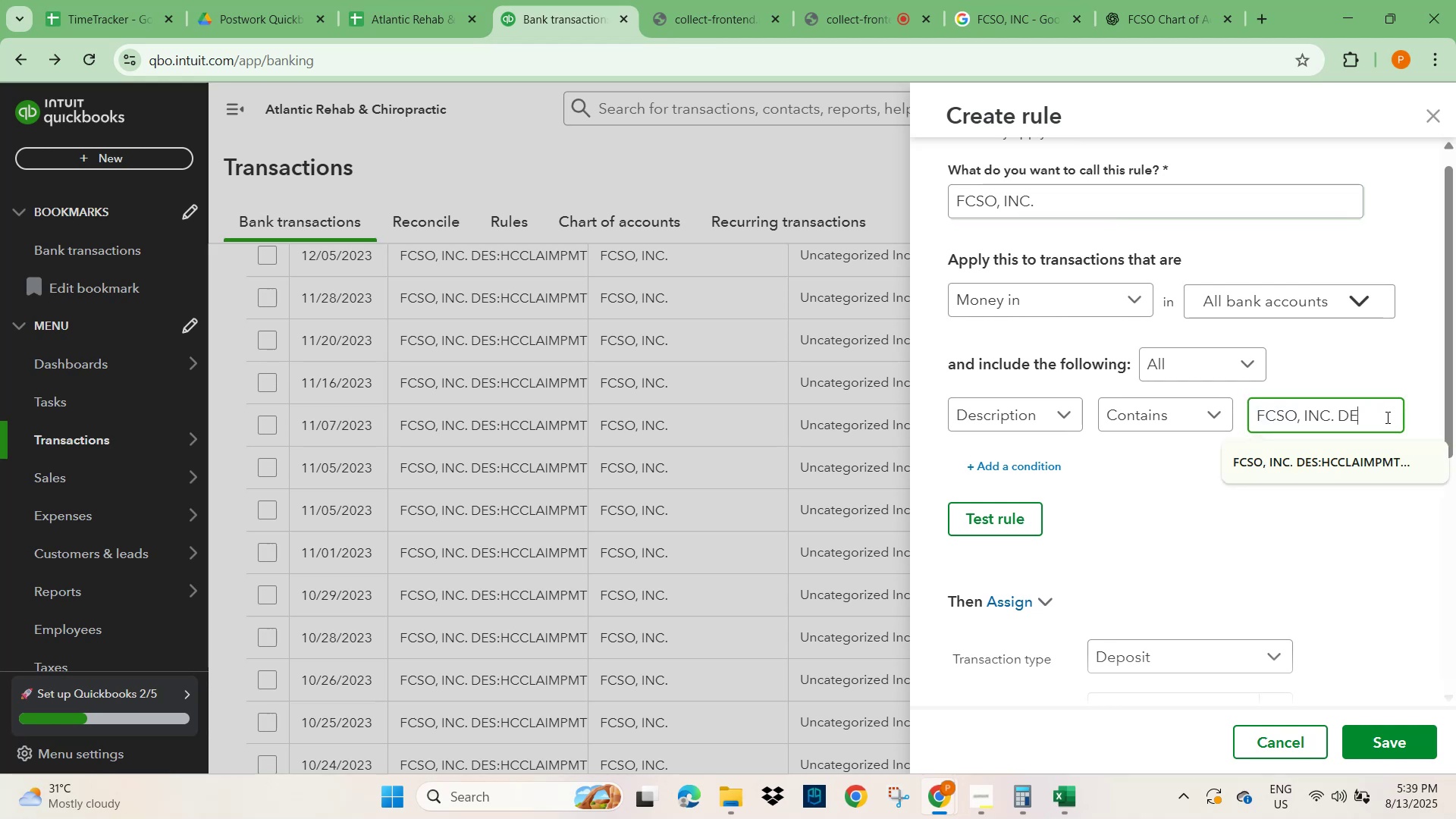 
key(Backspace)
 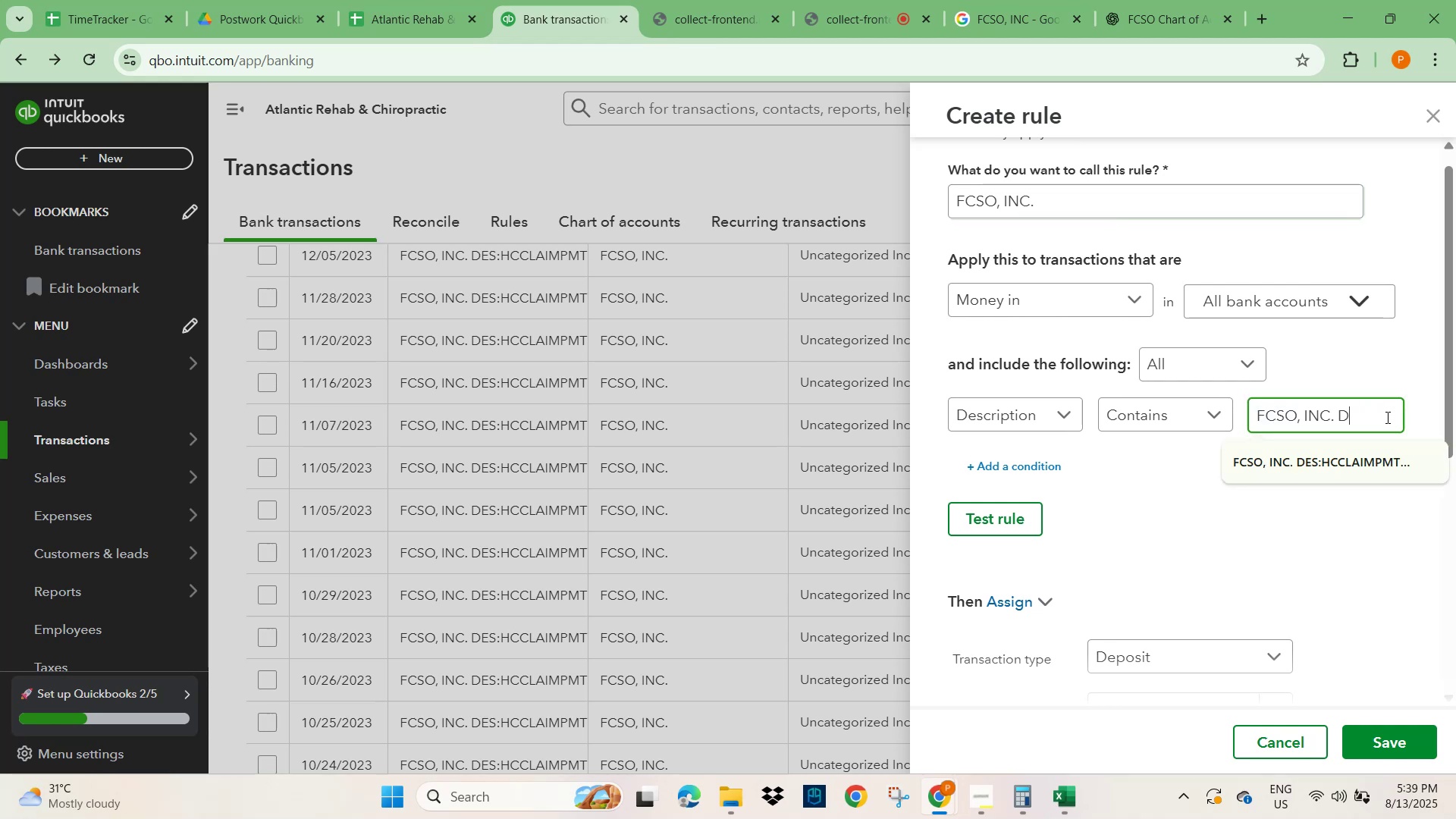 
key(Backspace)
 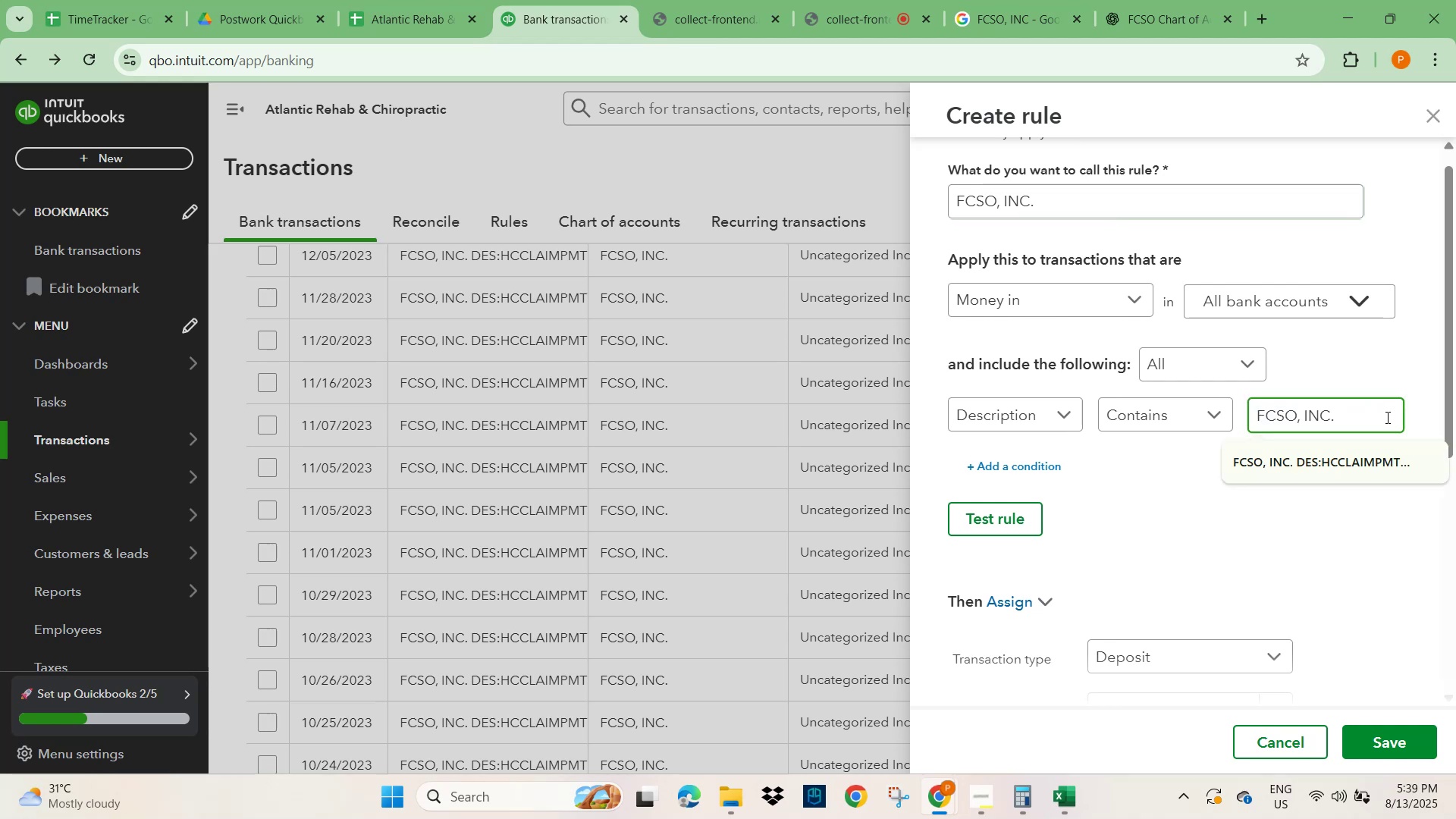 
key(Backspace)
 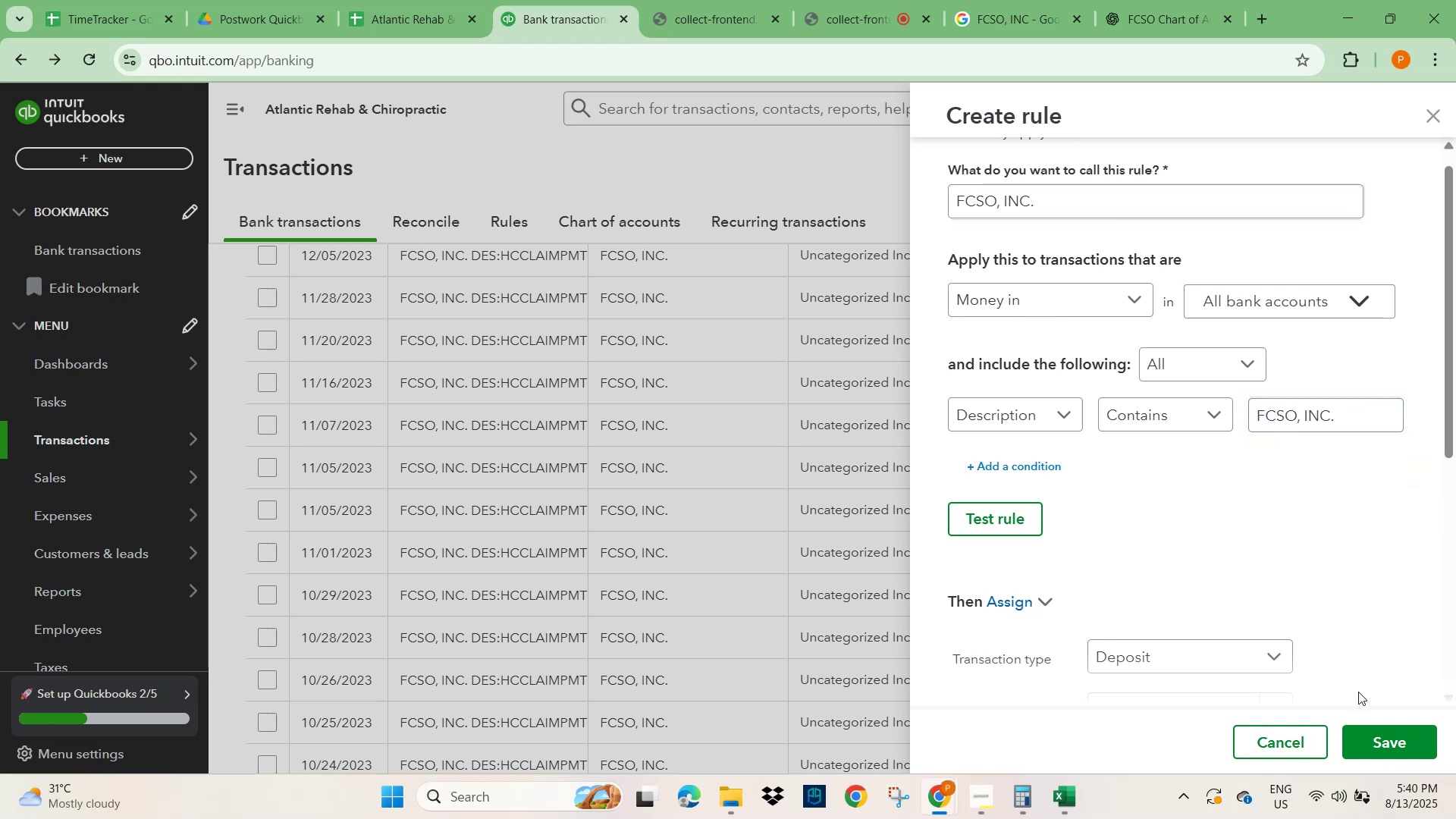 
left_click([1375, 740])
 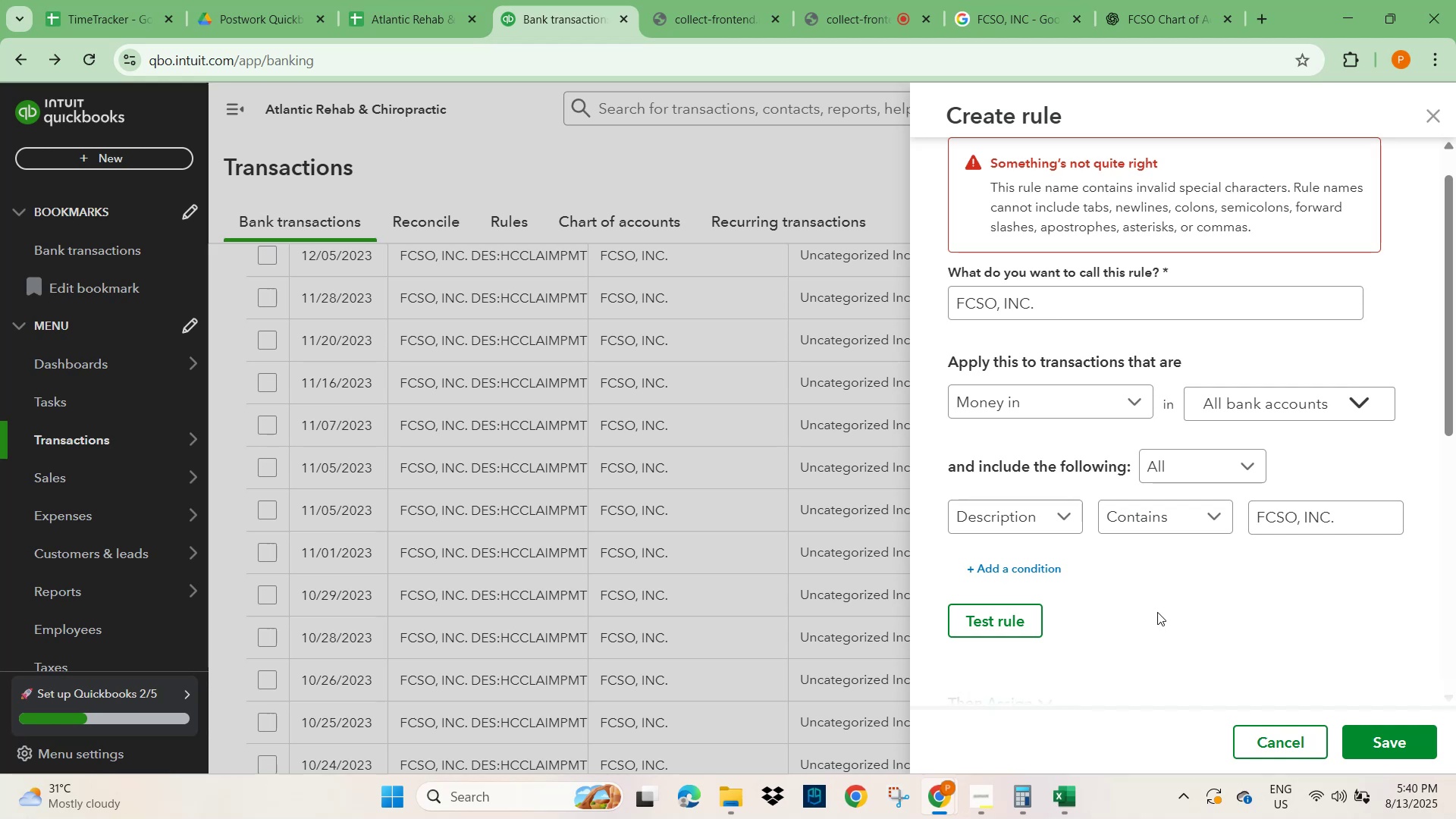 
scroll: coordinate [1163, 602], scroll_direction: up, amount: 3.0
 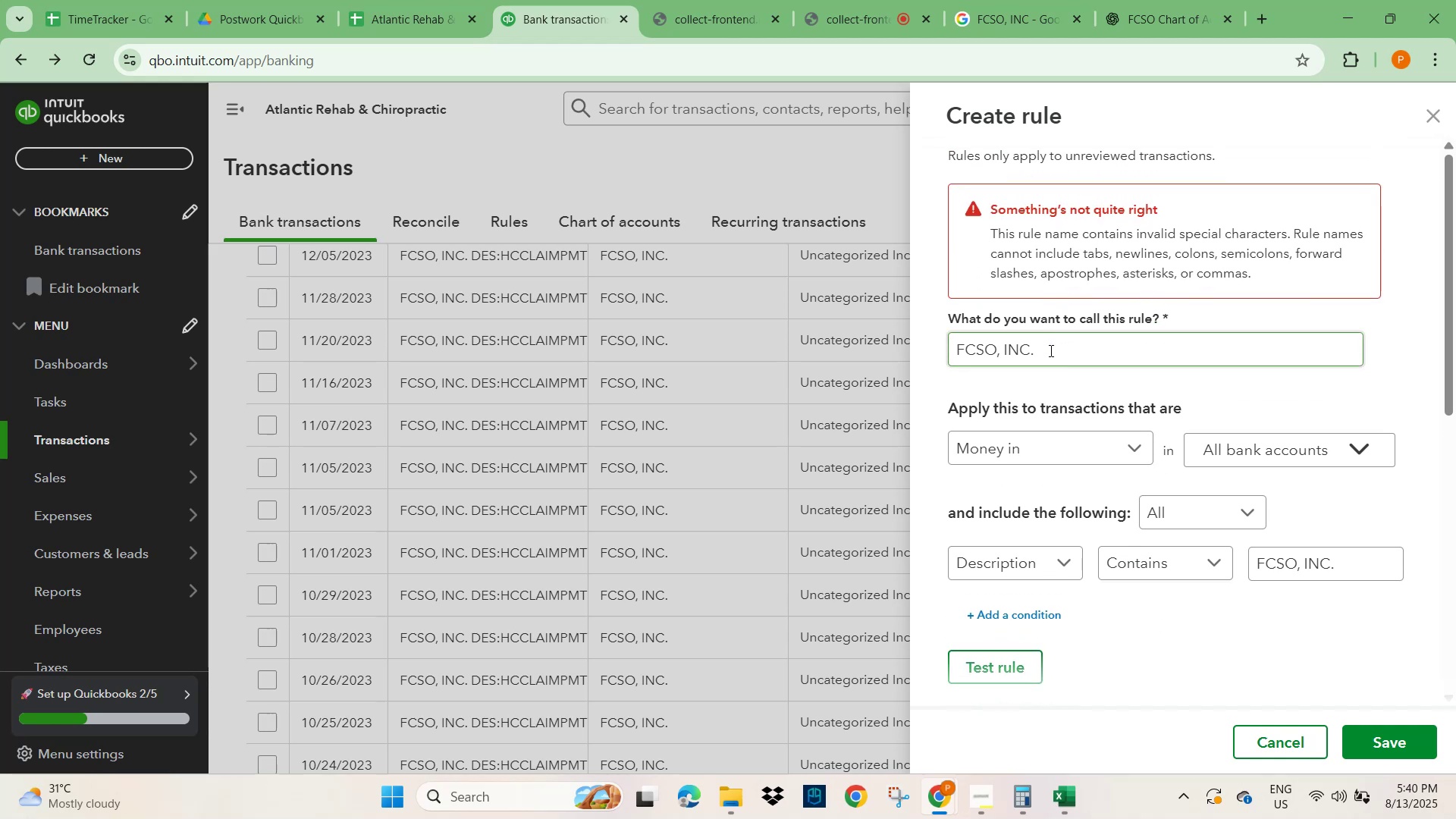 
left_click([1050, 350])
 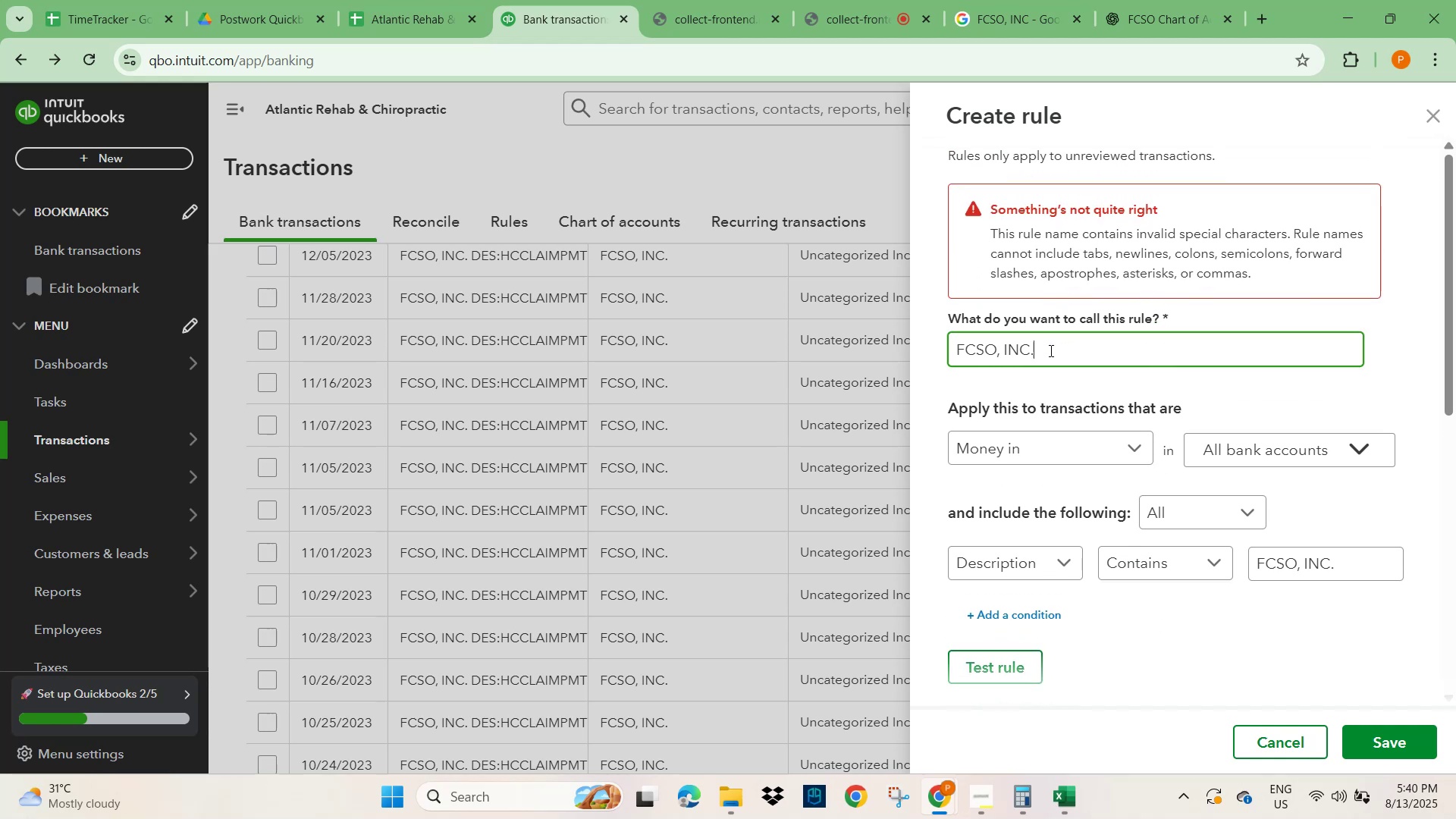 
key(Backspace)
 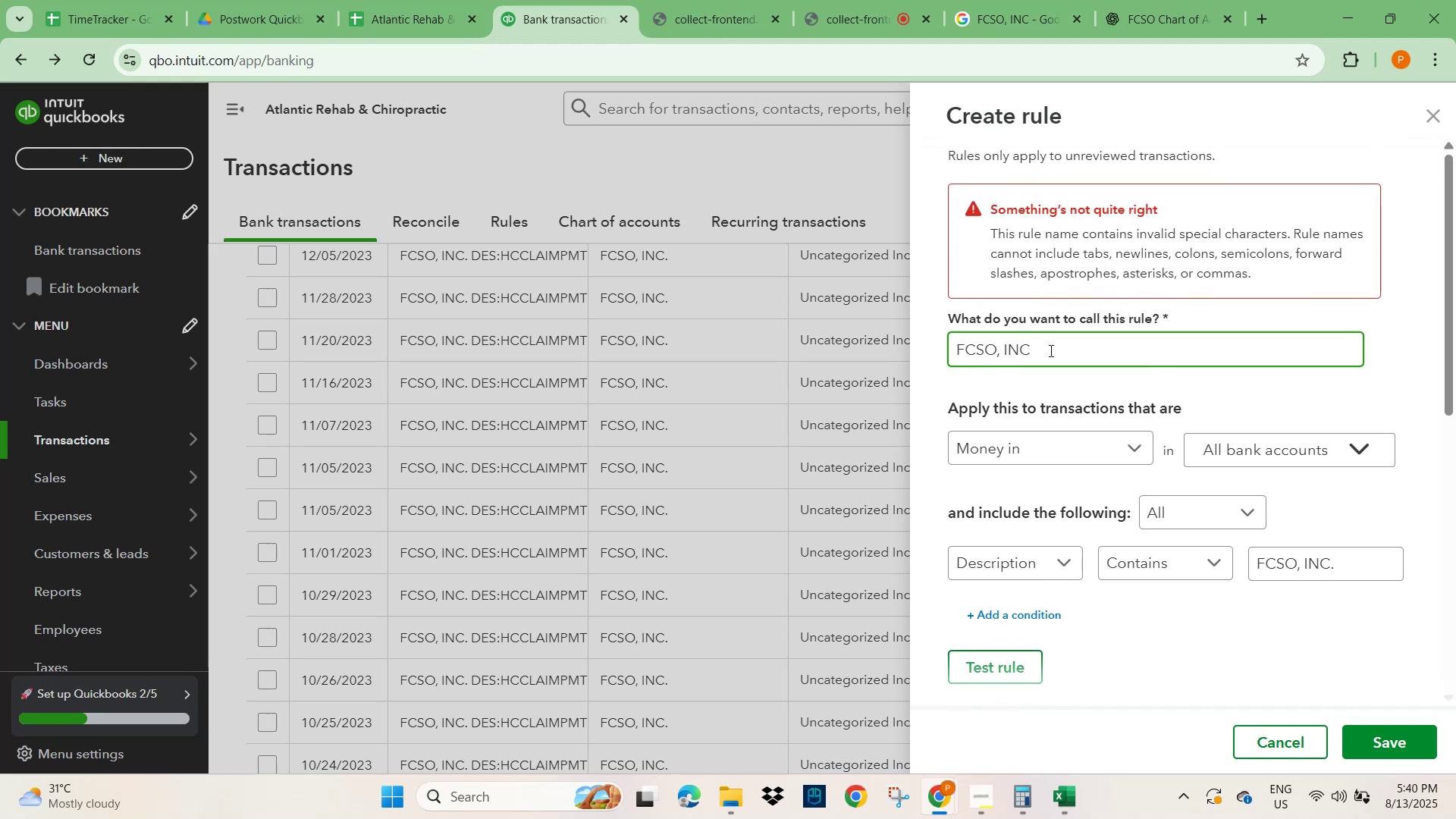 
key(ArrowLeft)
 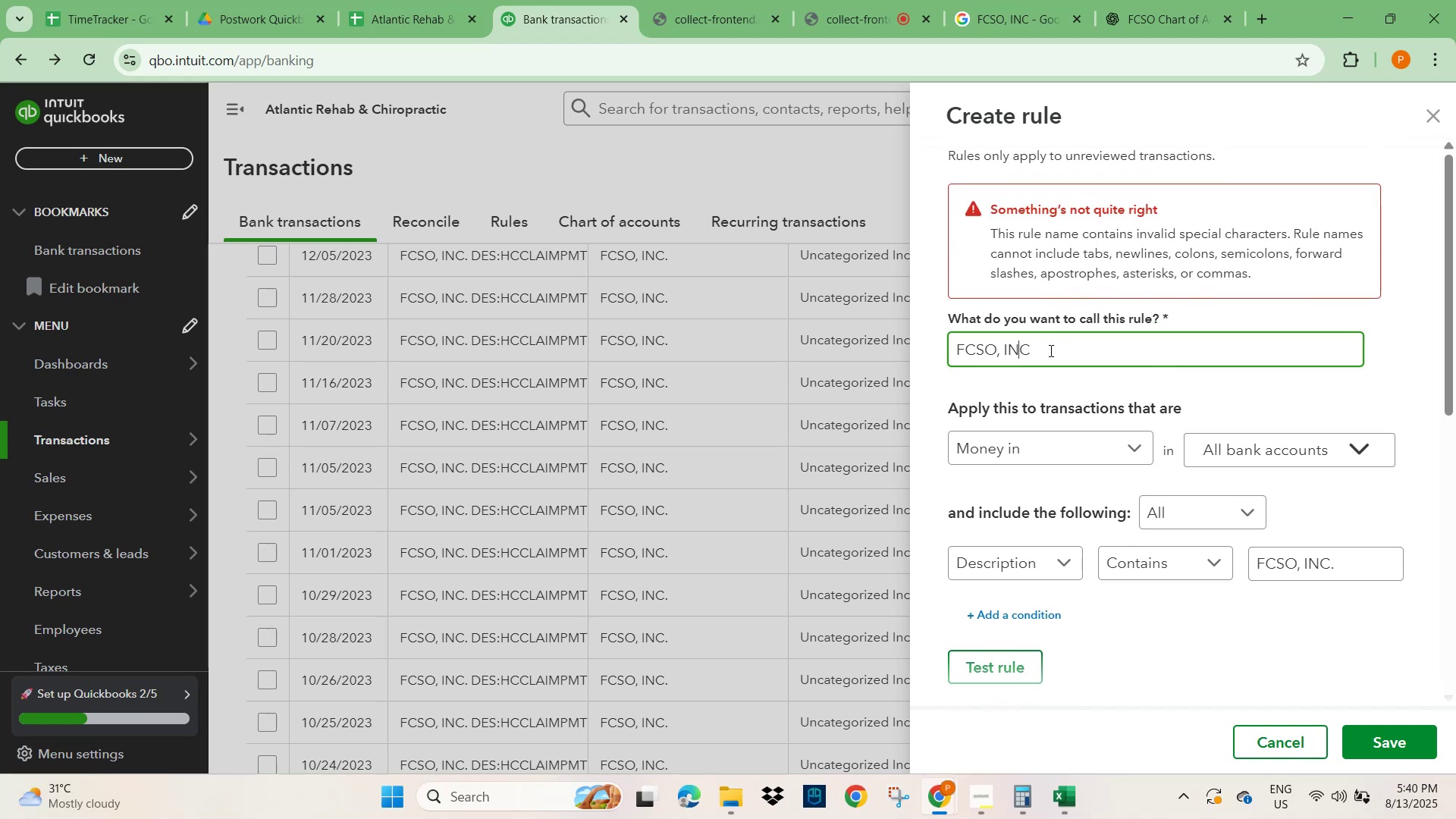 
key(ArrowLeft)
 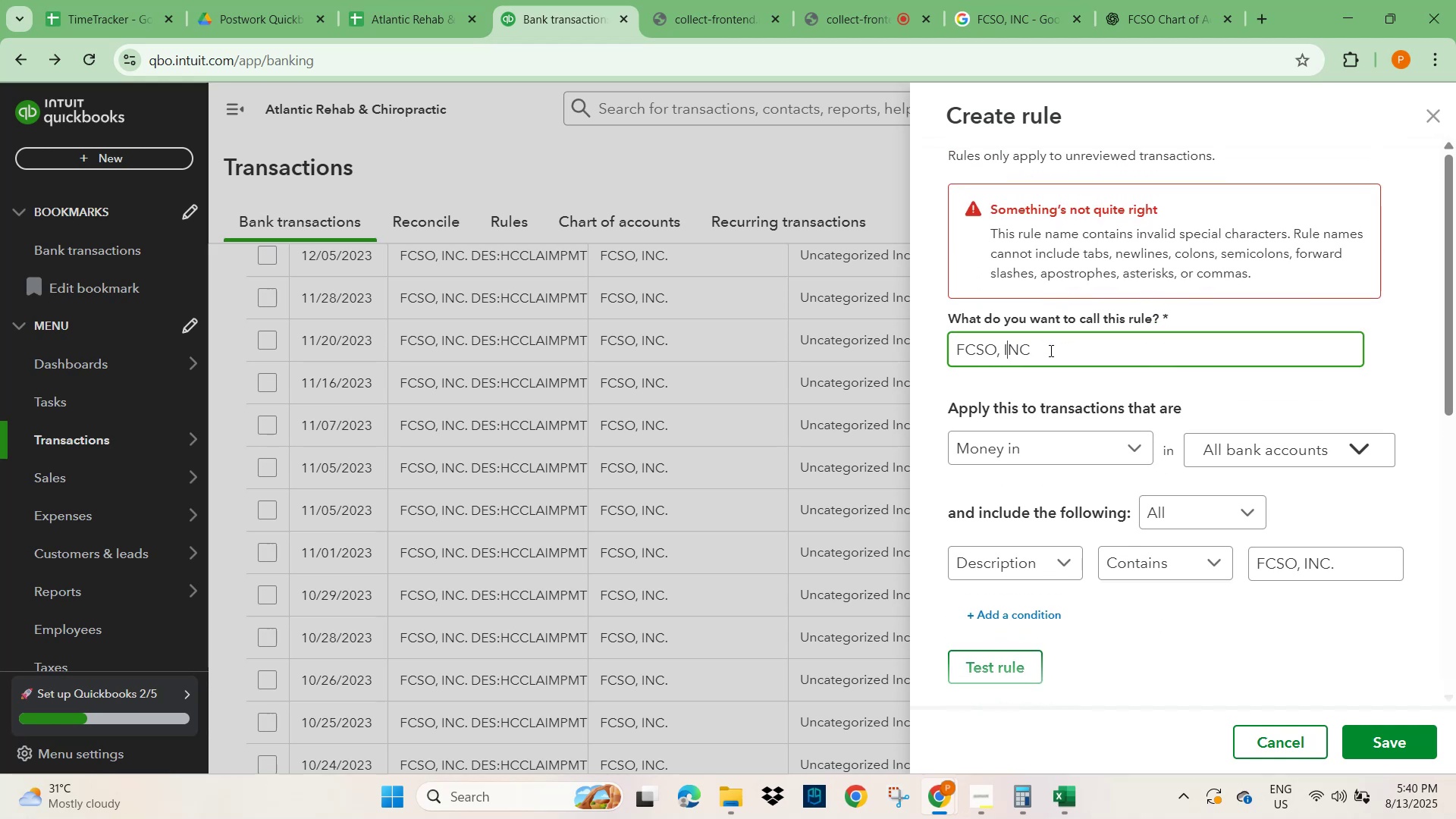 
key(ArrowRight)
 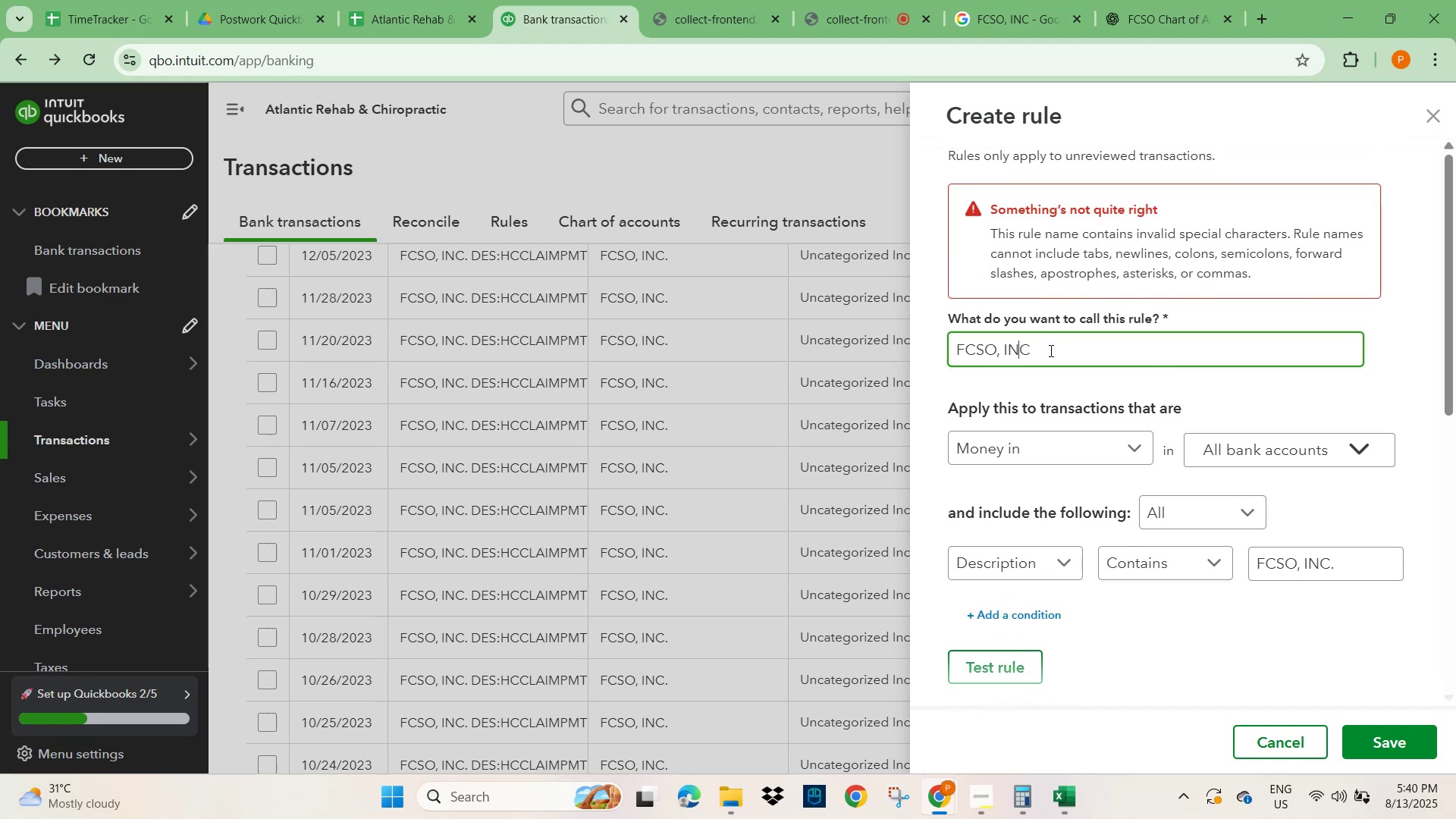 
key(ArrowRight)
 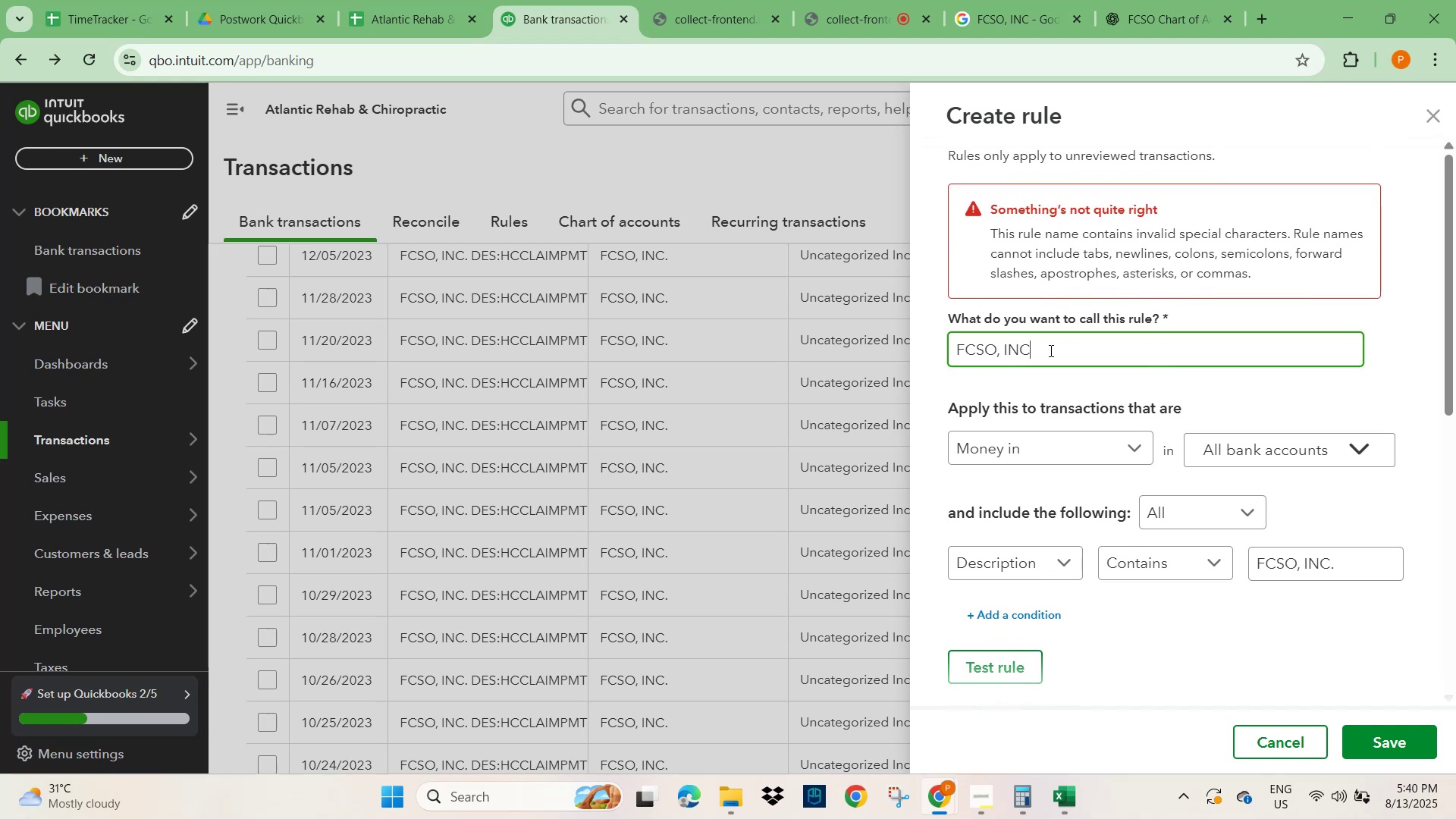 
key(Backspace)
 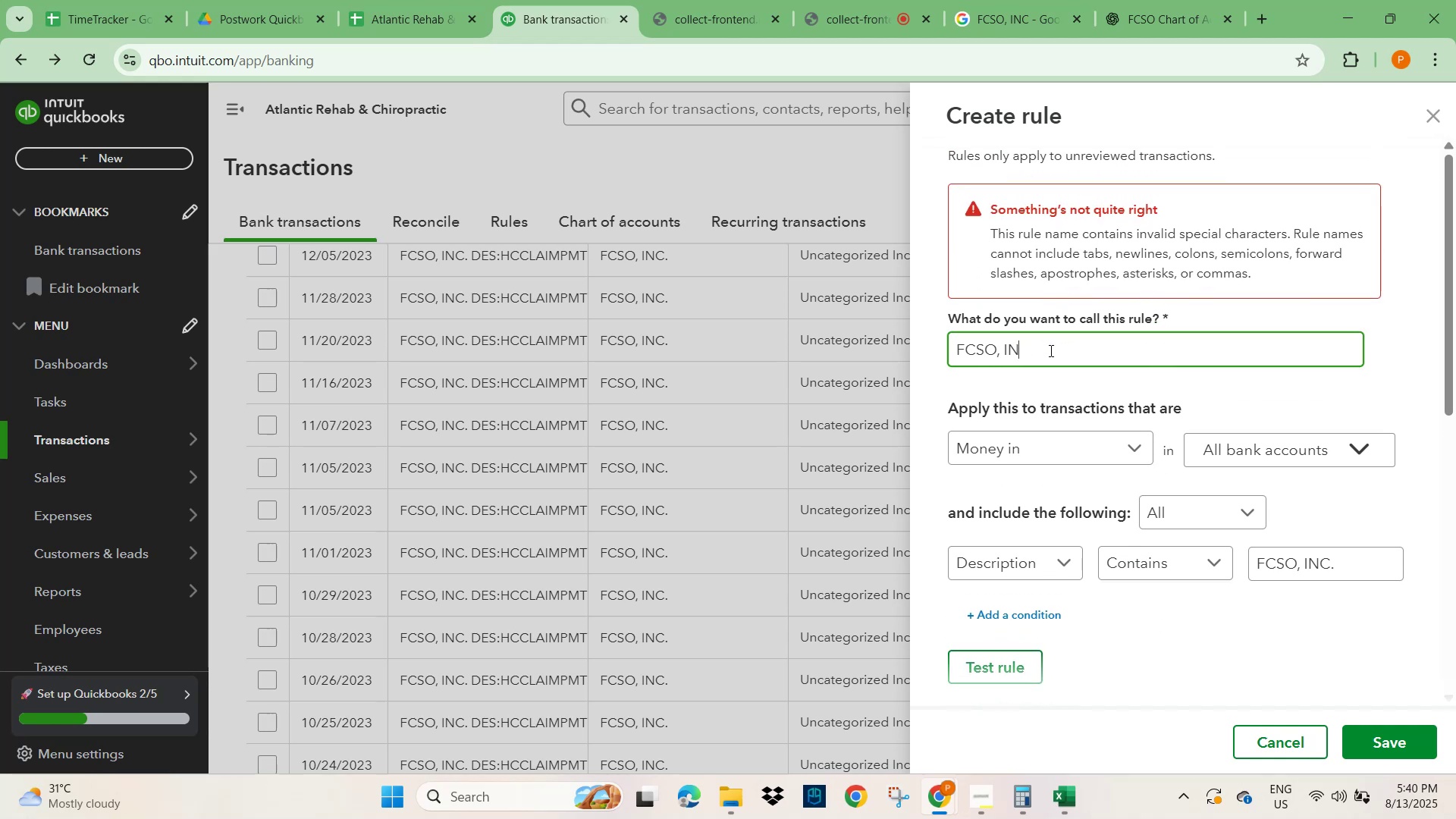 
key(Backspace)
 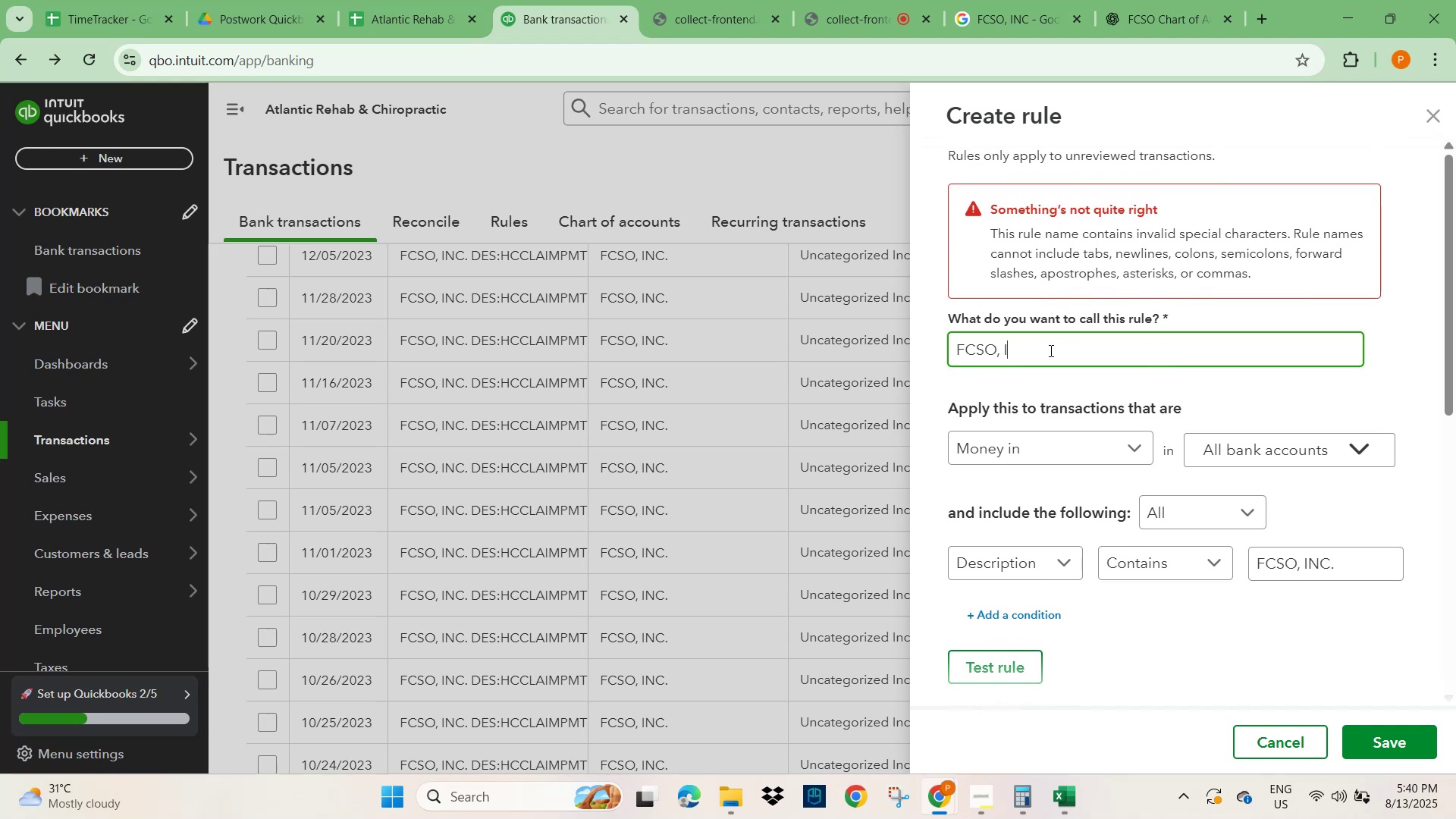 
key(Backspace)
 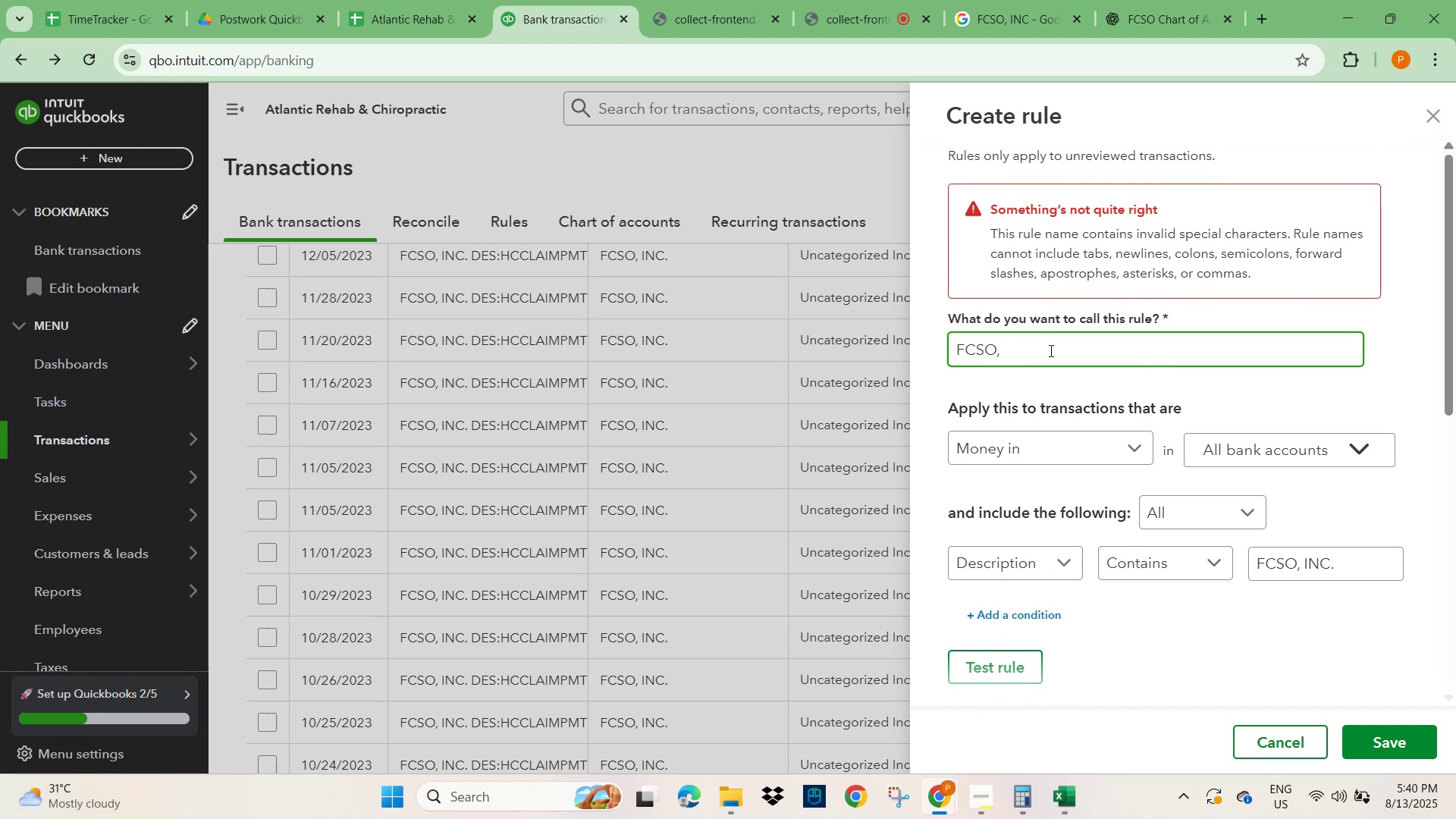 
key(Backspace)
 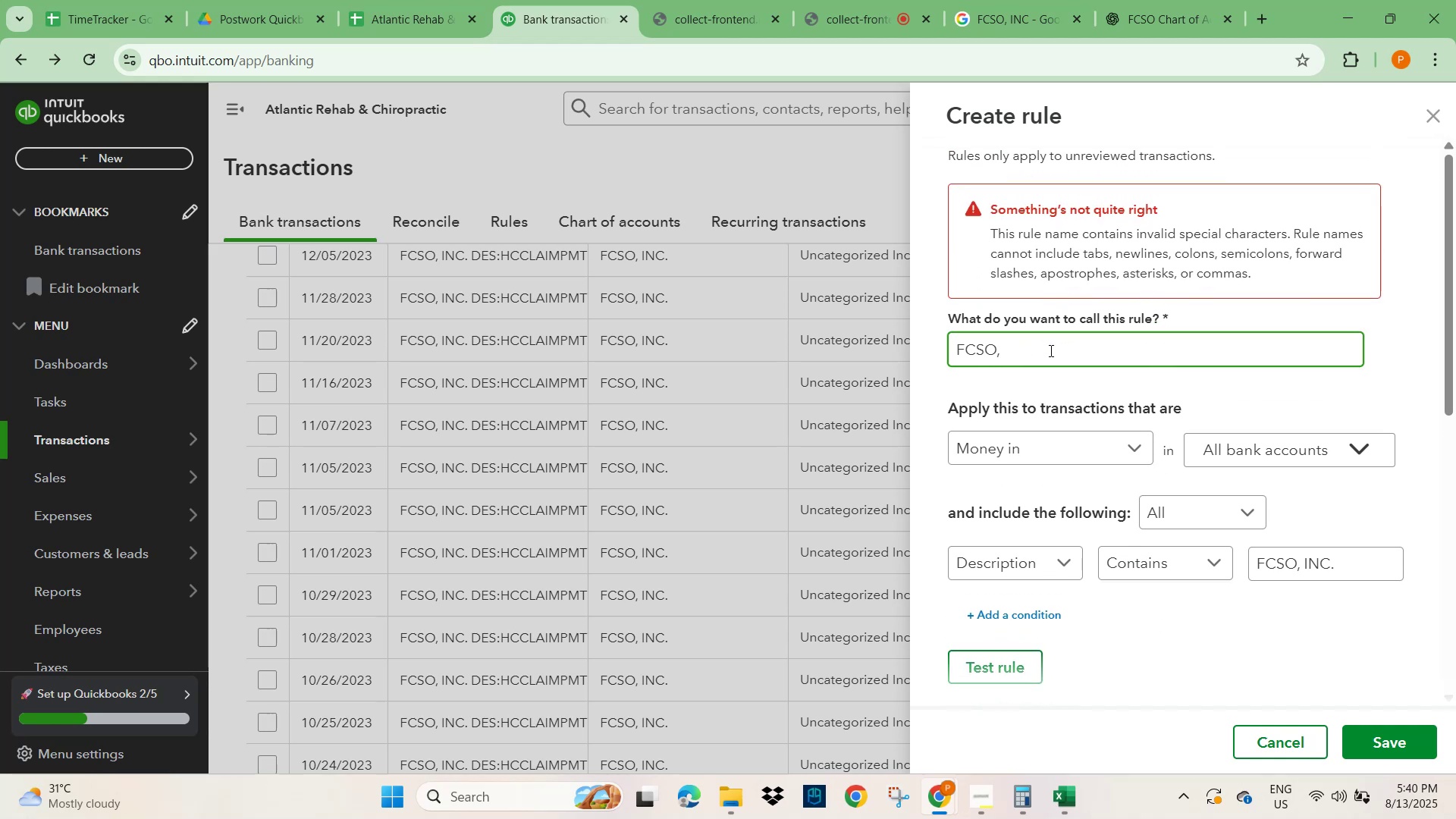 
key(Backspace)
 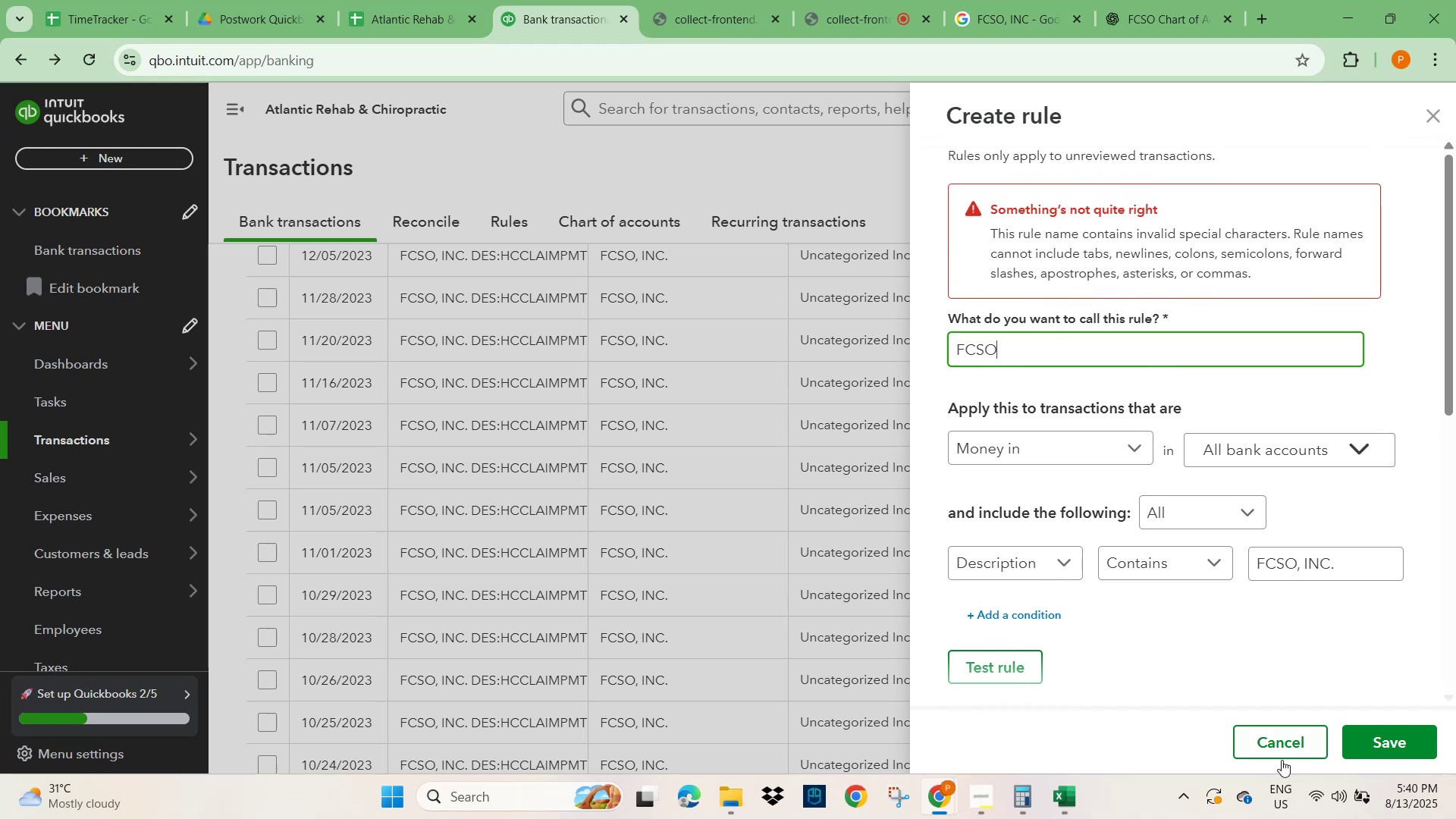 
left_click([1297, 682])
 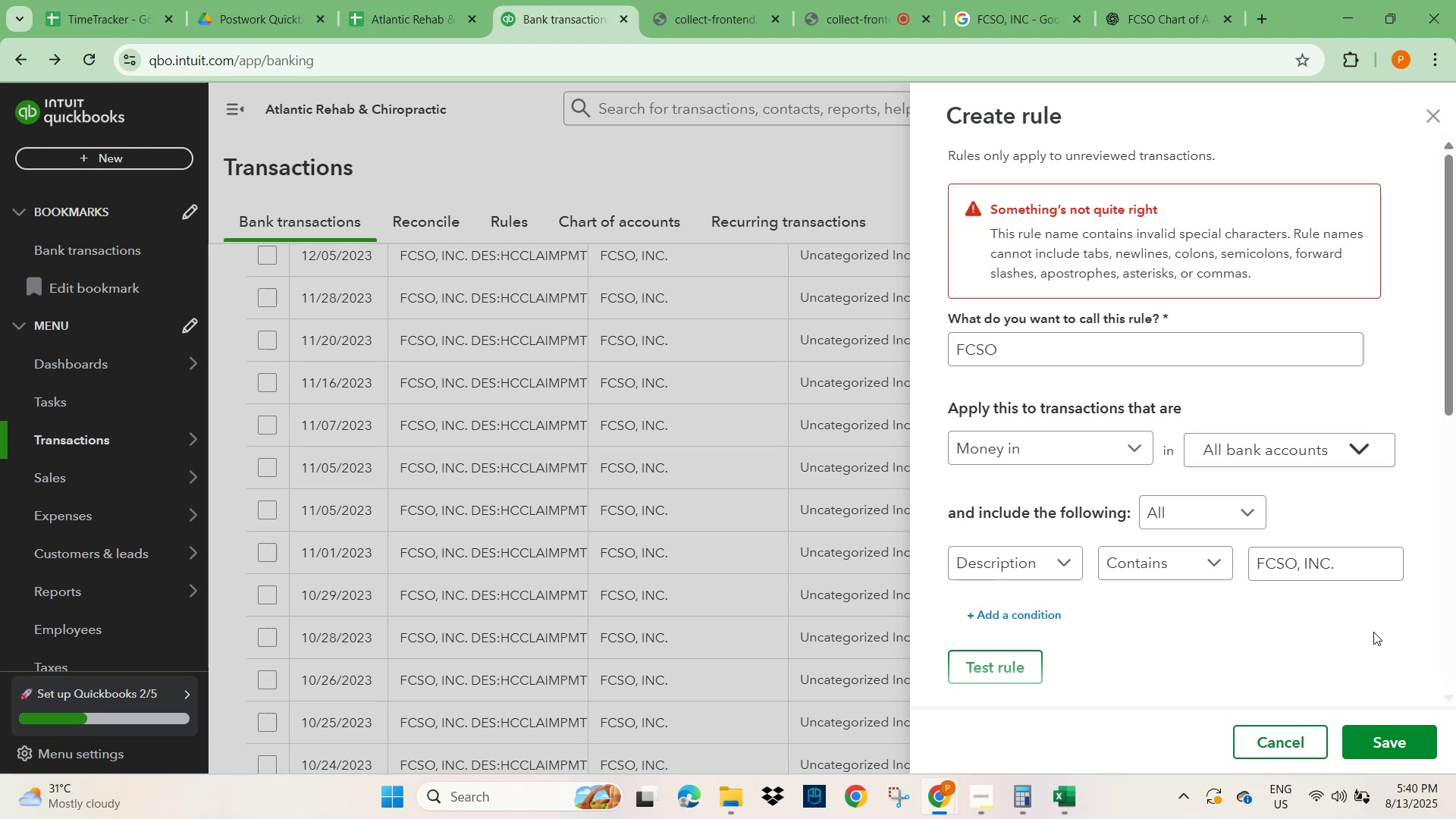 
scroll: coordinate [1373, 613], scroll_direction: down, amount: 4.0
 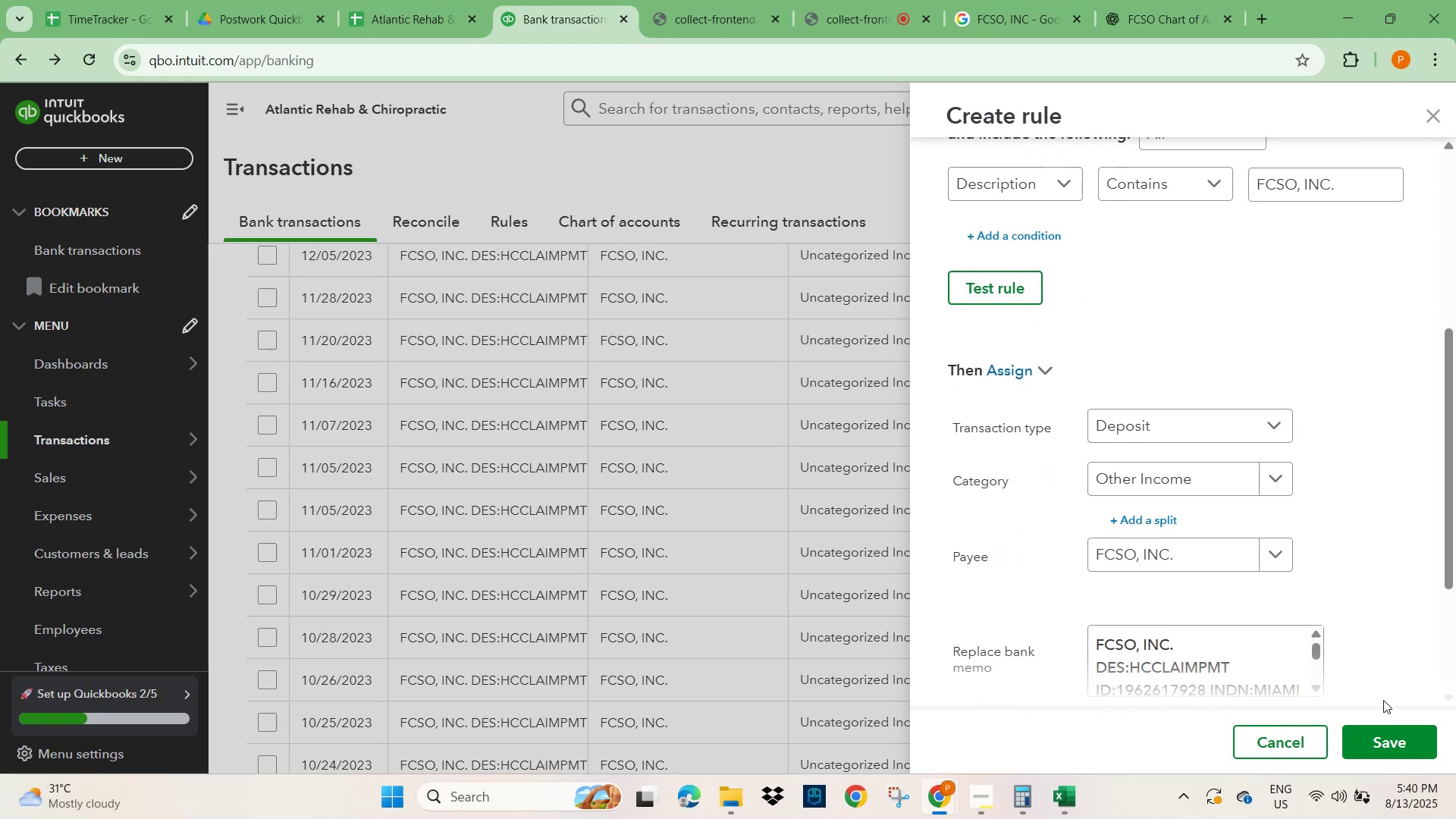 
left_click([1389, 729])
 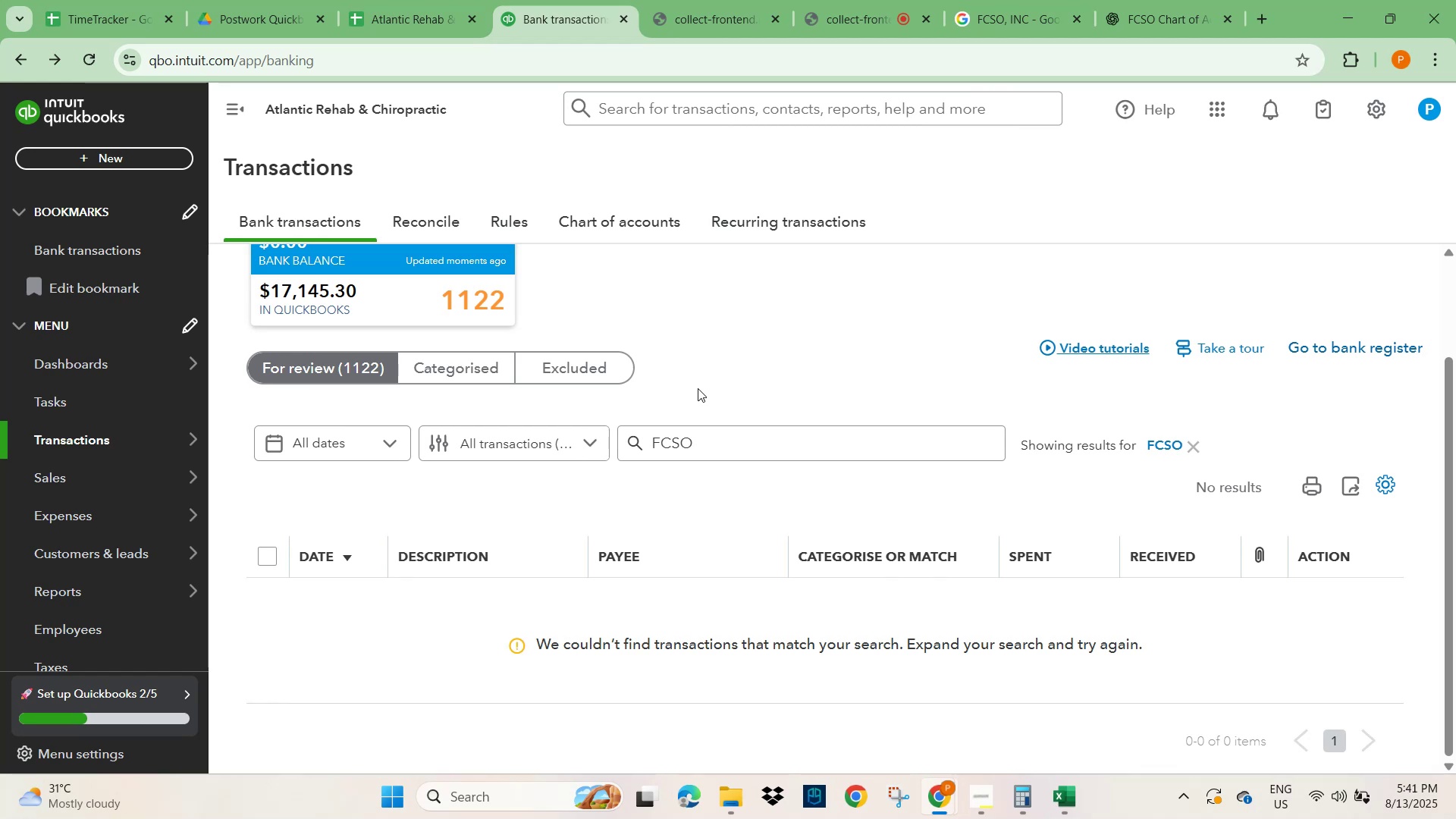 
wait(57.51)
 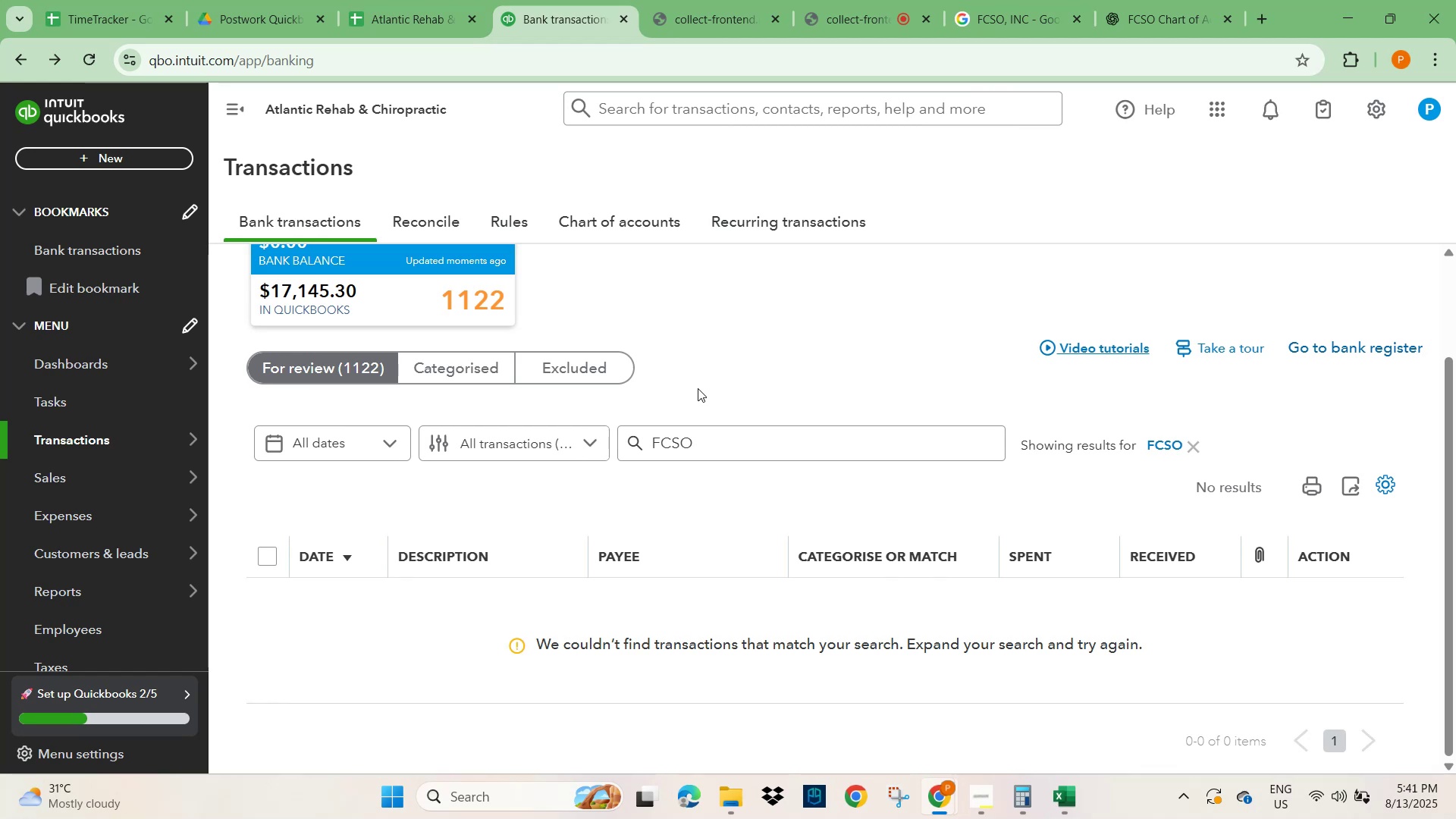 
left_click([270, 366])
 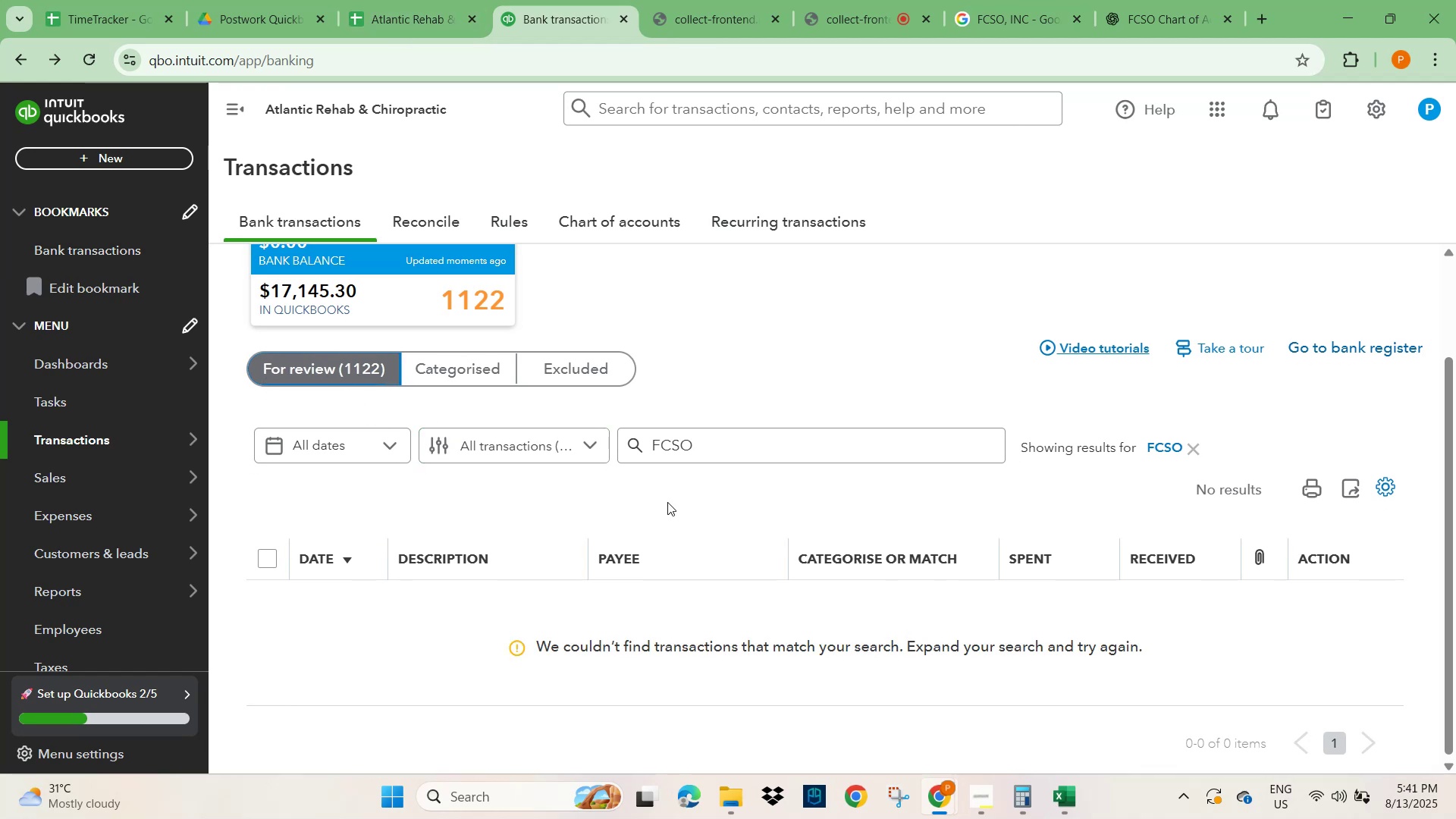 
scroll: coordinate [787, 561], scroll_direction: down, amount: 2.0
 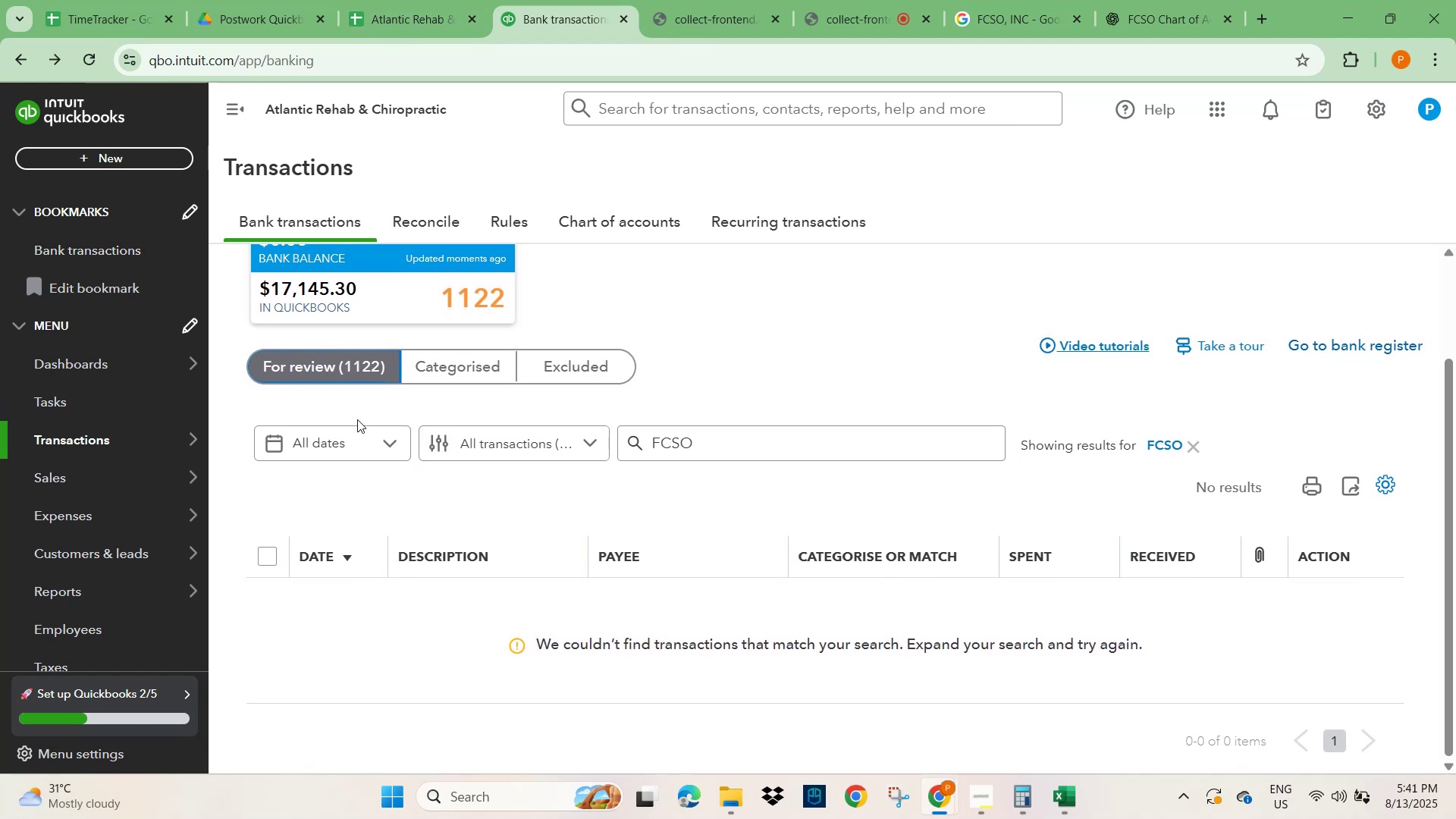 
left_click([349, 367])
 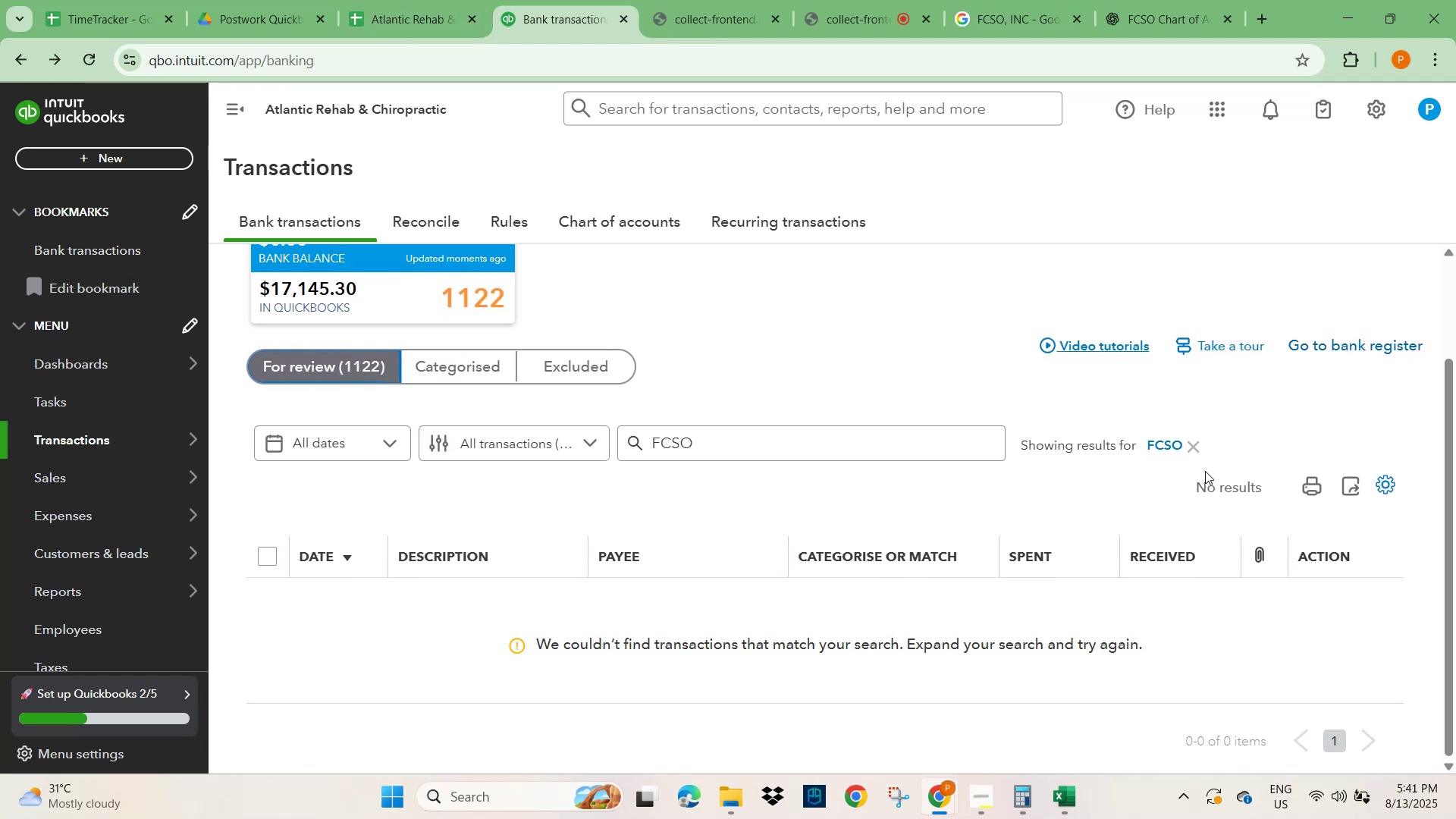 
left_click([1199, 452])
 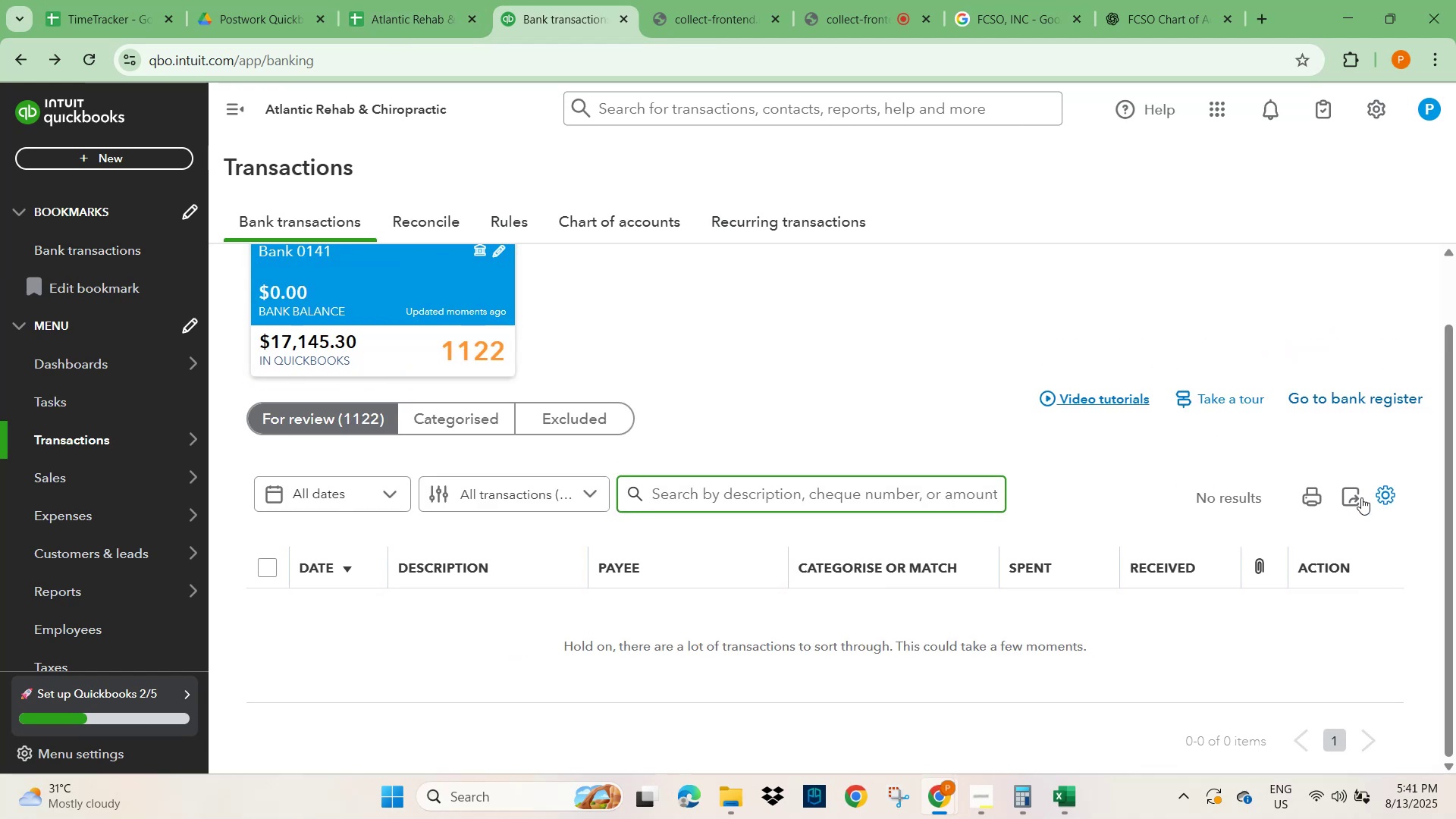 
scroll: coordinate [1054, 520], scroll_direction: down, amount: 5.0
 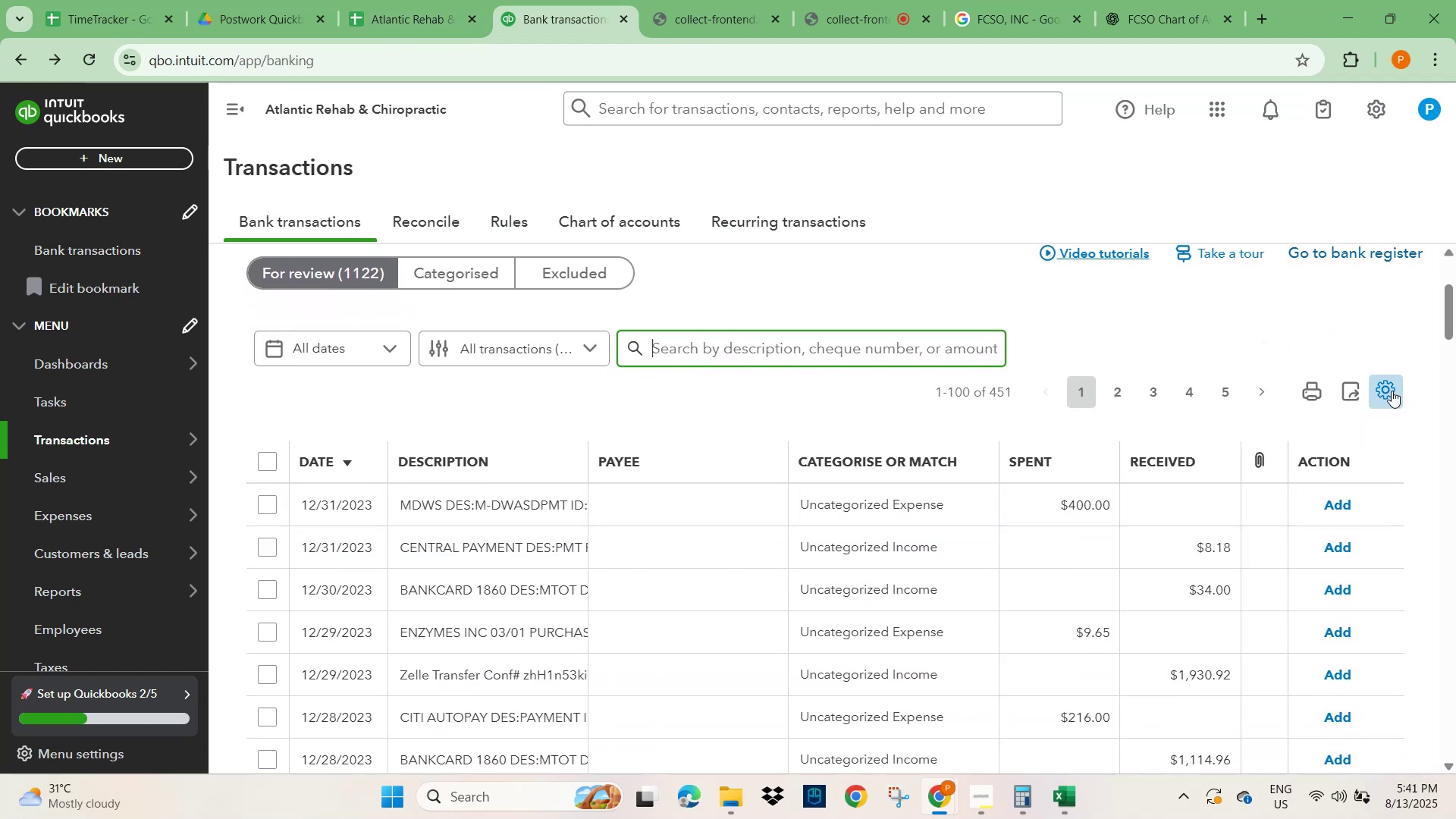 
left_click([1392, 391])
 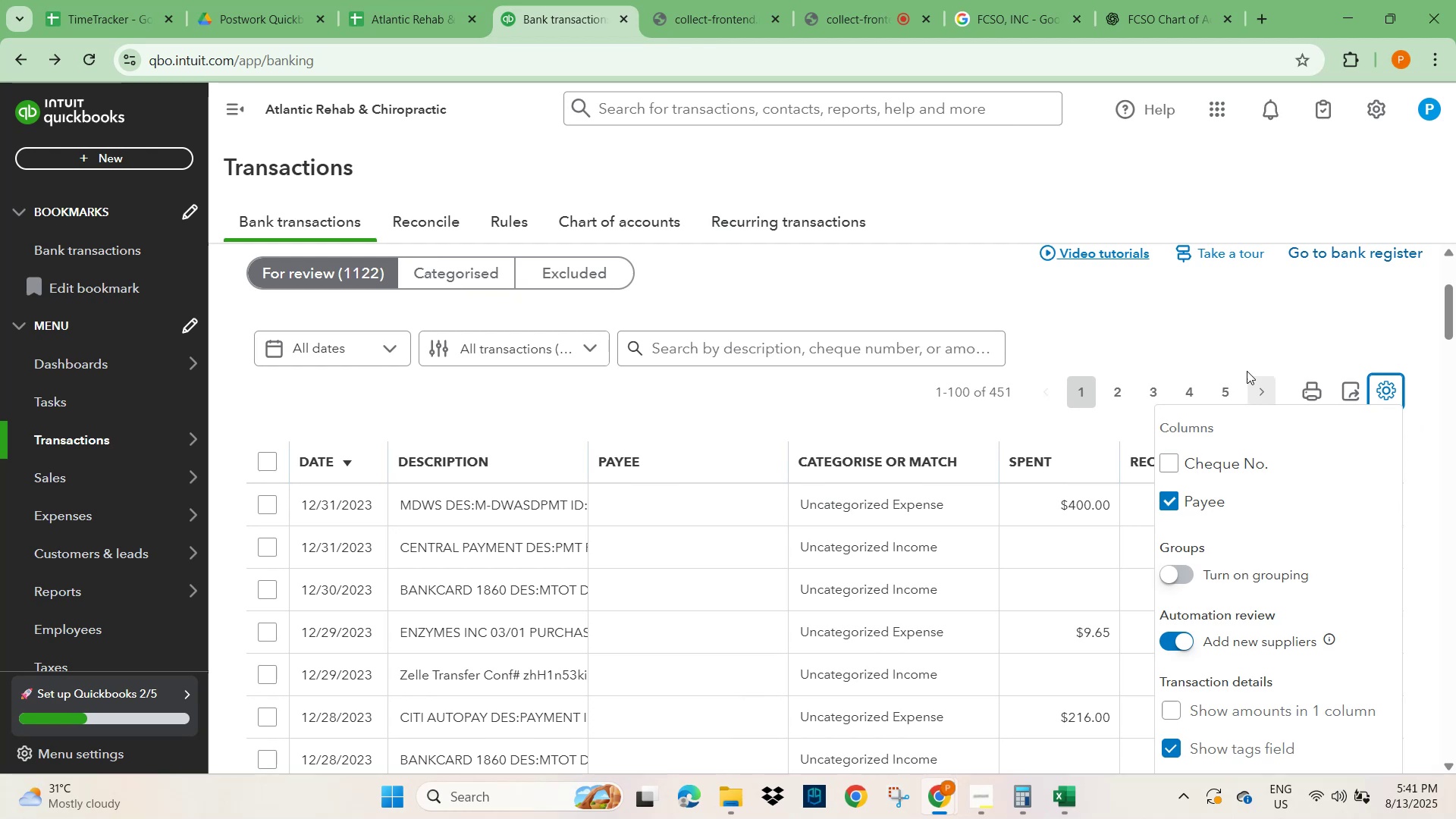 
left_click([1227, 293])
 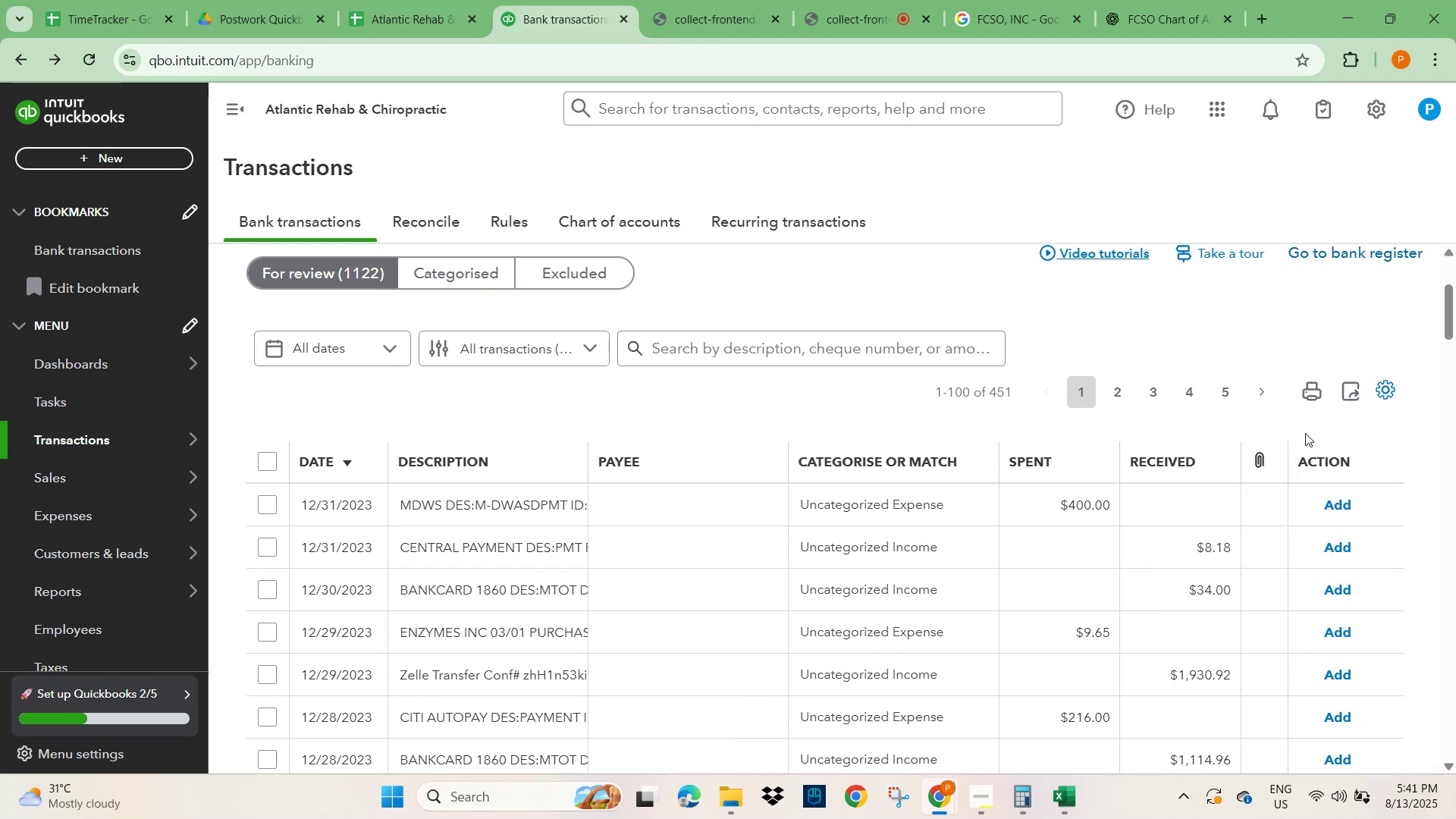 
scroll: coordinate [1273, 576], scroll_direction: down, amount: 47.0
 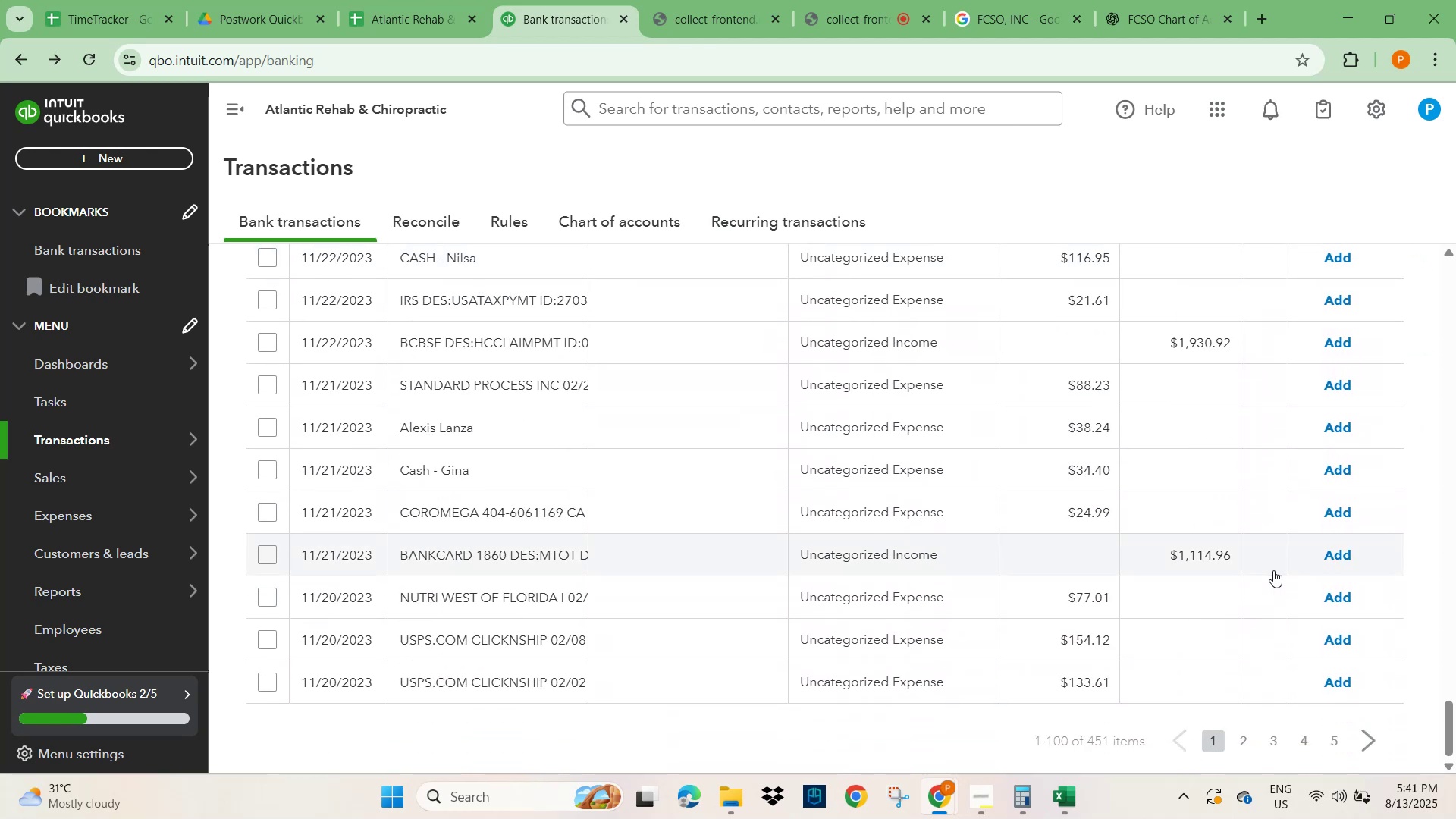 
scroll: coordinate [1339, 472], scroll_direction: up, amount: 50.0
 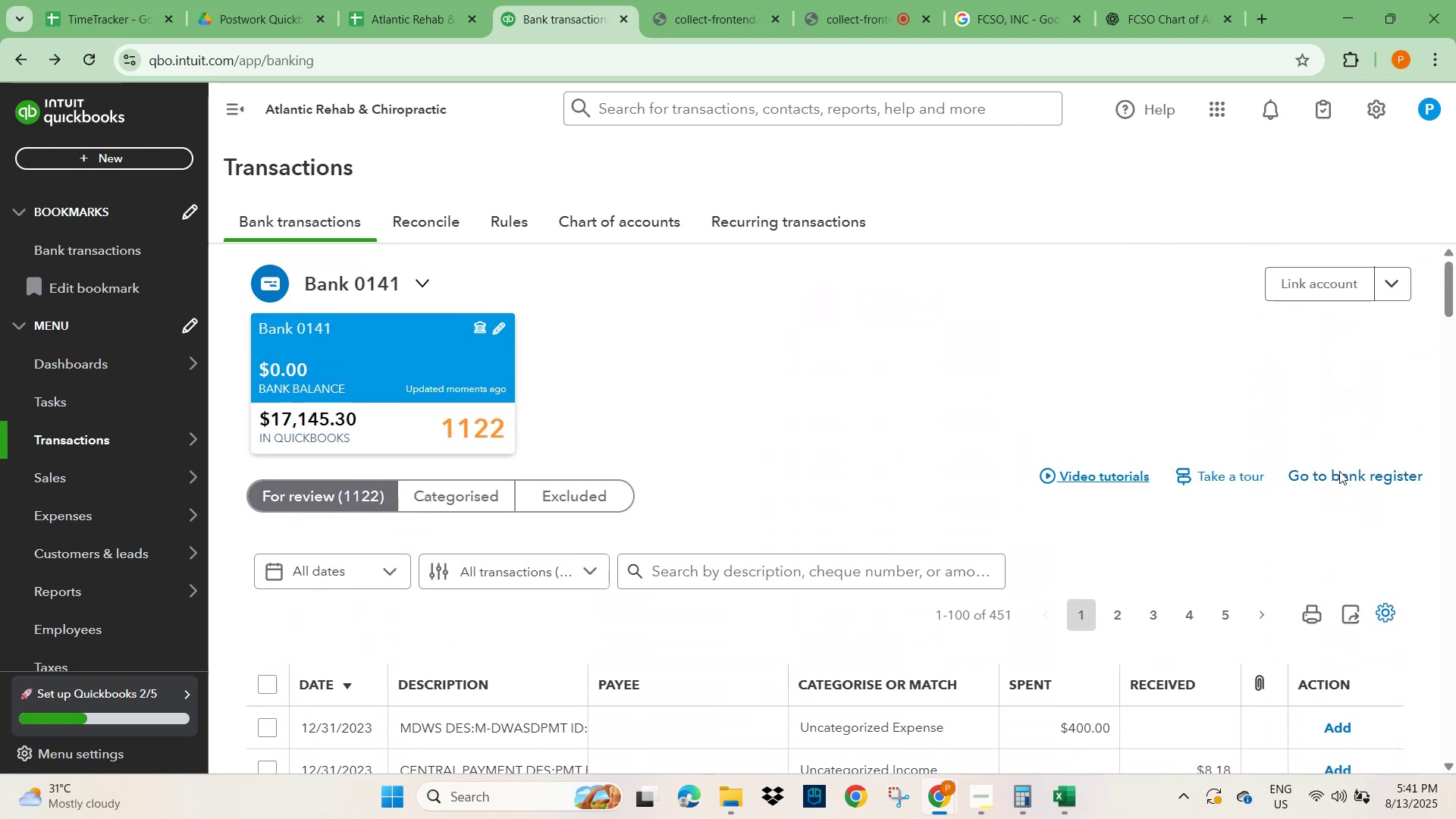 
scroll: coordinate [1348, 531], scroll_direction: down, amount: 2.0
 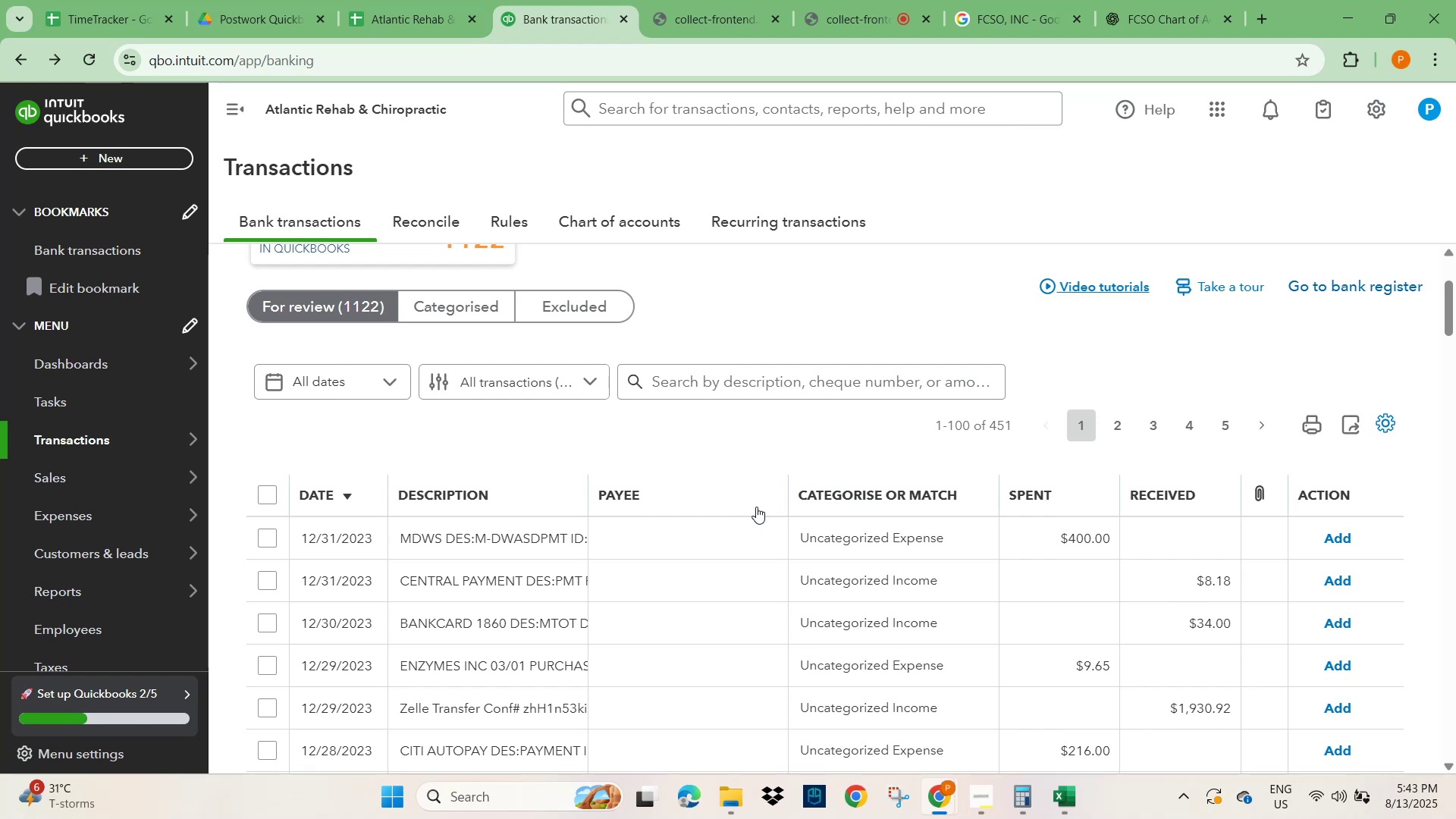 
wait(128.08)
 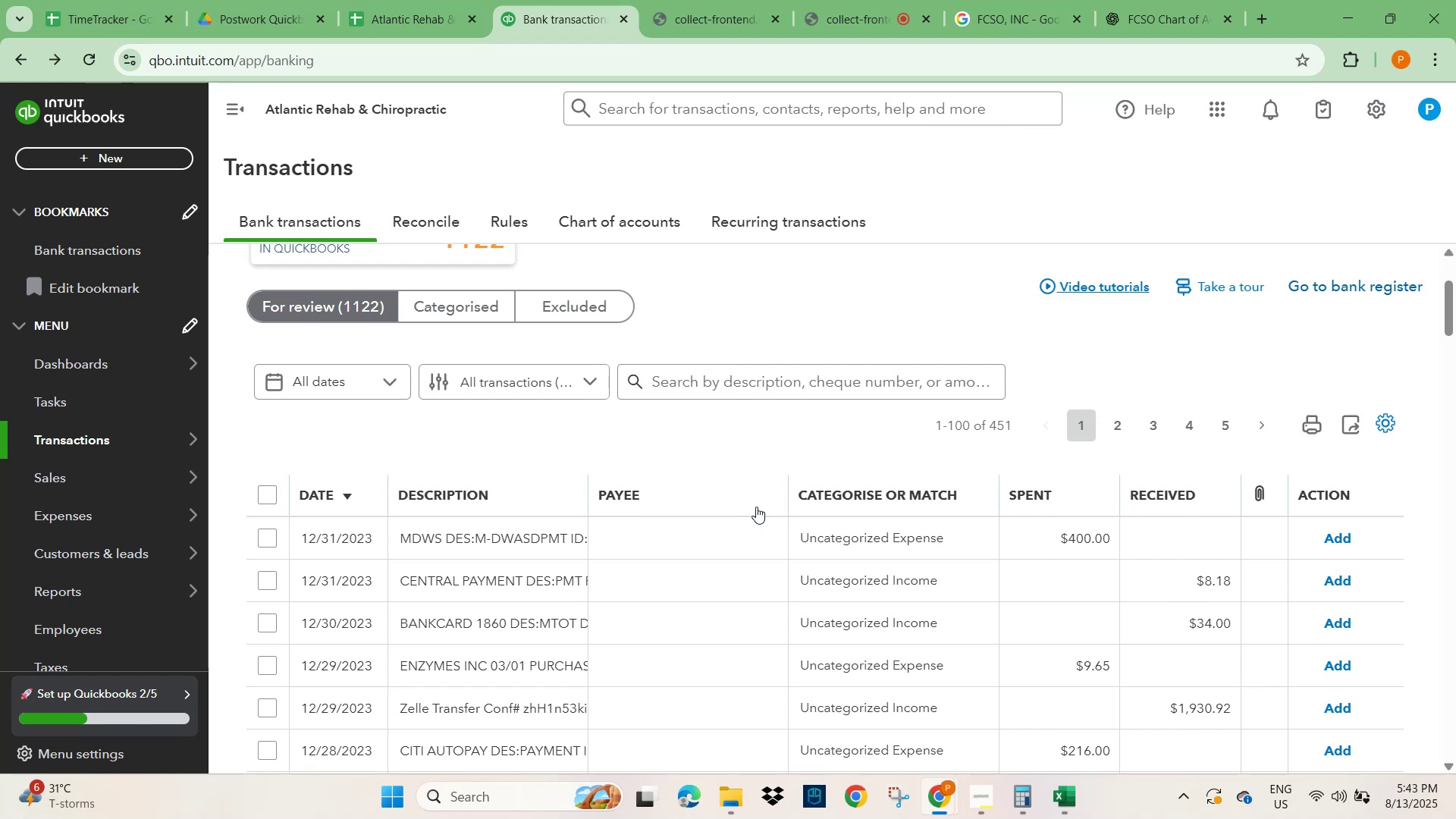 
scroll: coordinate [460, 504], scroll_direction: down, amount: 3.0
 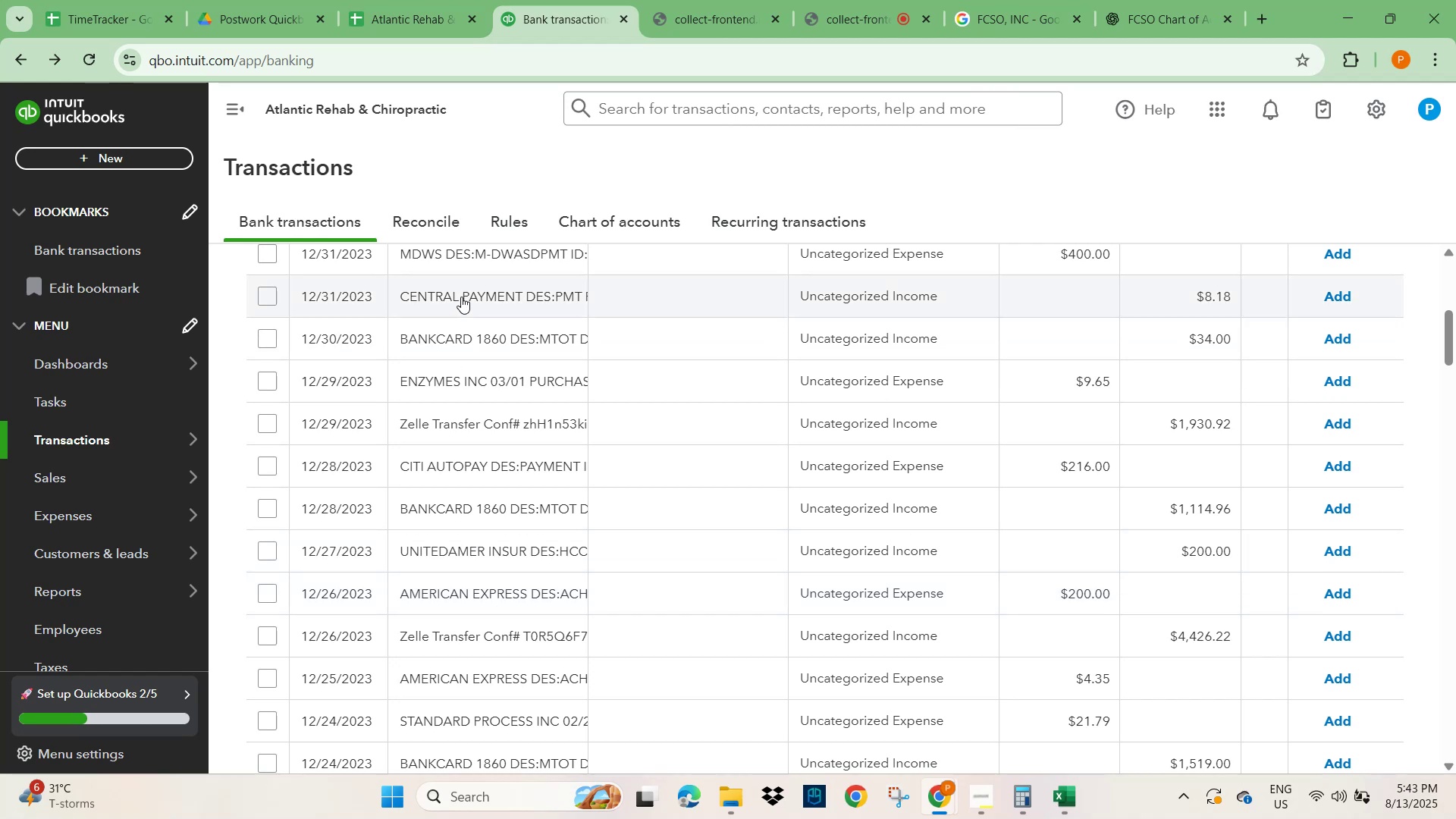 
wait(5.19)
 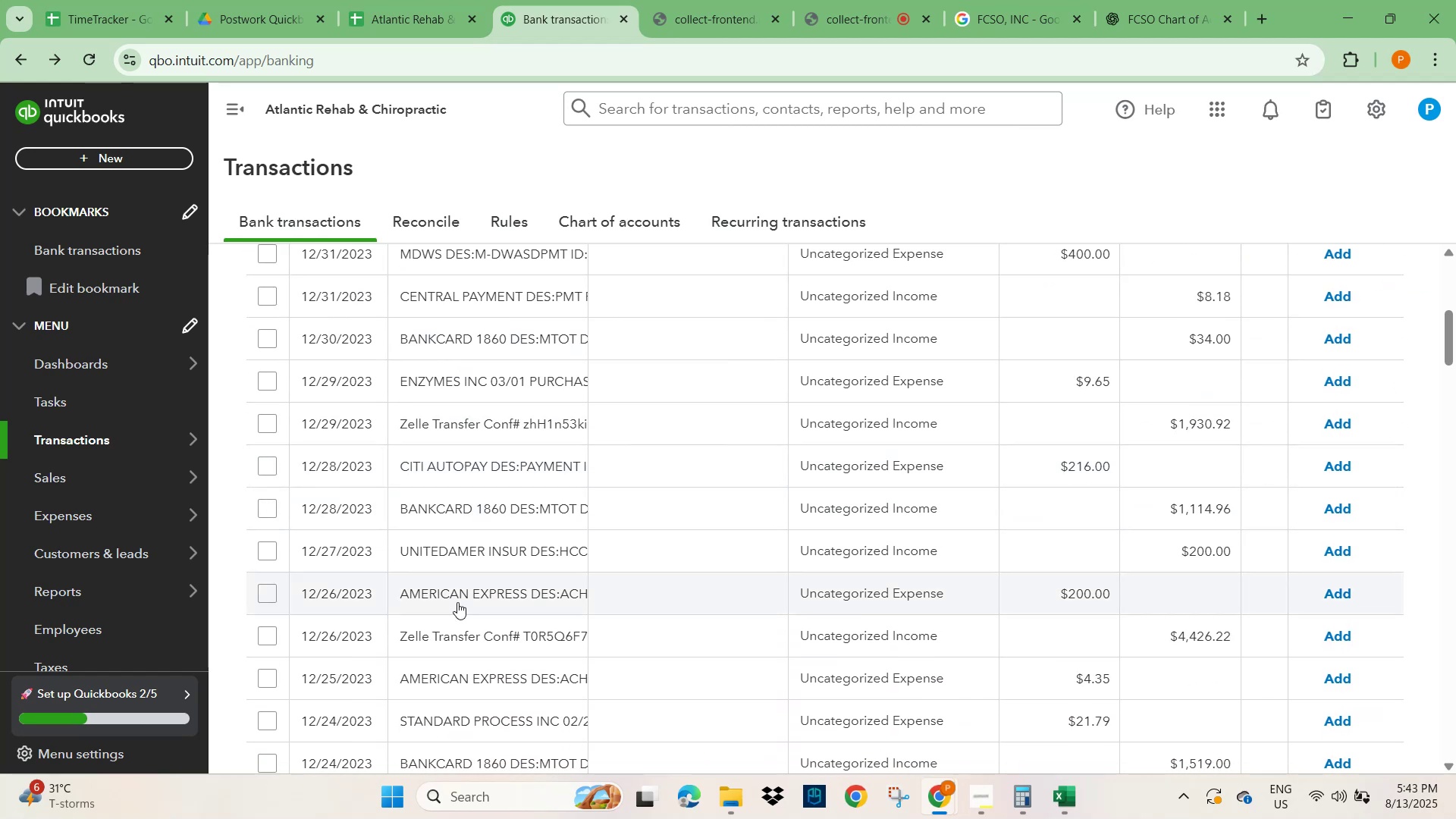 
left_click([461, 297])
 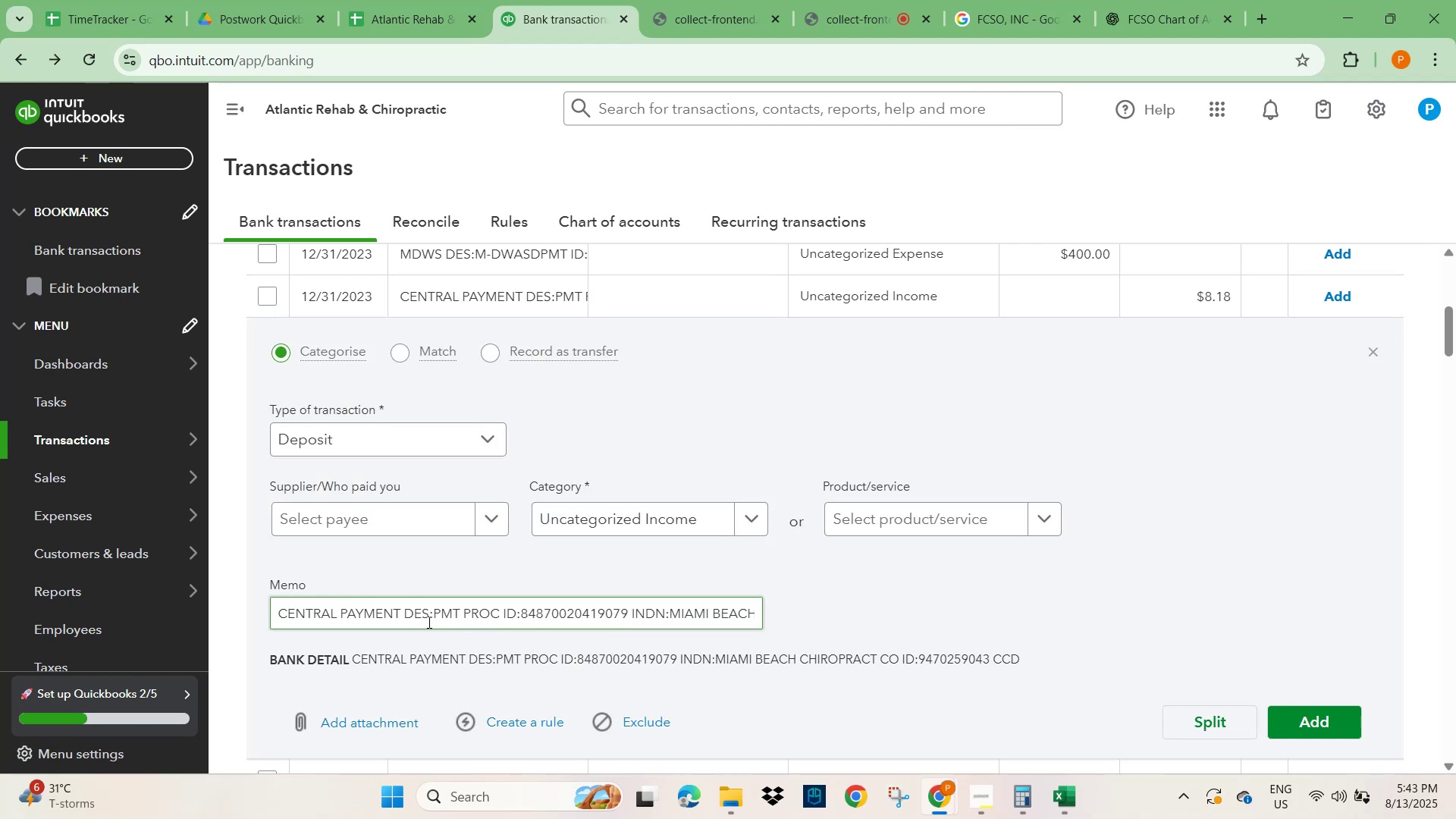 
left_click_drag(start_coordinate=[400, 611], to_coordinate=[245, 613])
 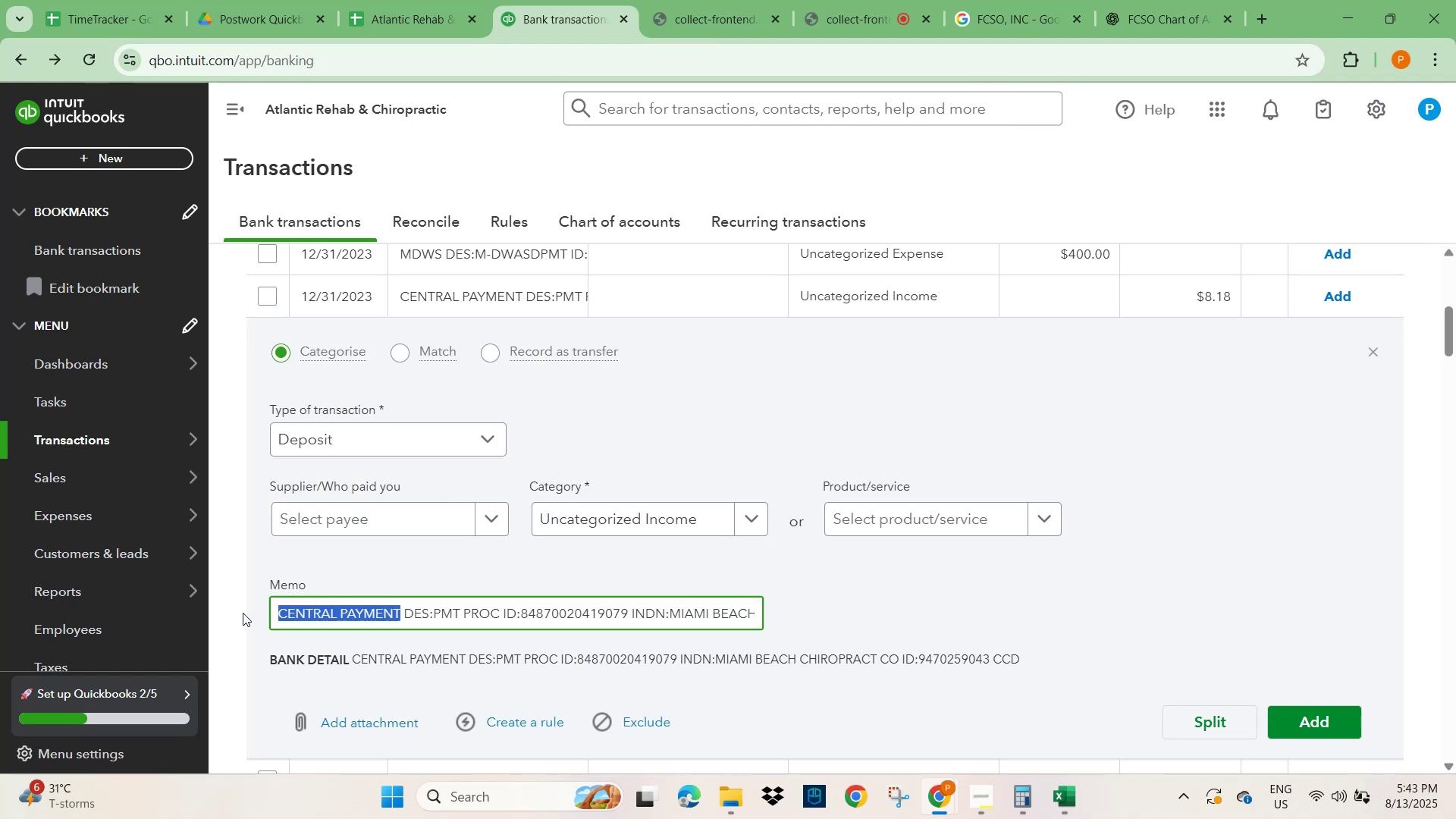 
key(Control+C)
 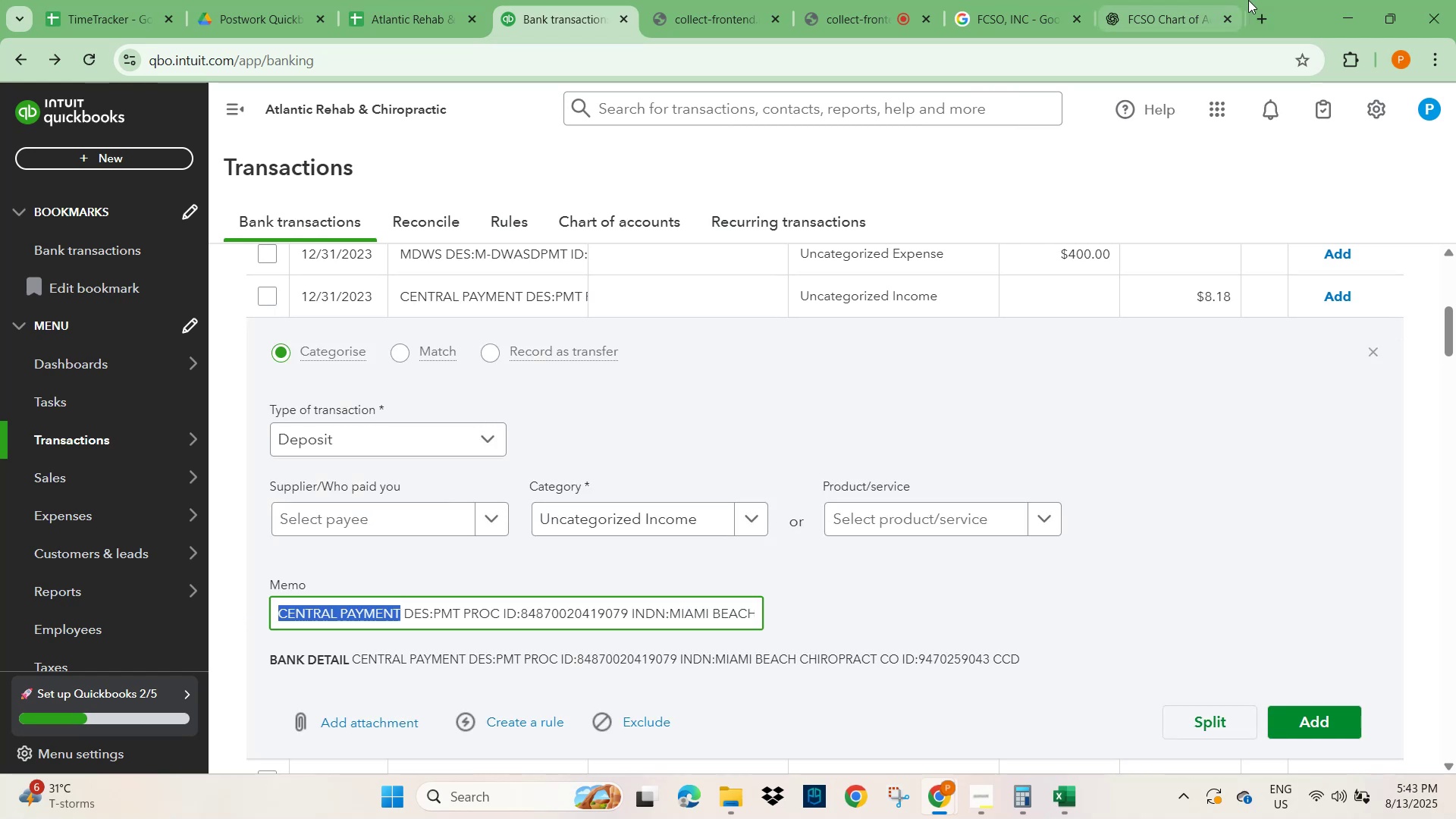 
left_click([1160, 25])
 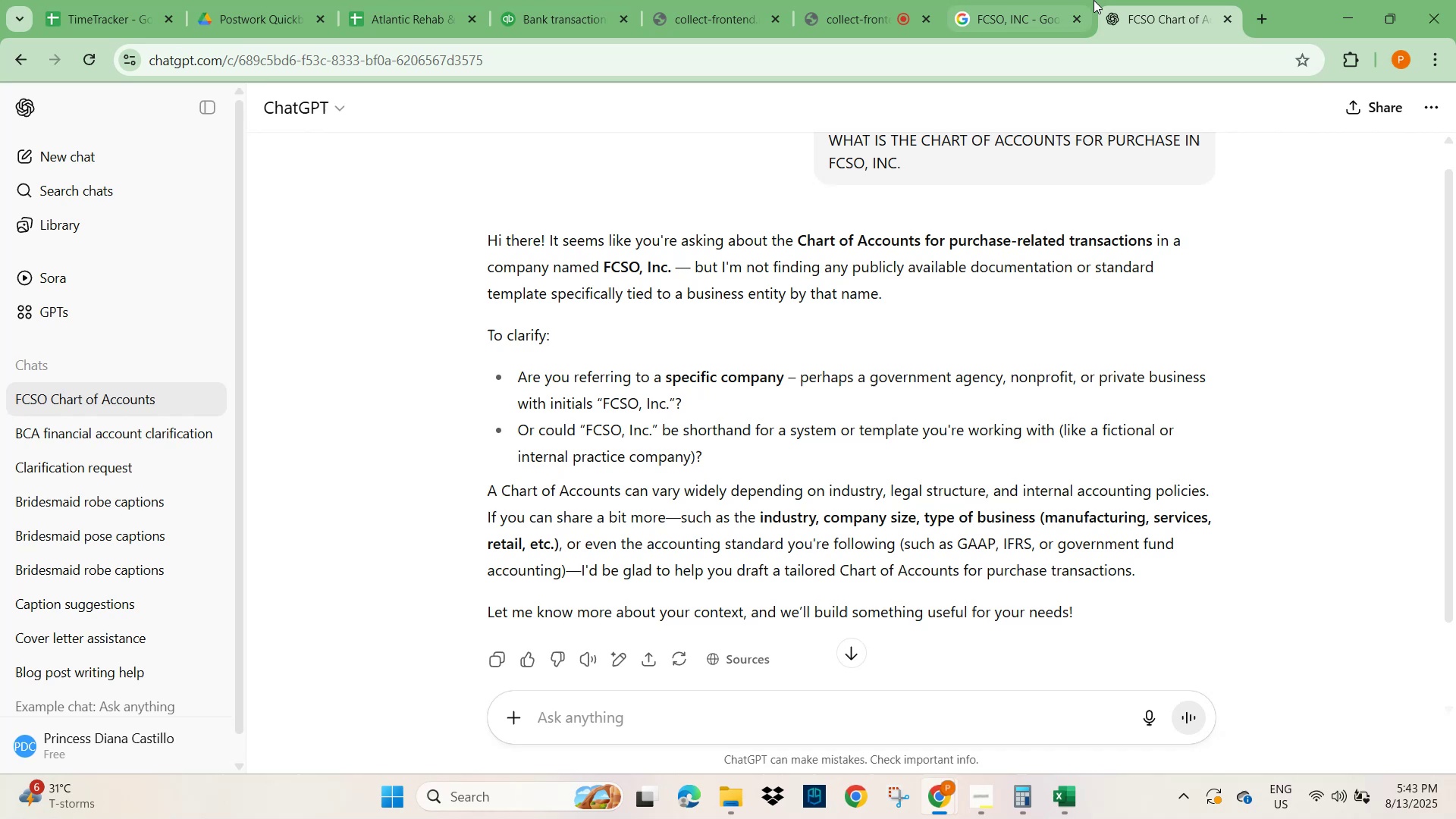 
left_click([1017, 25])
 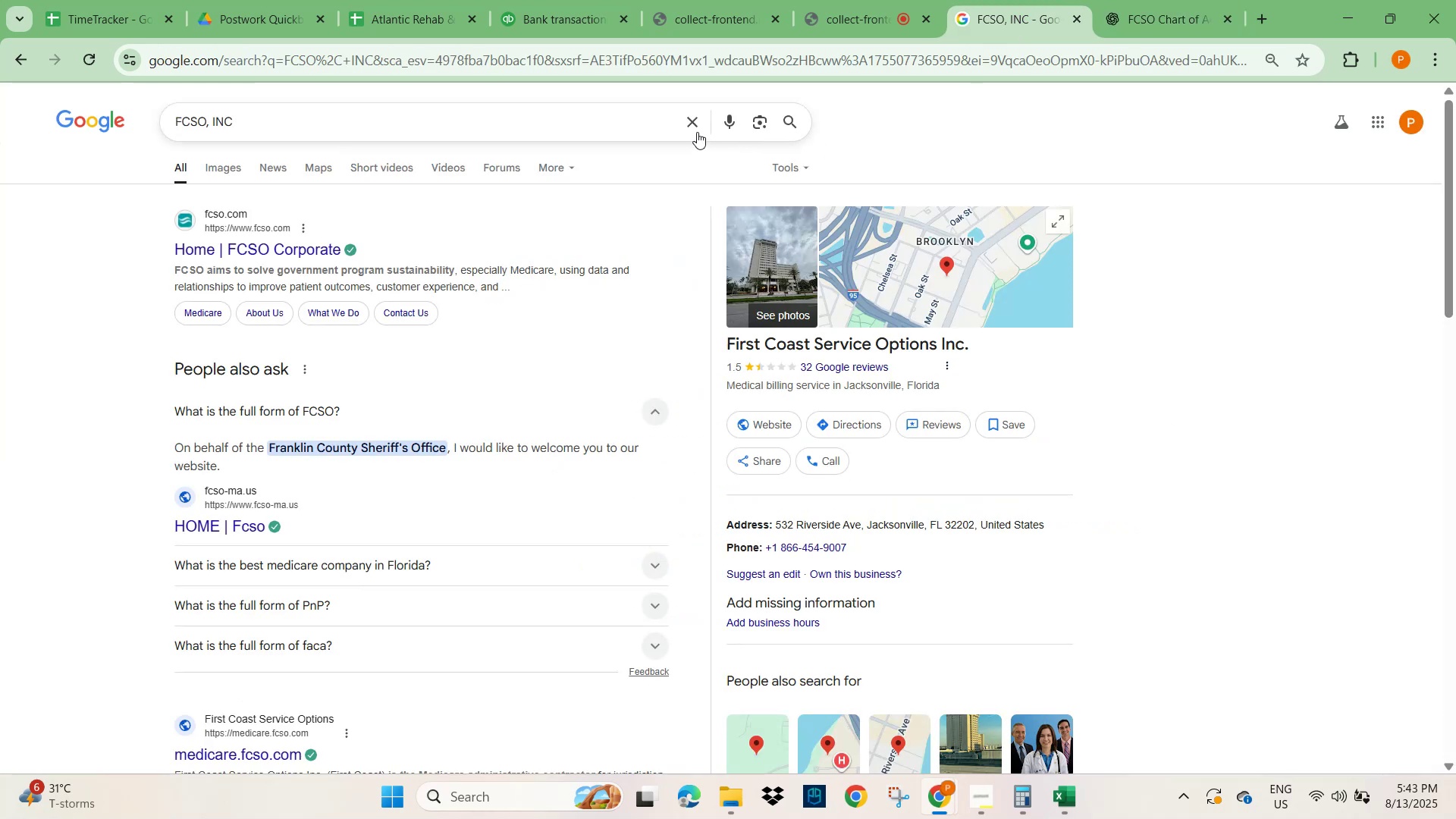 
key(Control+V)
 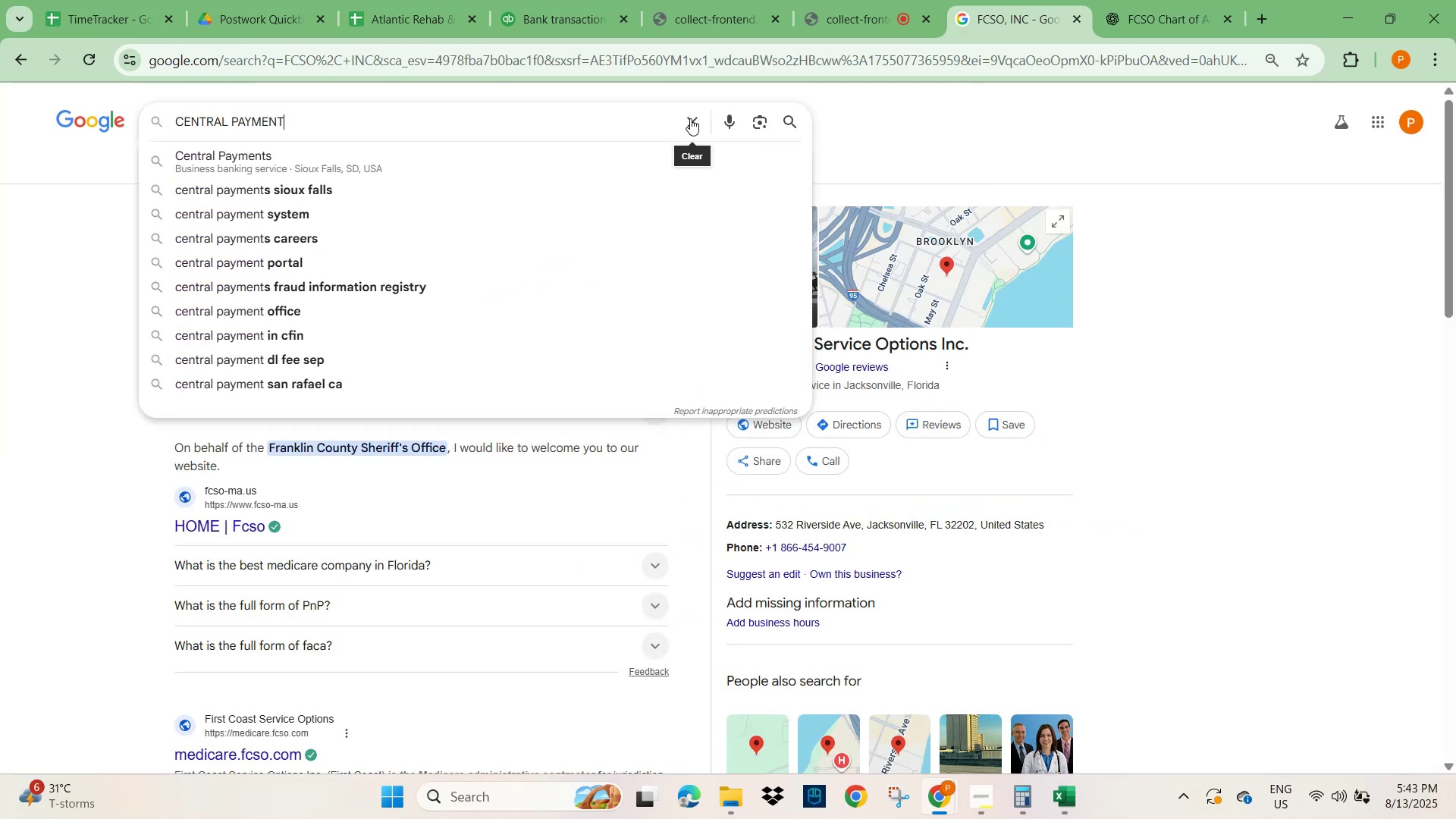 
key(NumpadEnter)
 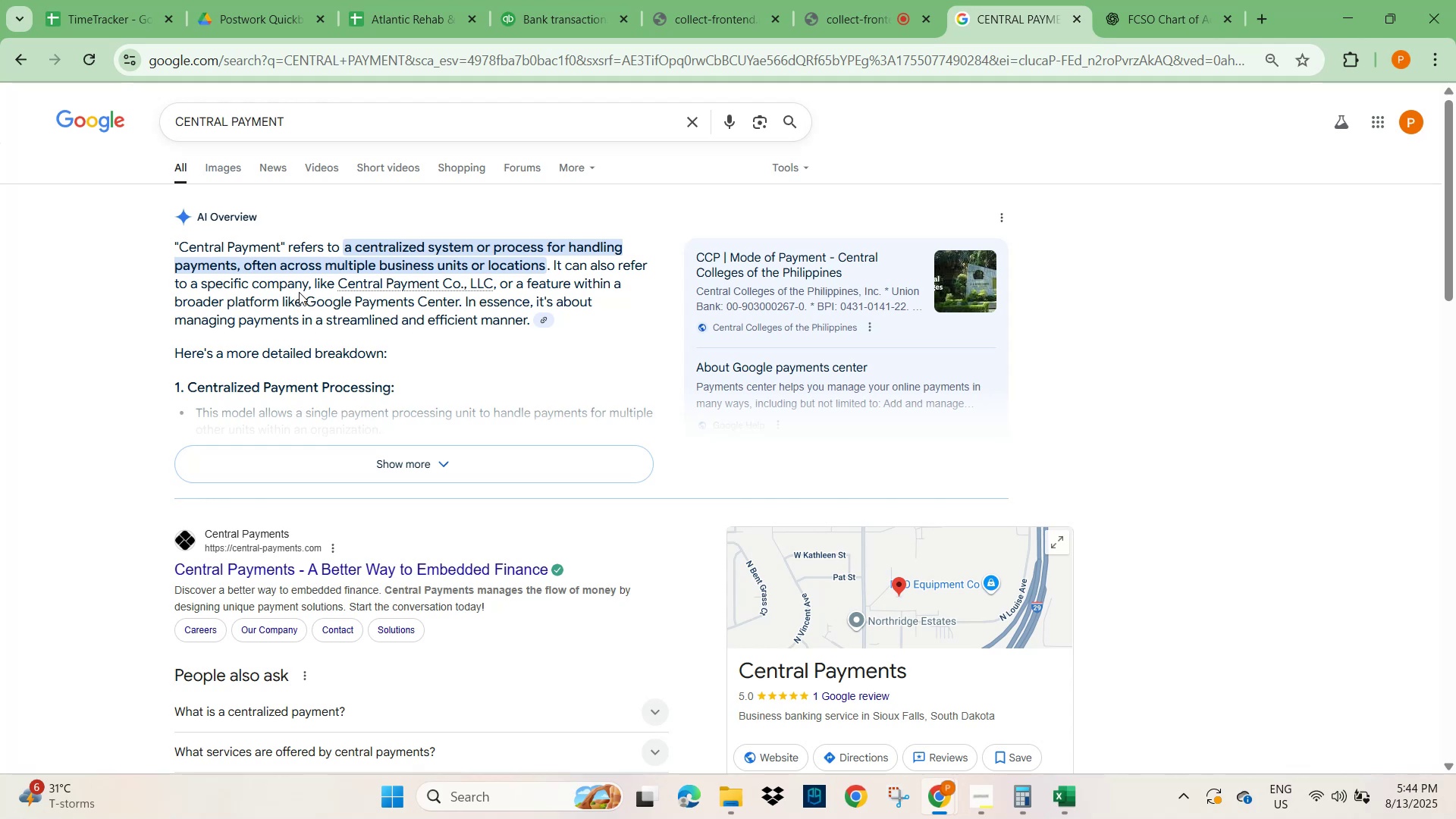 
wait(15.08)
 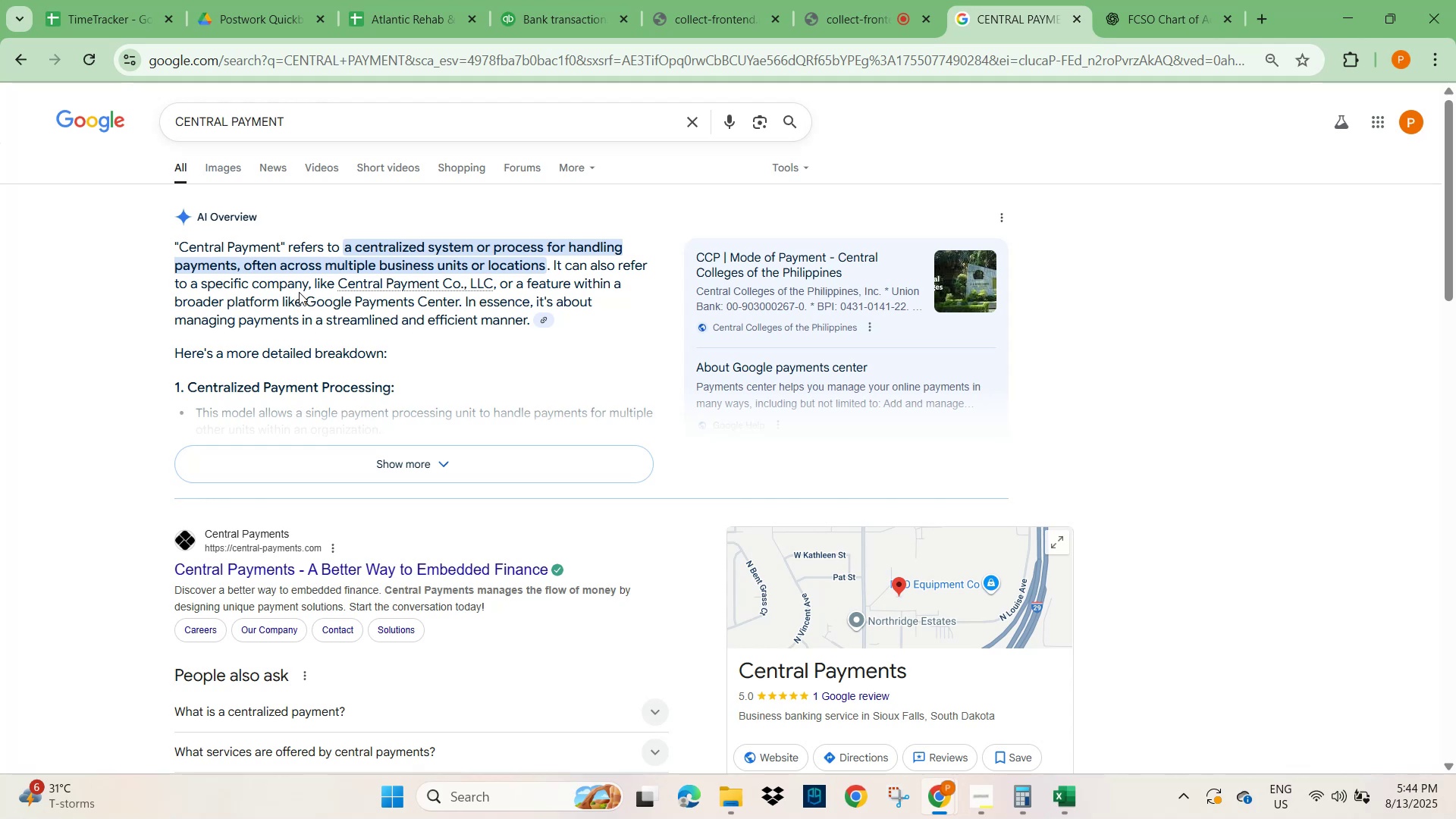 
left_click([721, 14])
 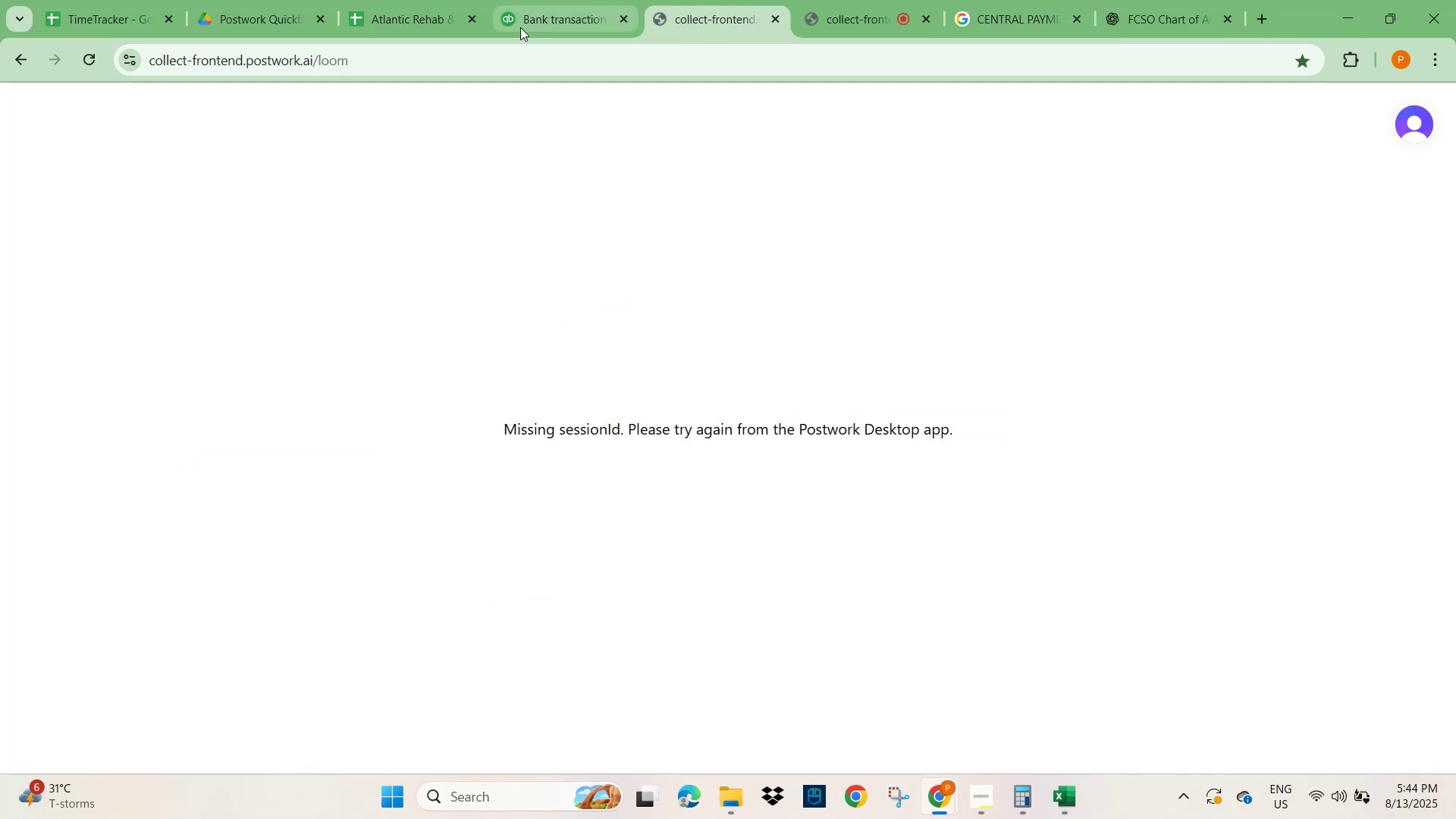 
left_click([544, 7])
 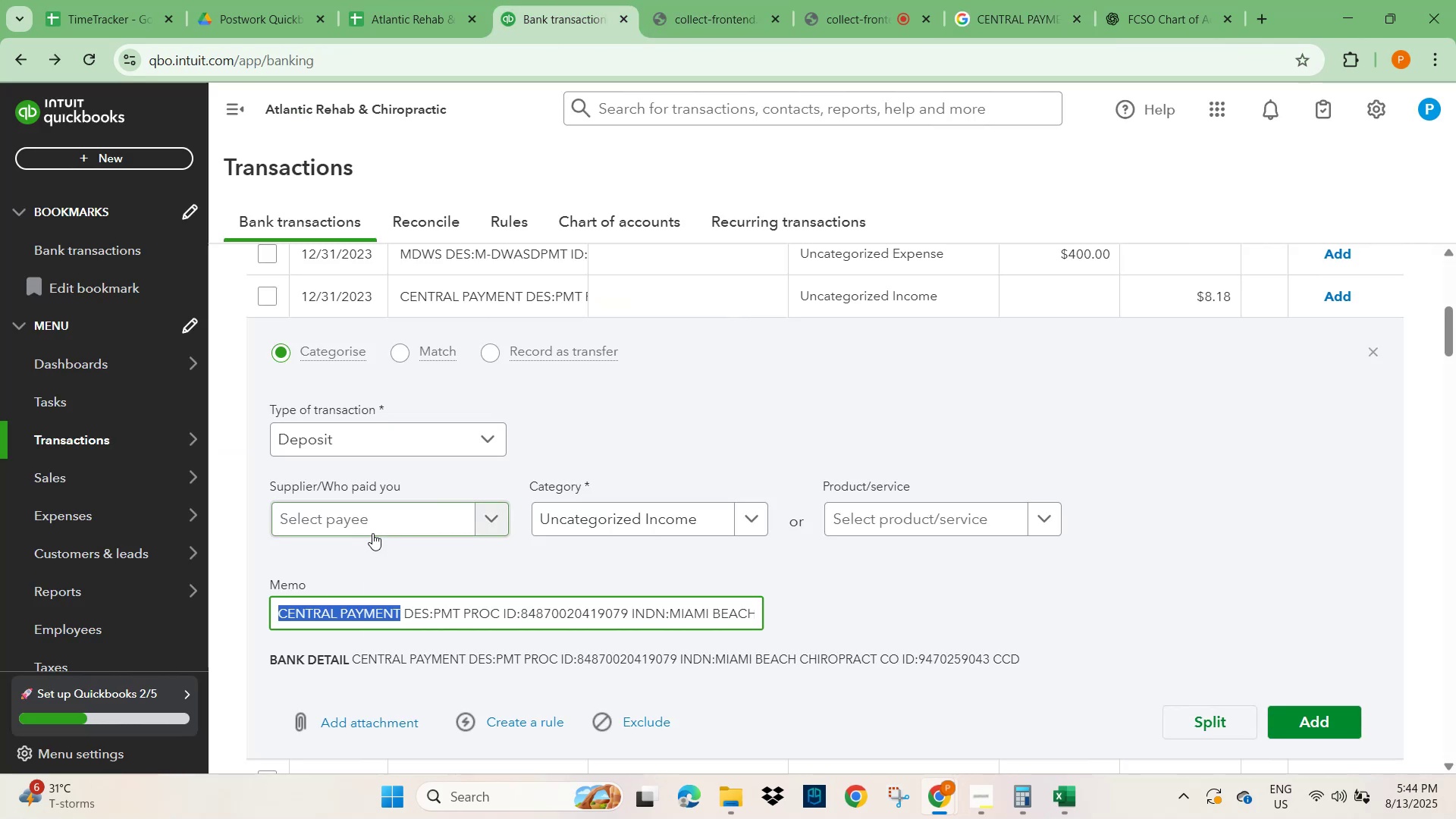 
scroll: coordinate [824, 449], scroll_direction: up, amount: 6.0
 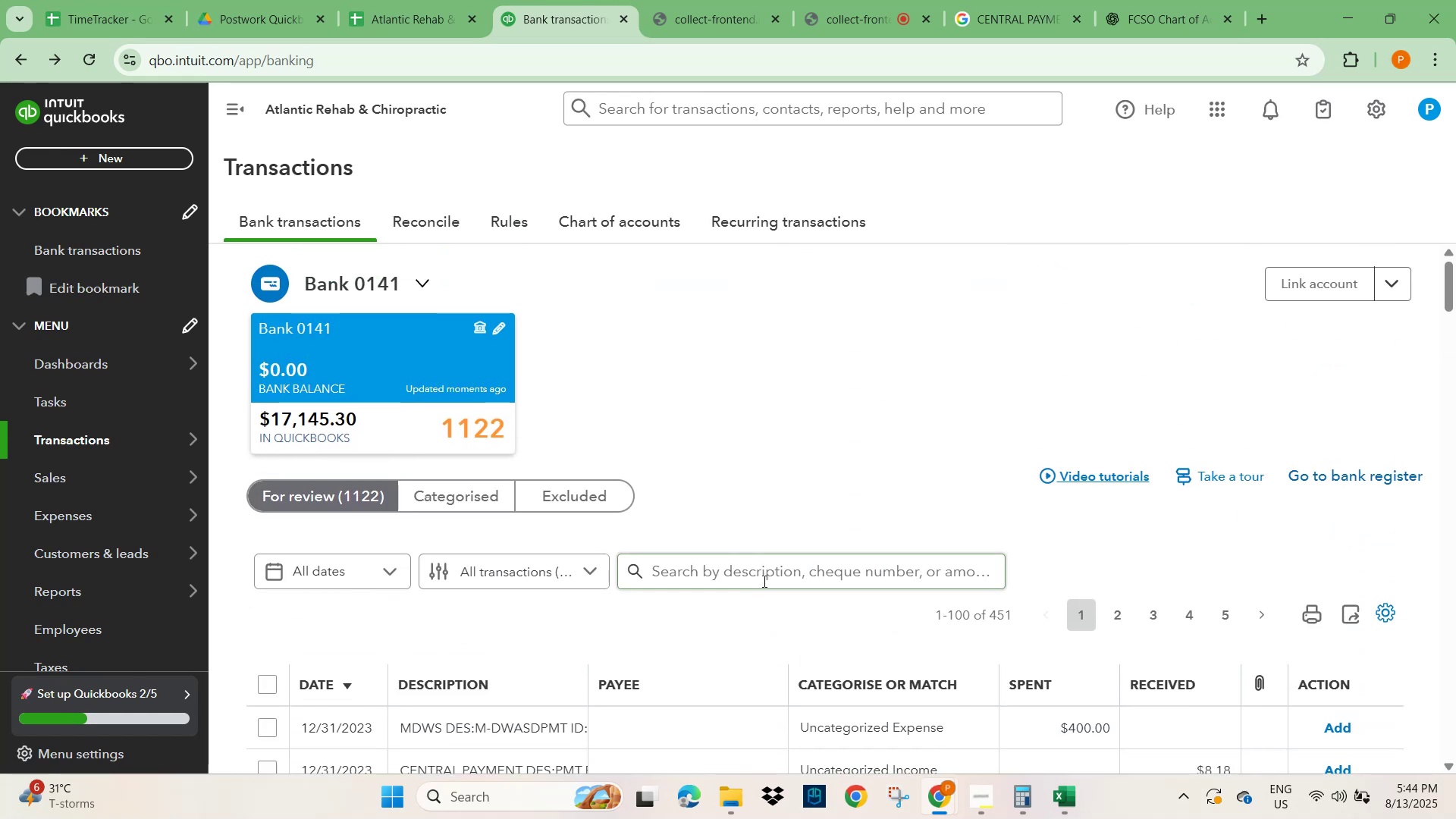 
key(Control+V)
 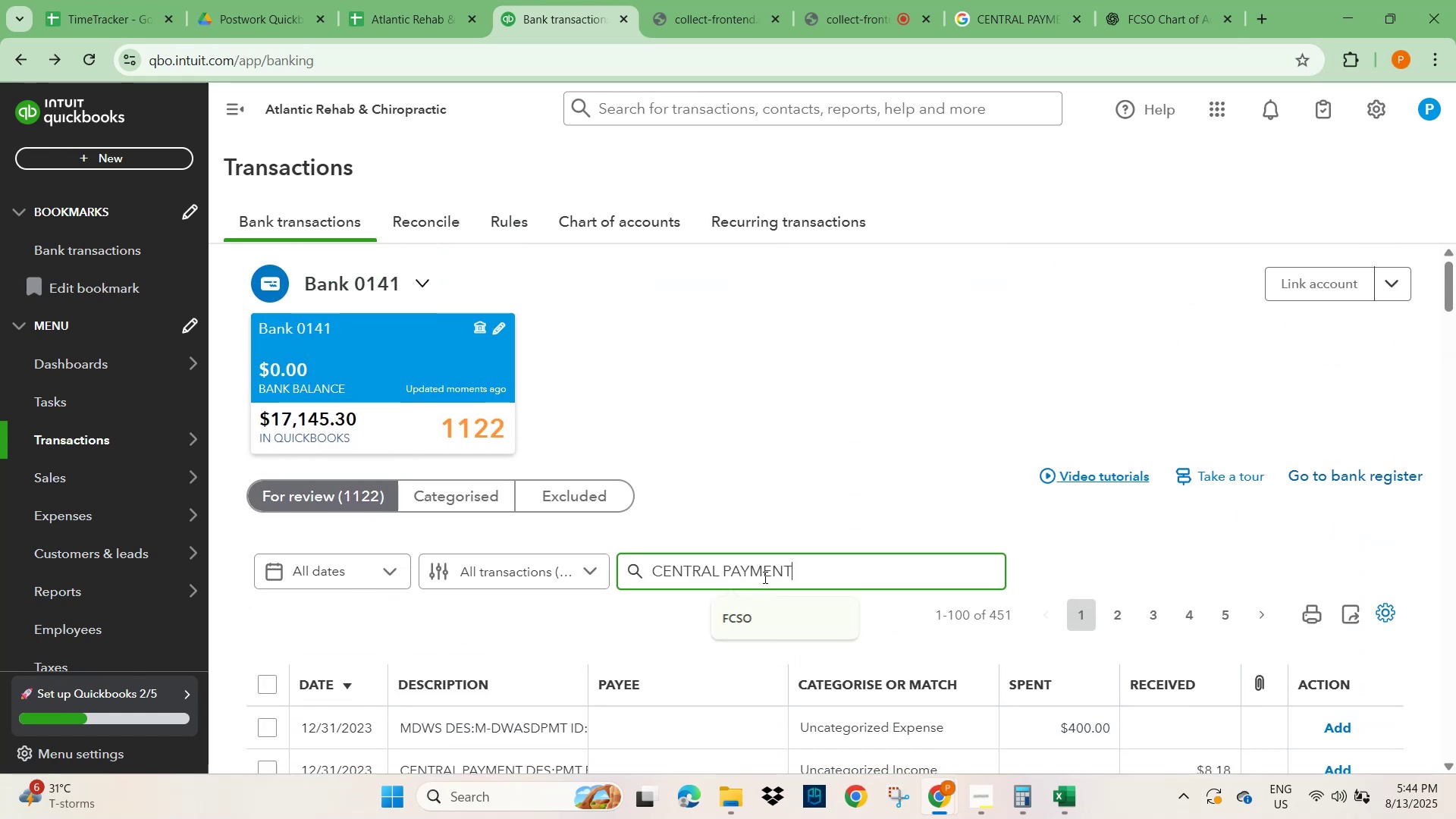 
key(NumpadEnter)
 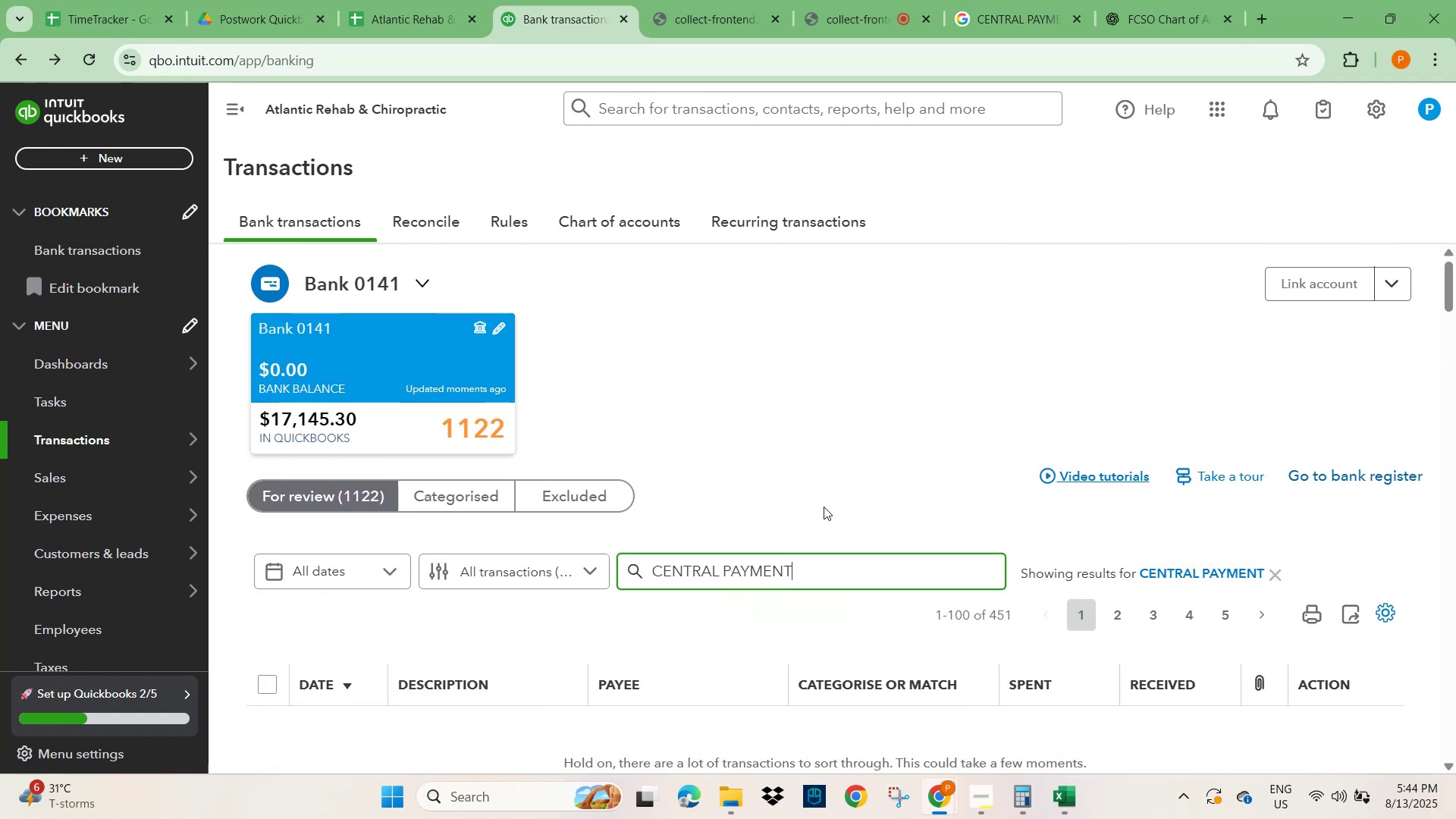 
scroll: coordinate [821, 467], scroll_direction: down, amount: 2.0
 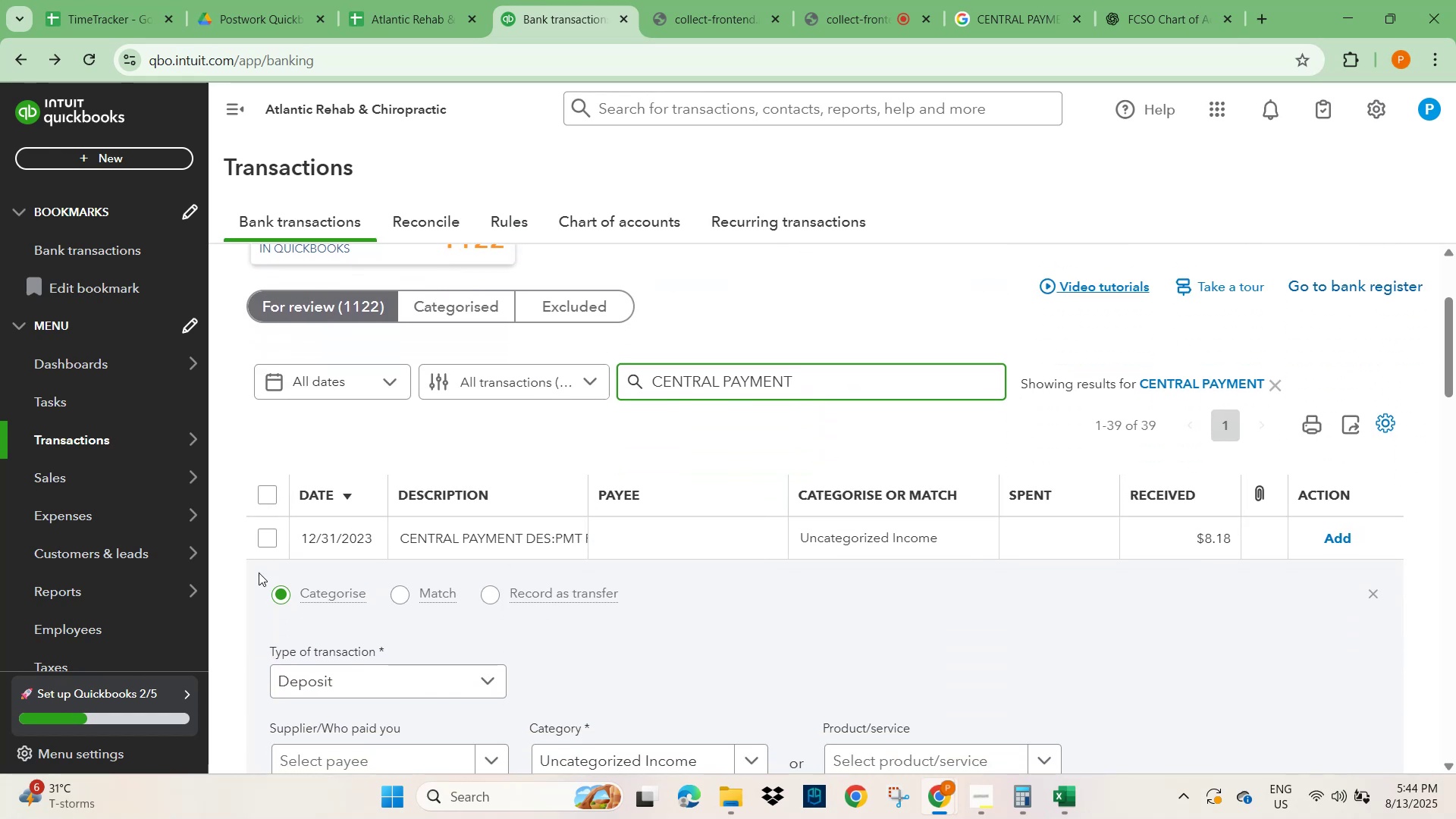 
left_click([268, 530])
 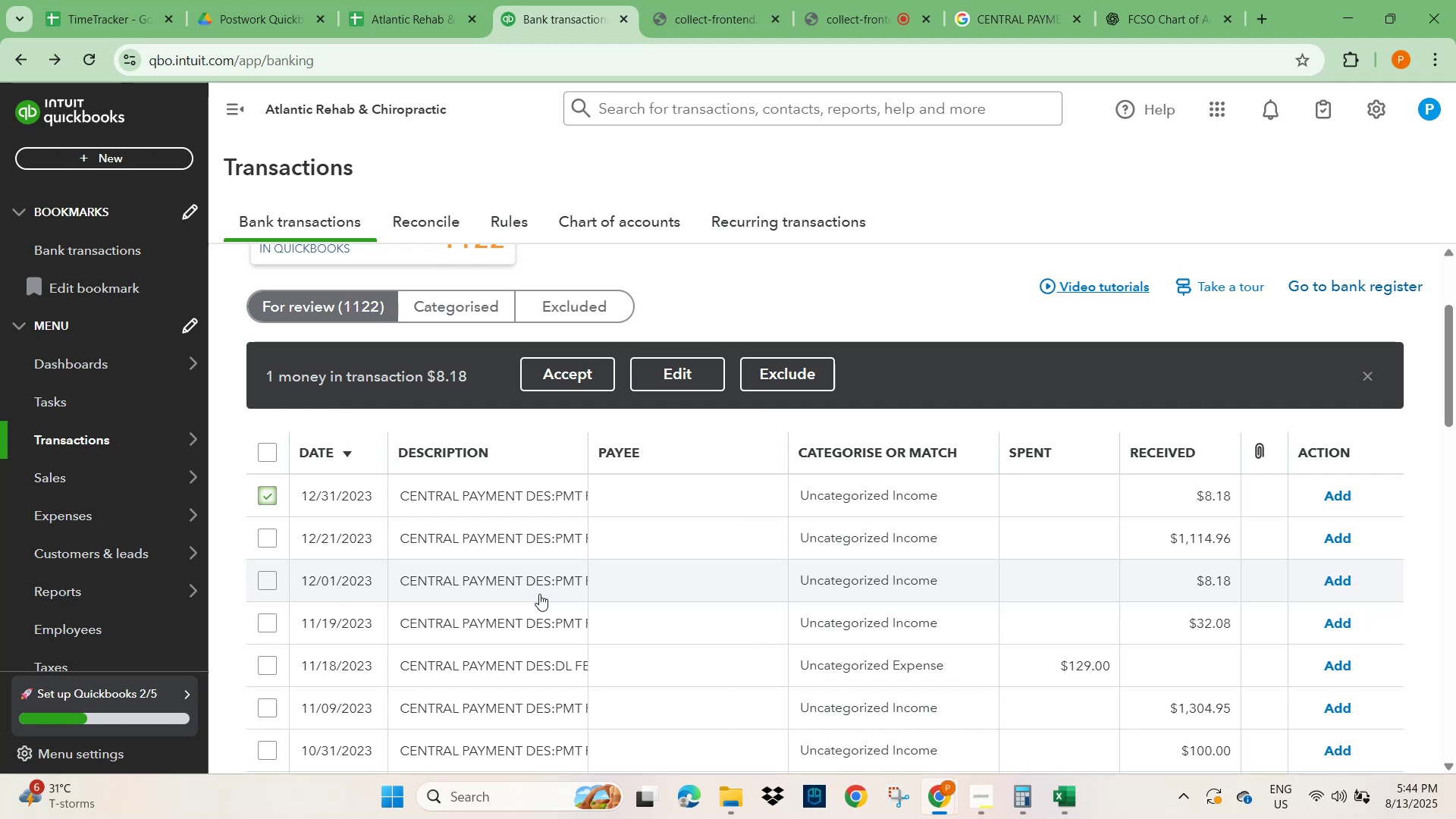 
wait(6.3)
 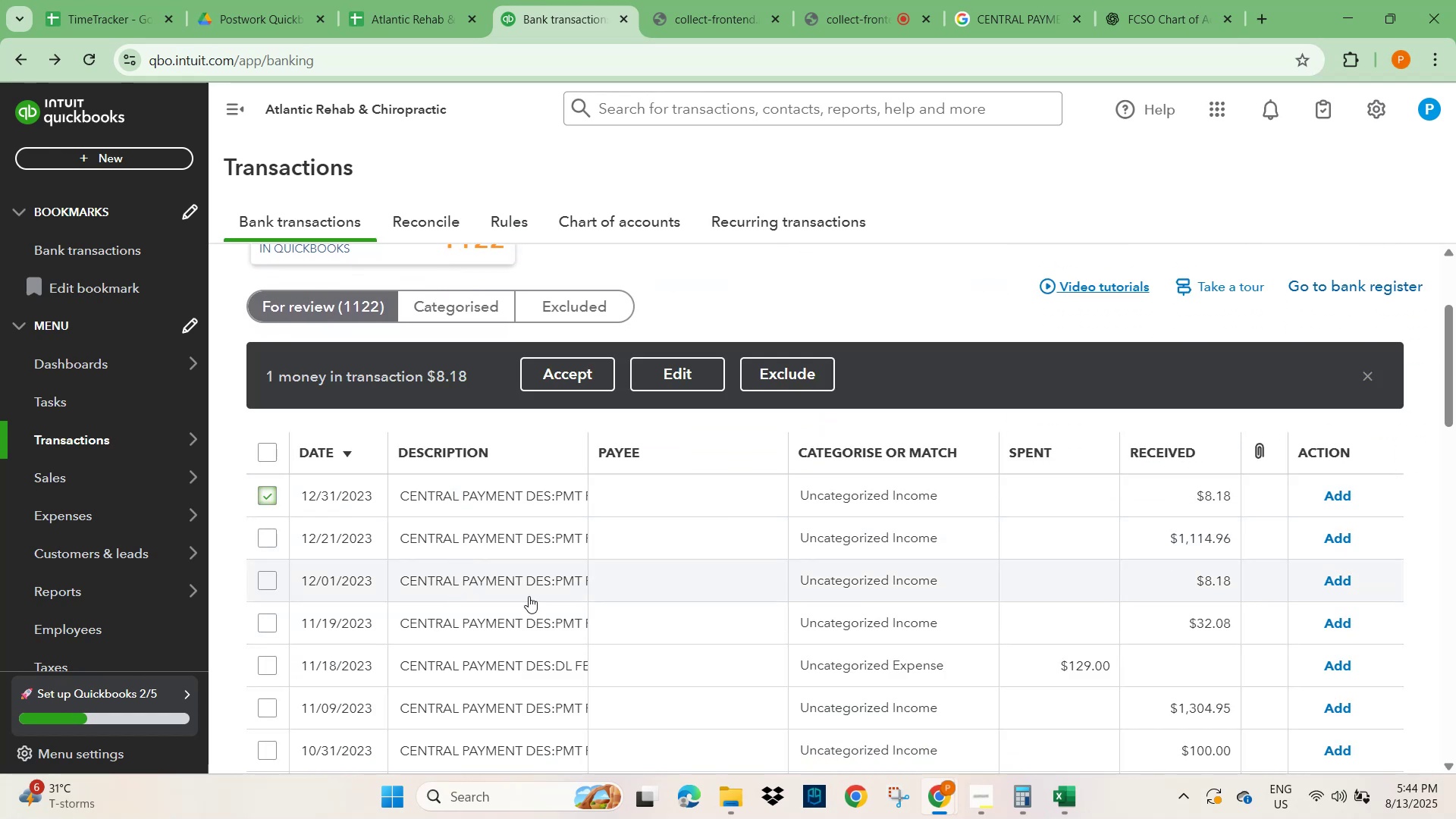 
scroll: coordinate [539, 594], scroll_direction: down, amount: 3.0
 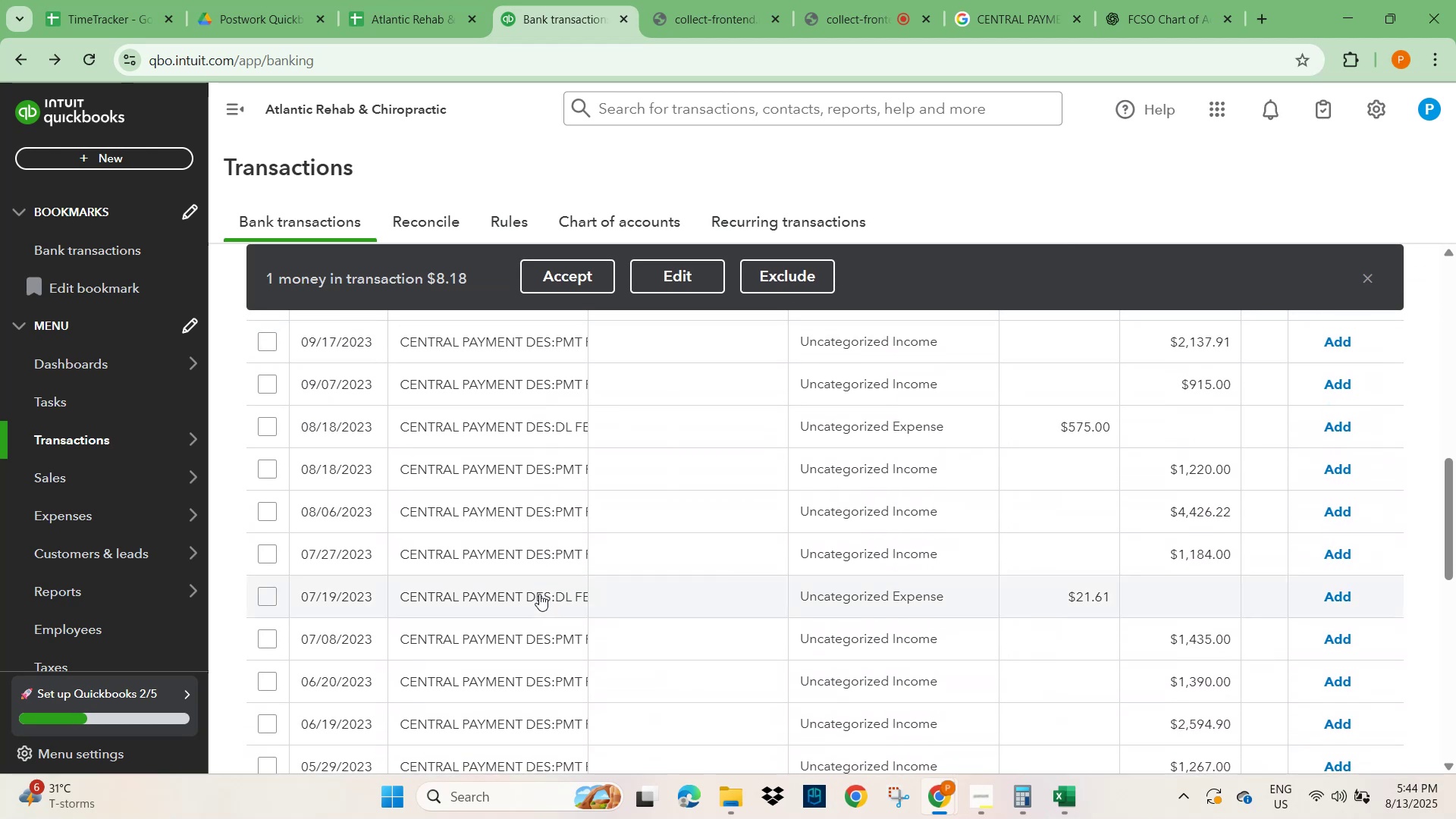 
scroll: coordinate [539, 594], scroll_direction: up, amount: 3.0
 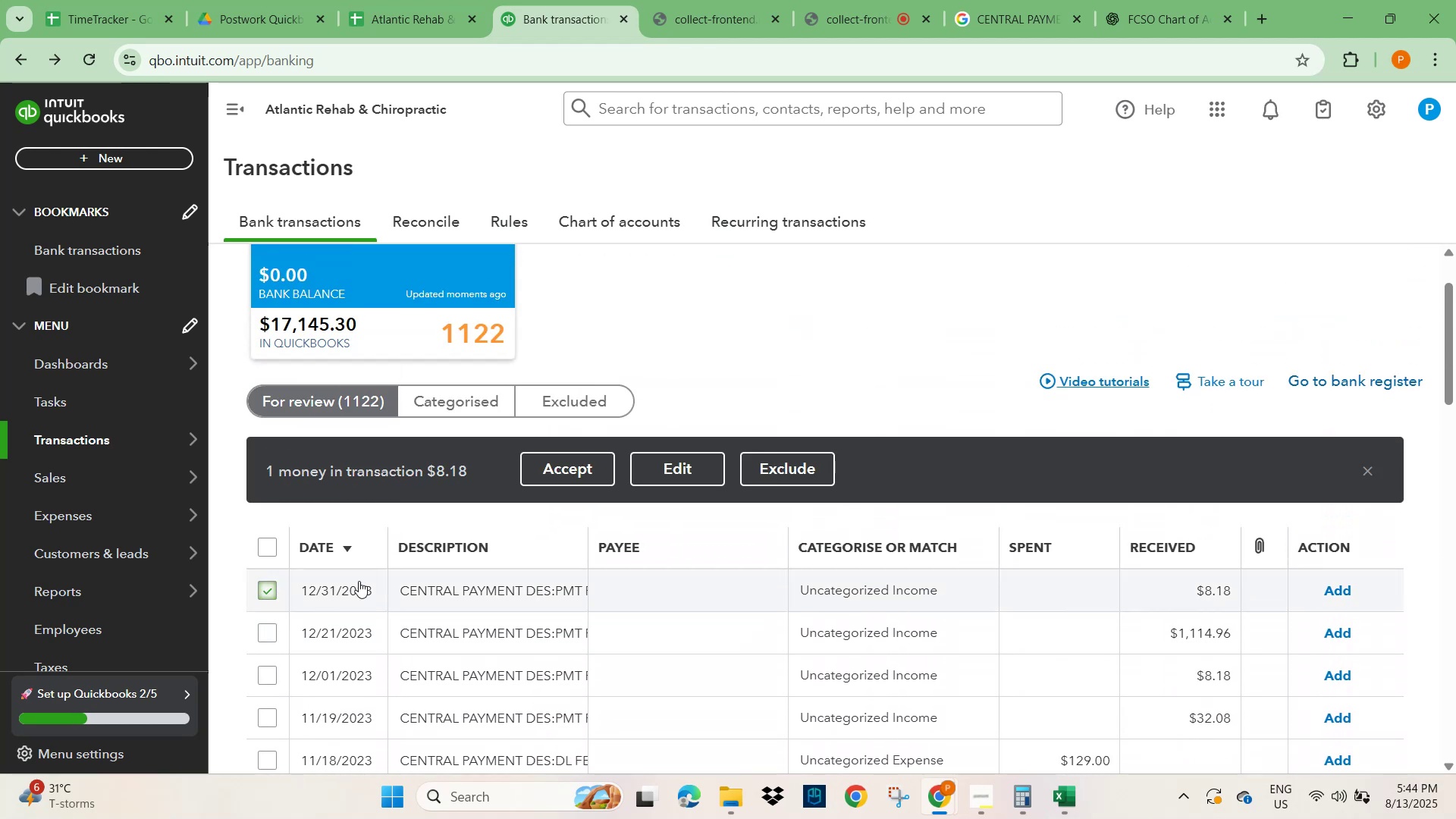 
left_click([449, 595])
 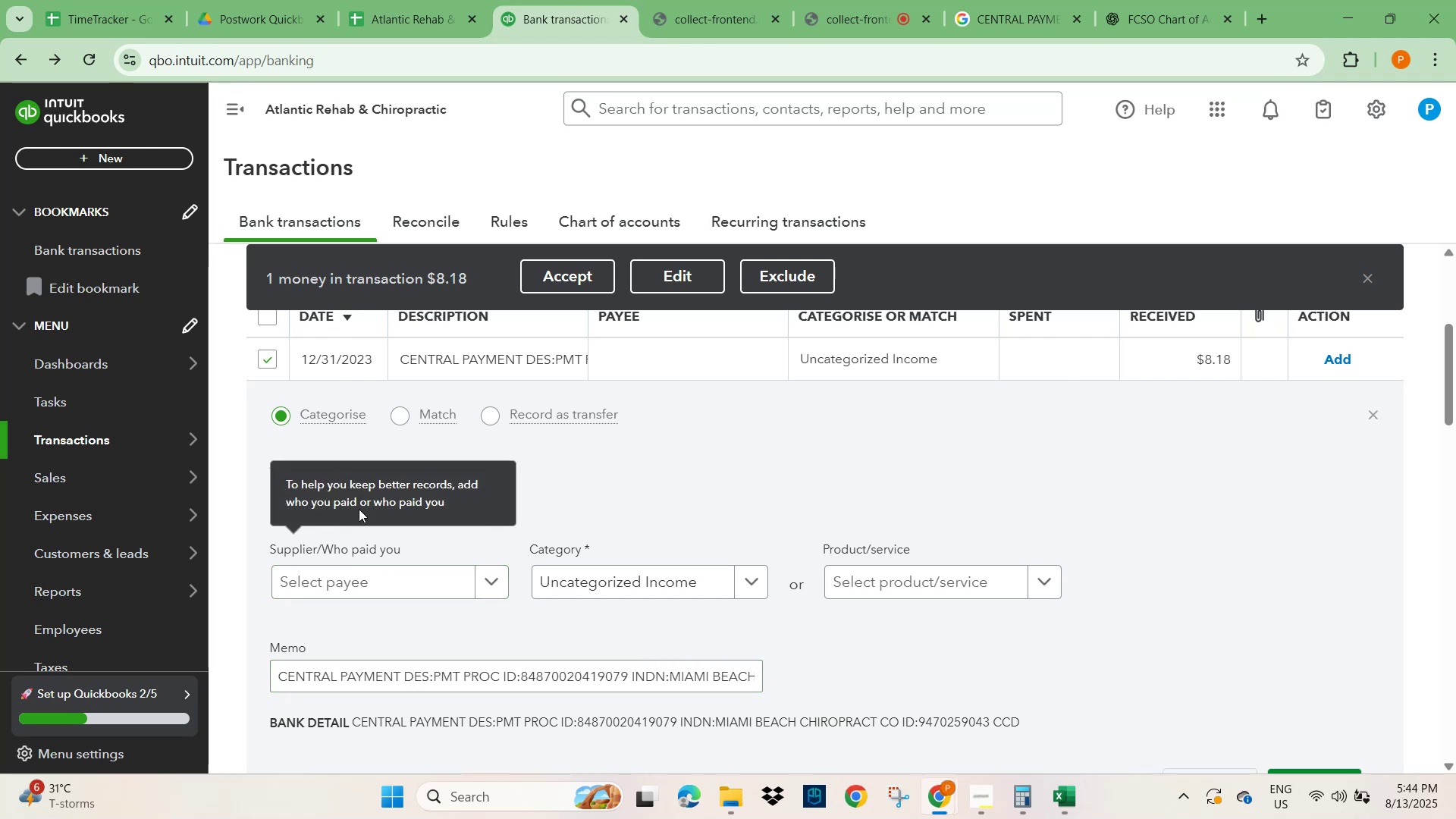 
key(Control+V)
 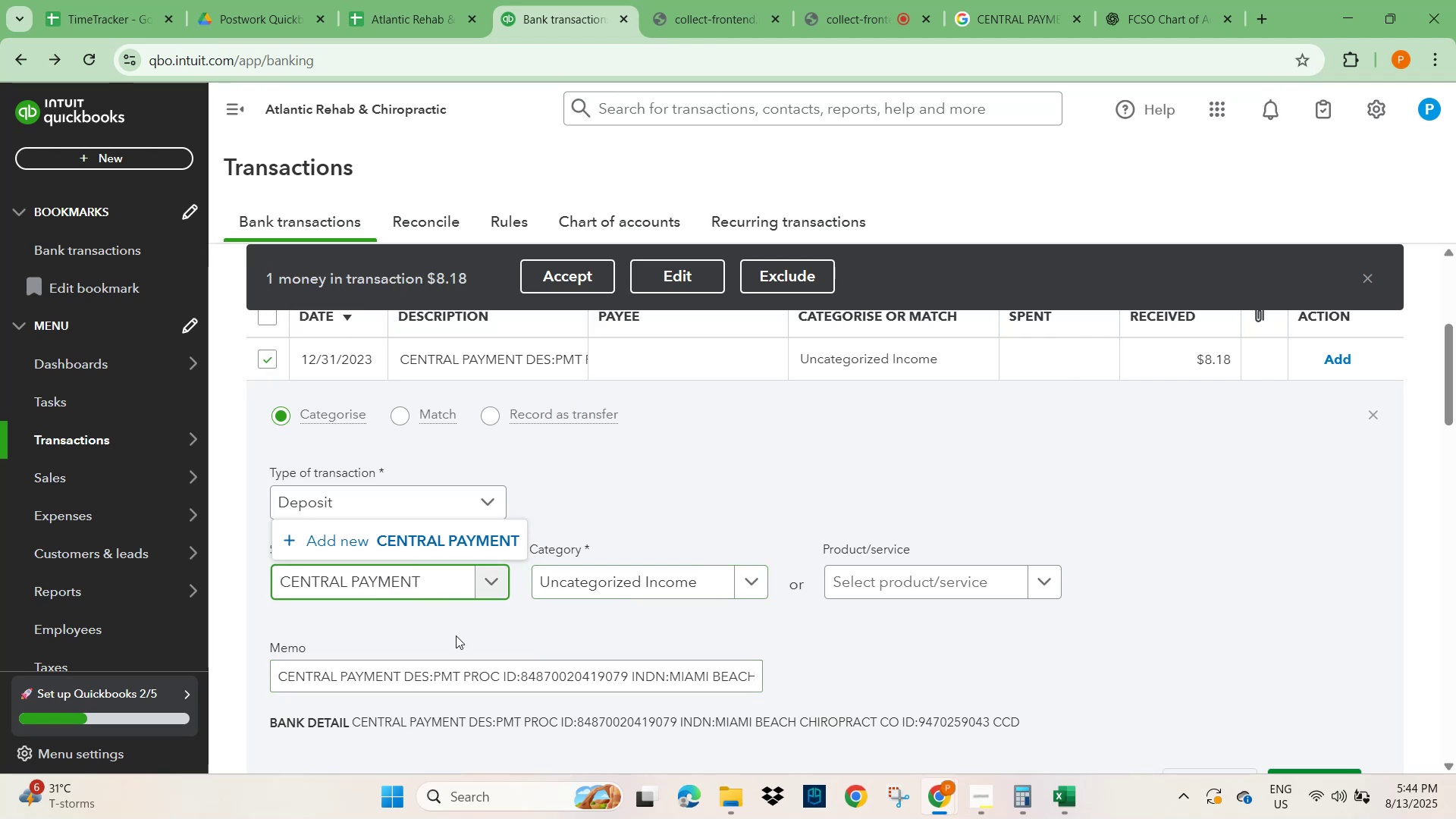 
left_click([479, 644])
 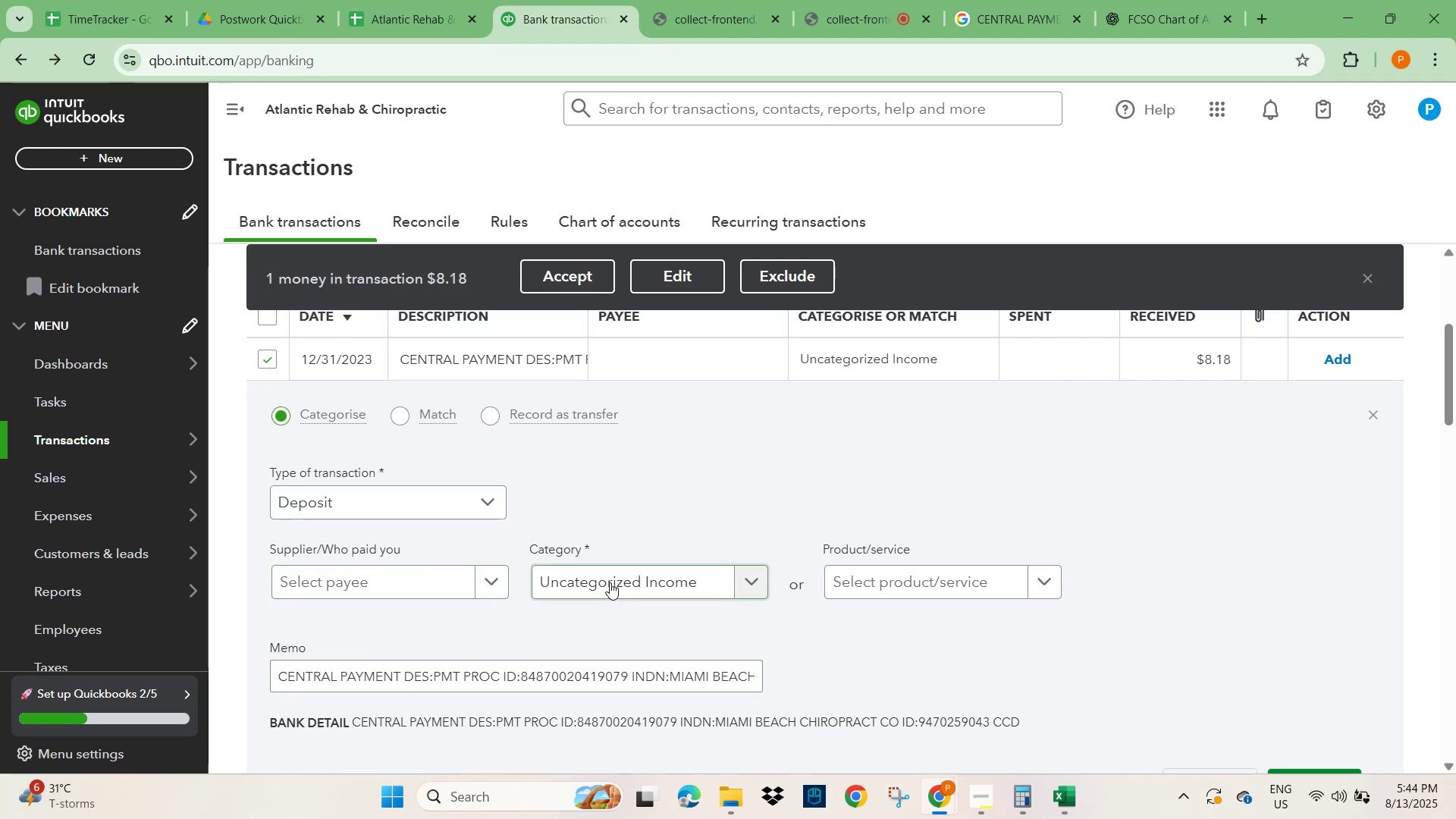 
left_click([610, 582])
 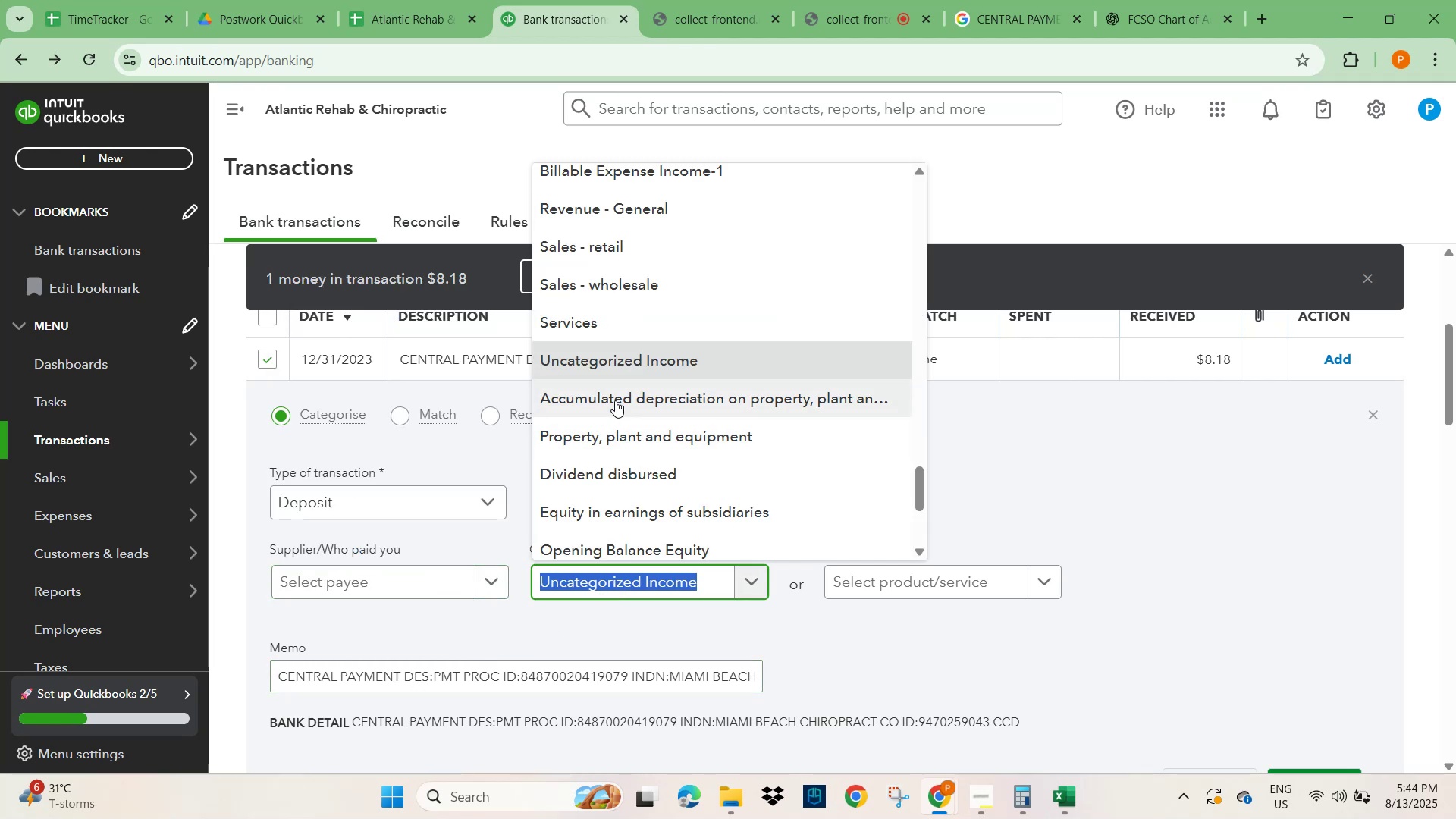 
type(OTHER)
 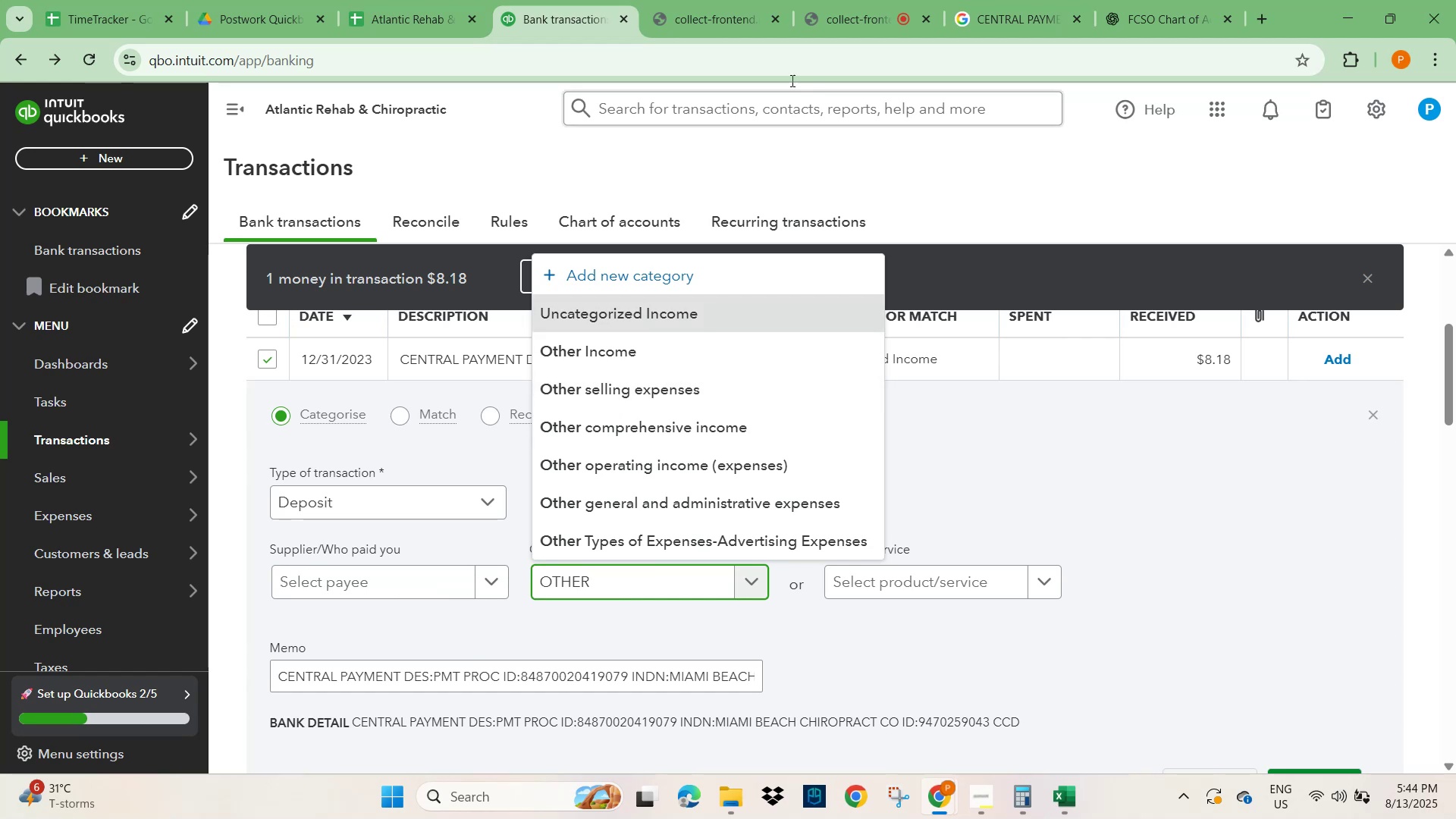 
left_click([996, 20])
 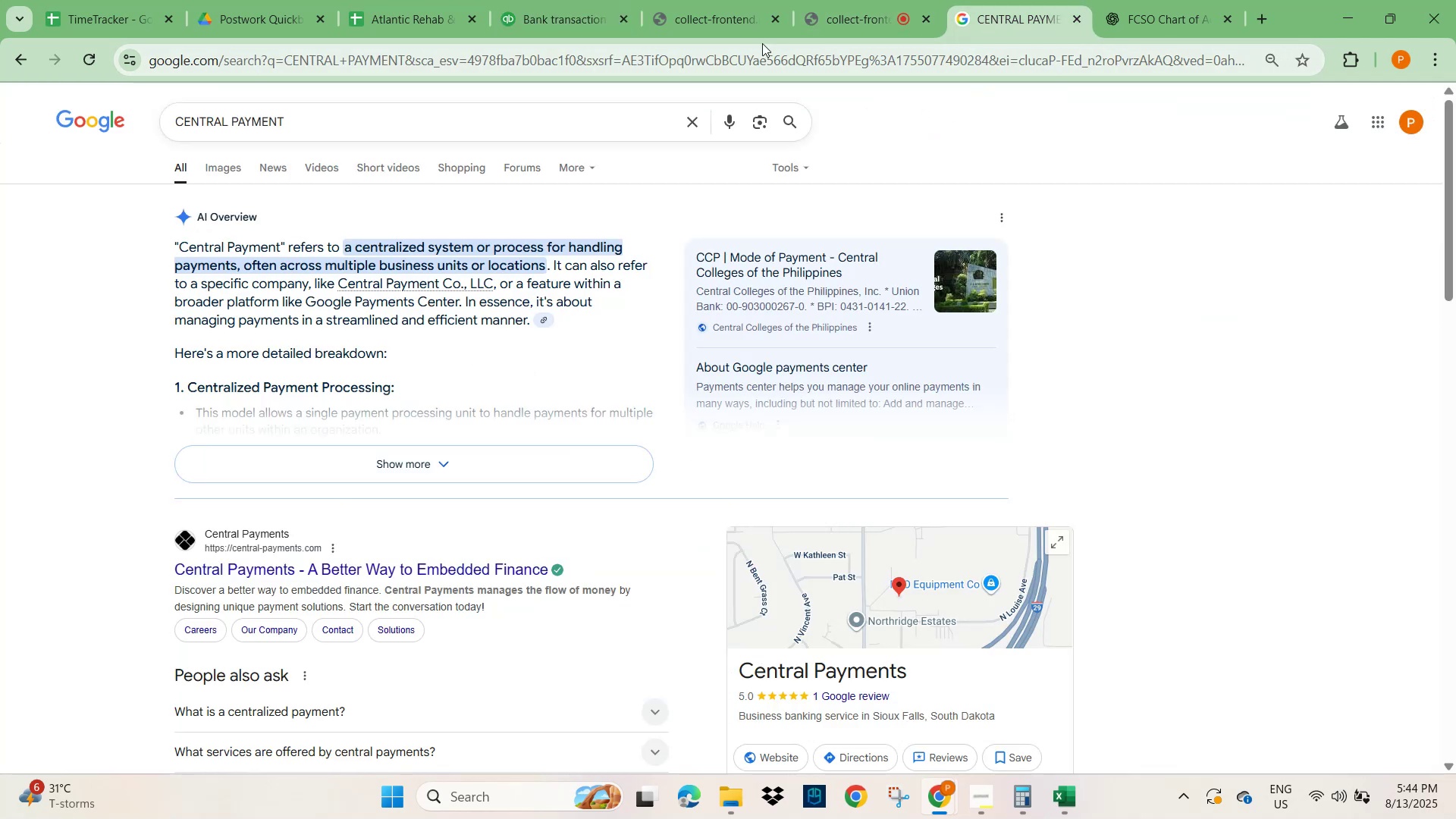 
wait(5.03)
 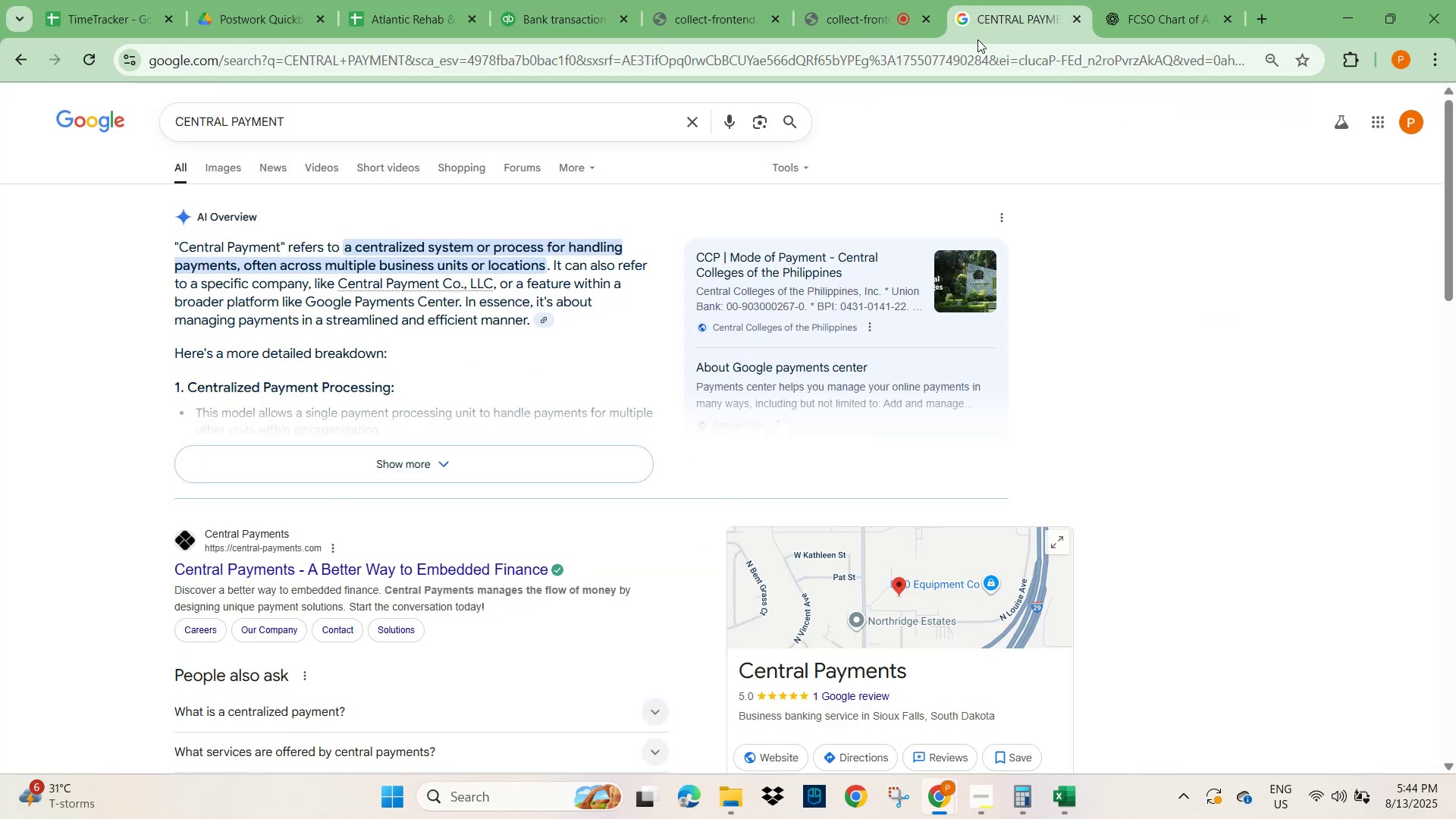 
left_click([679, 14])
 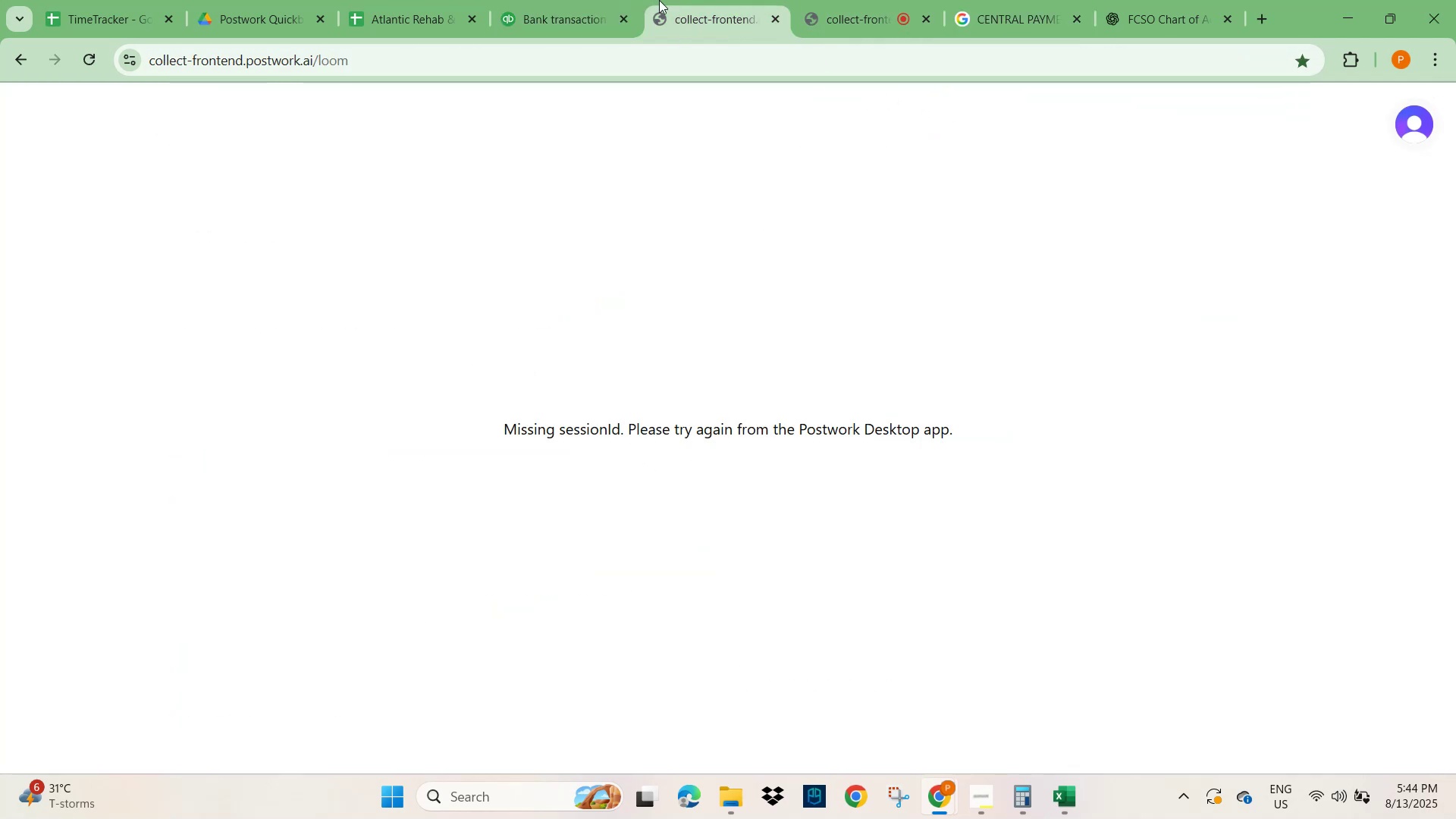 
left_click([576, 17])
 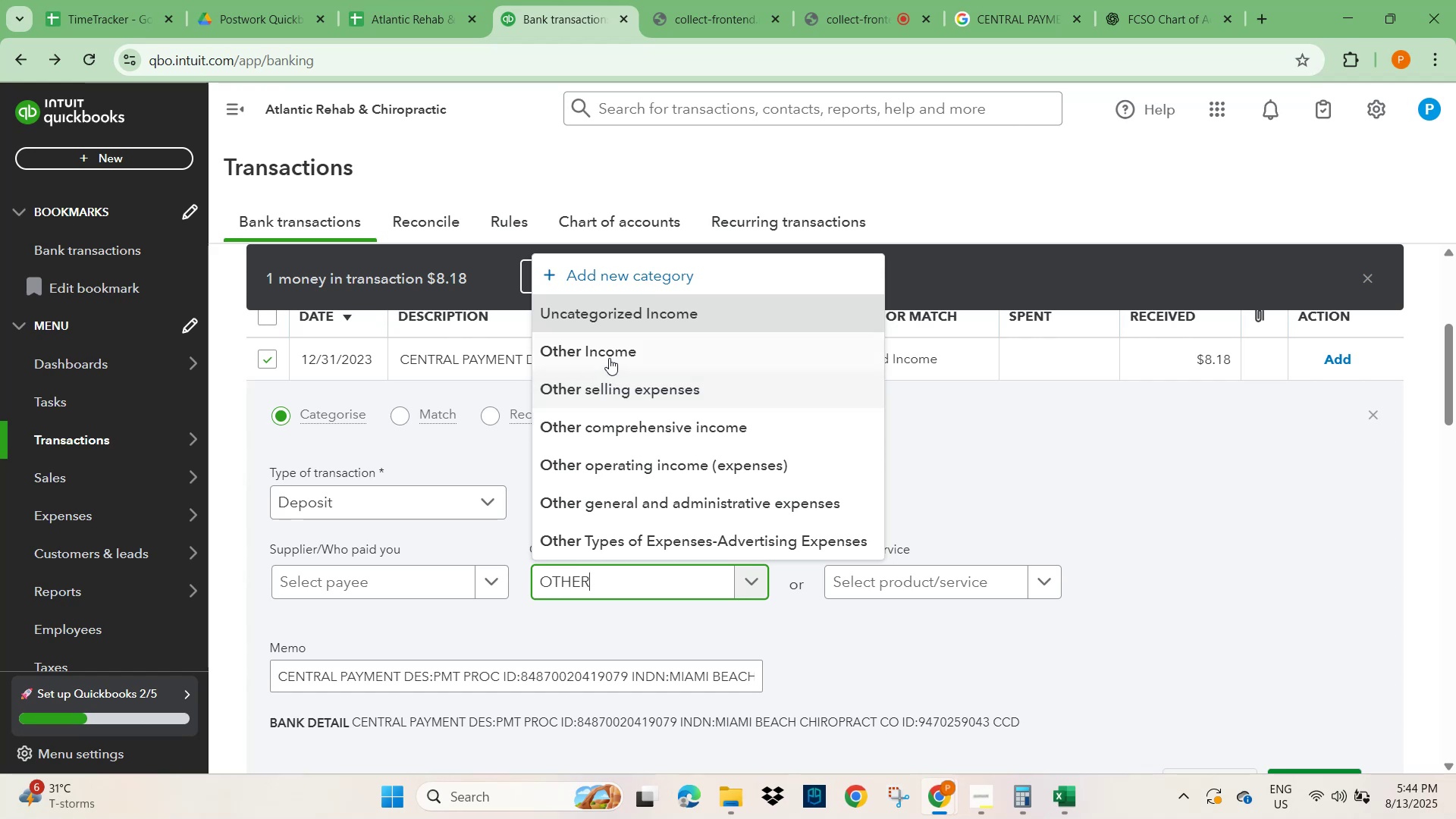 
left_click([609, 350])
 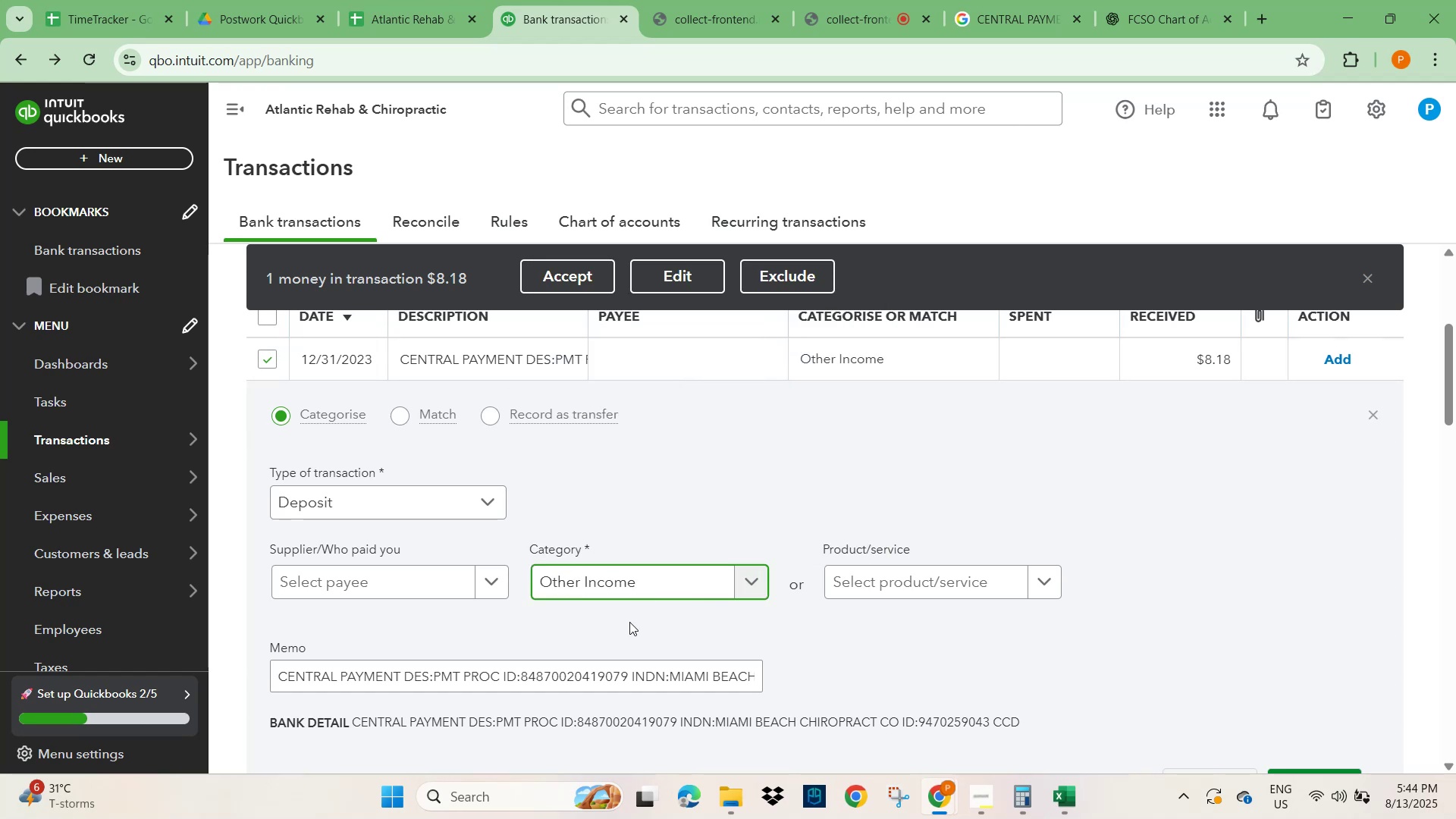 
left_click([383, 572])
 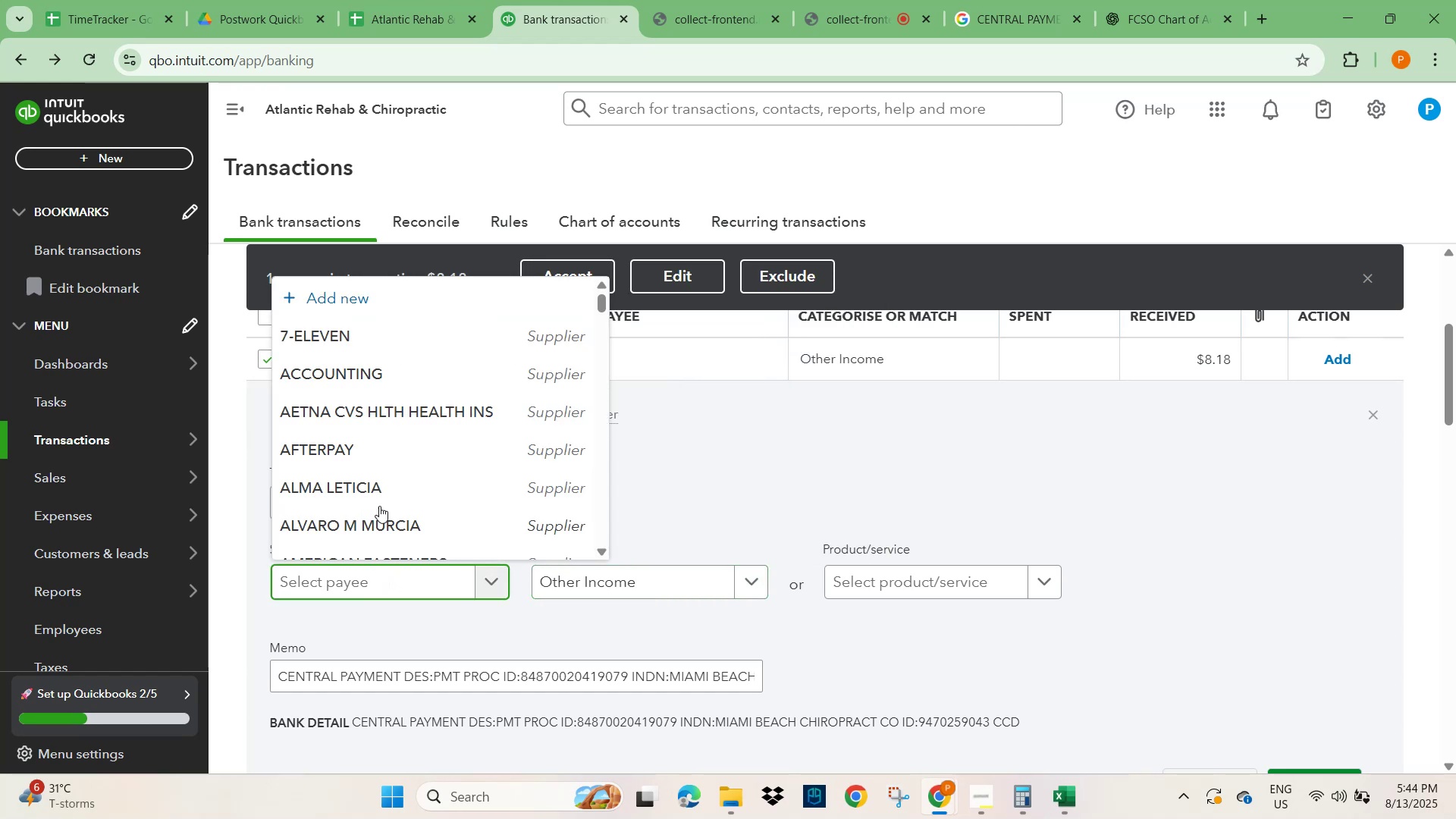 
key(Control+C)
 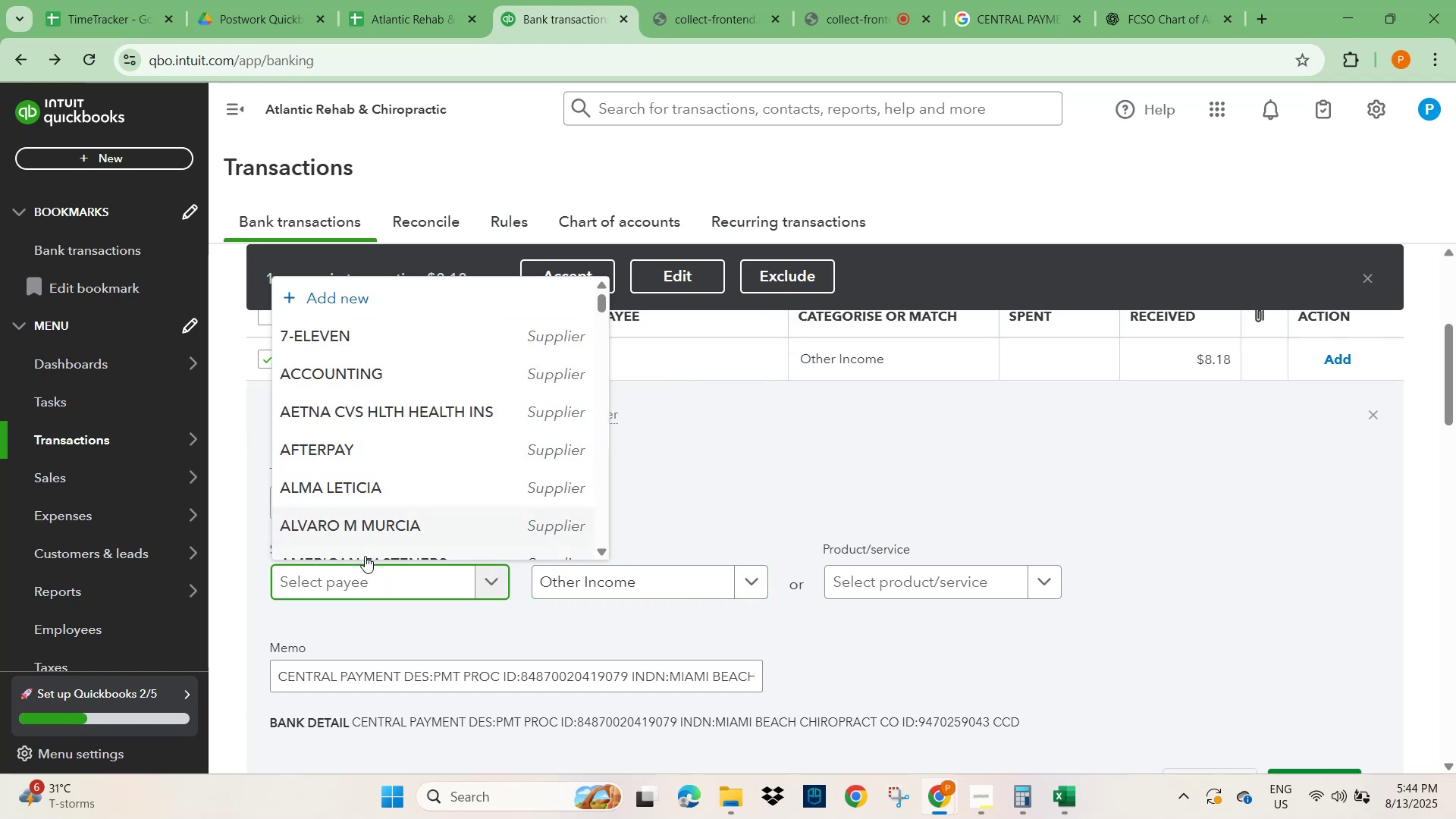 
key(Control+C)
 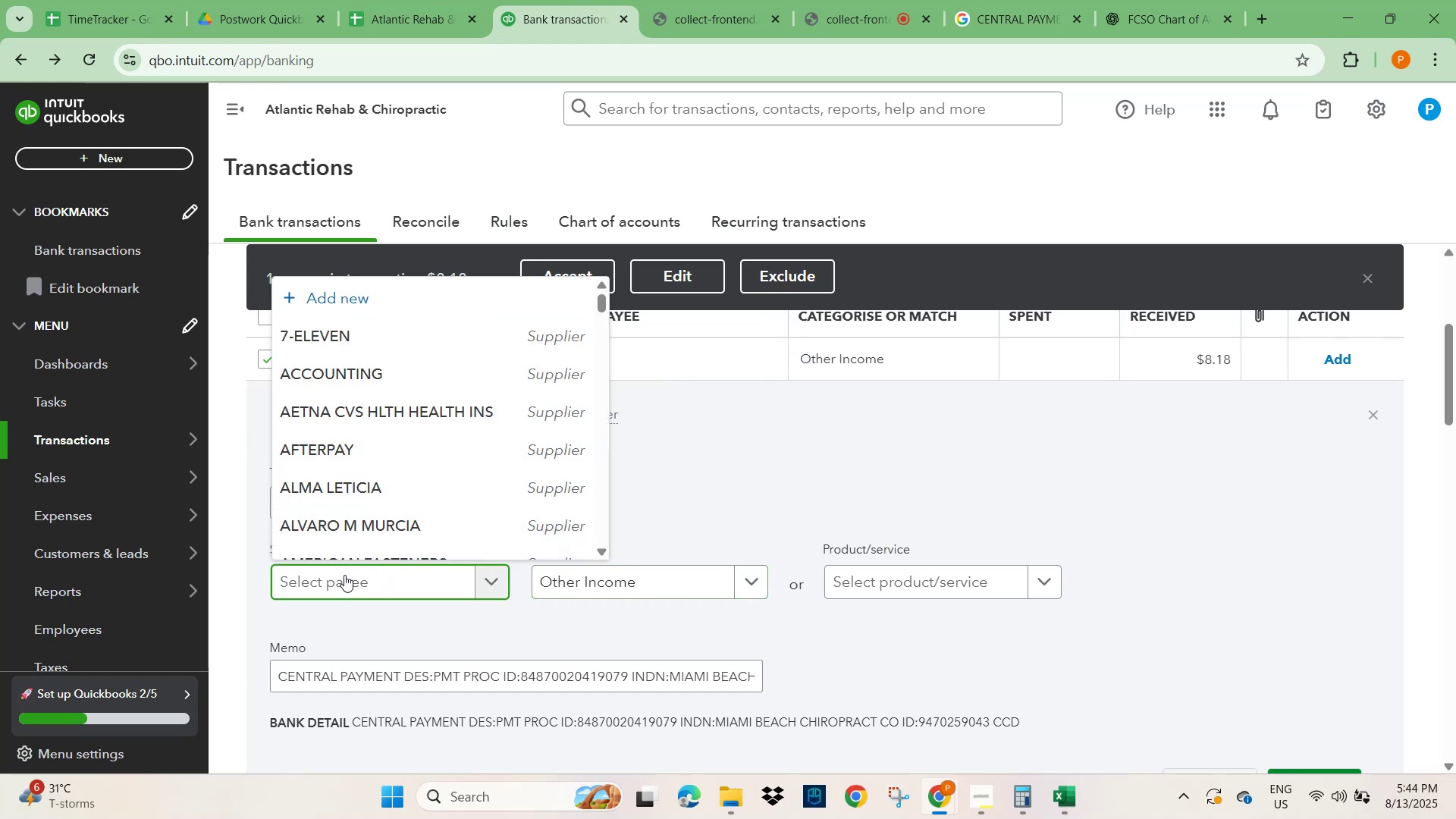 
key(Control+V)
 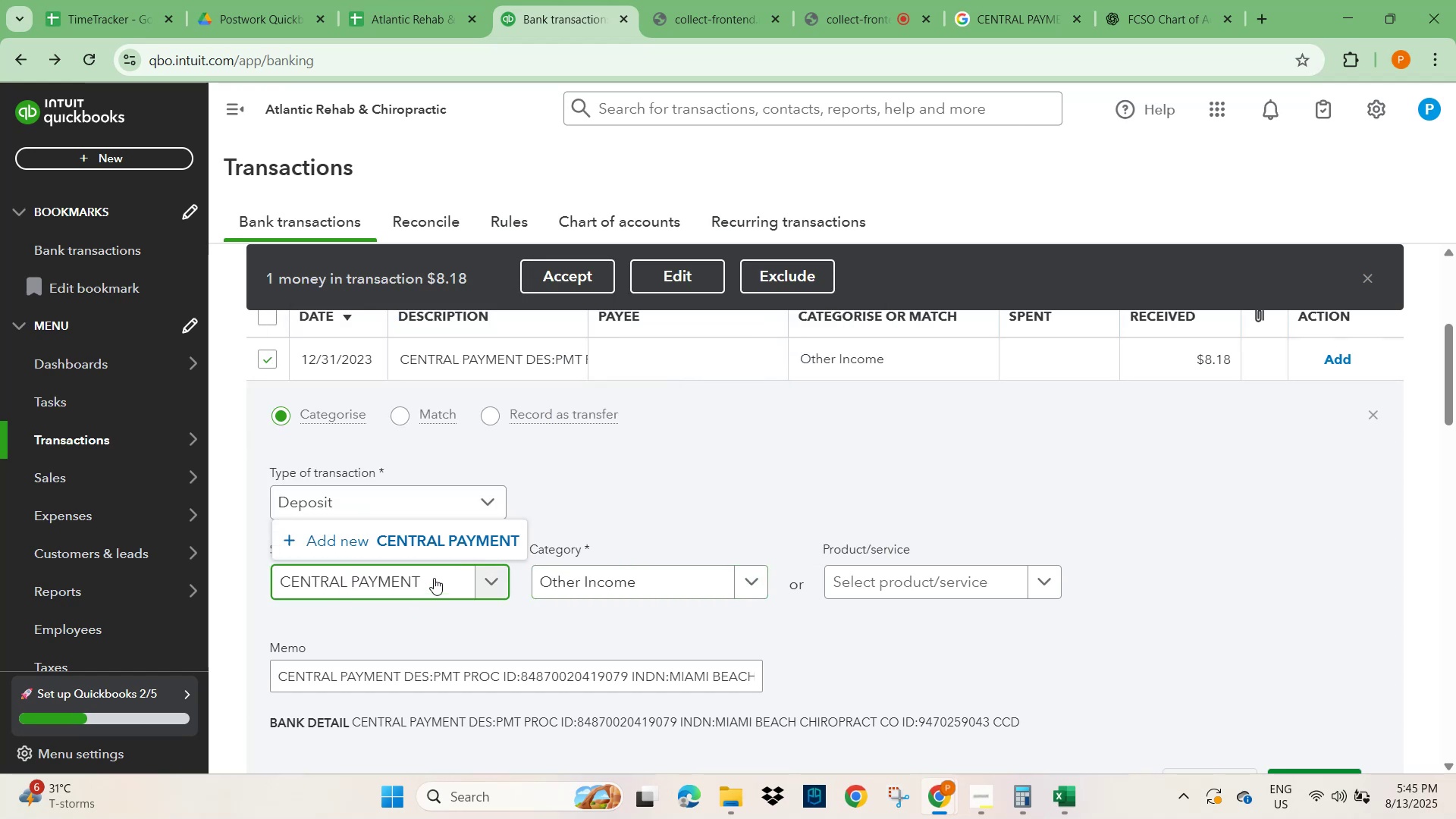 
left_click([437, 543])
 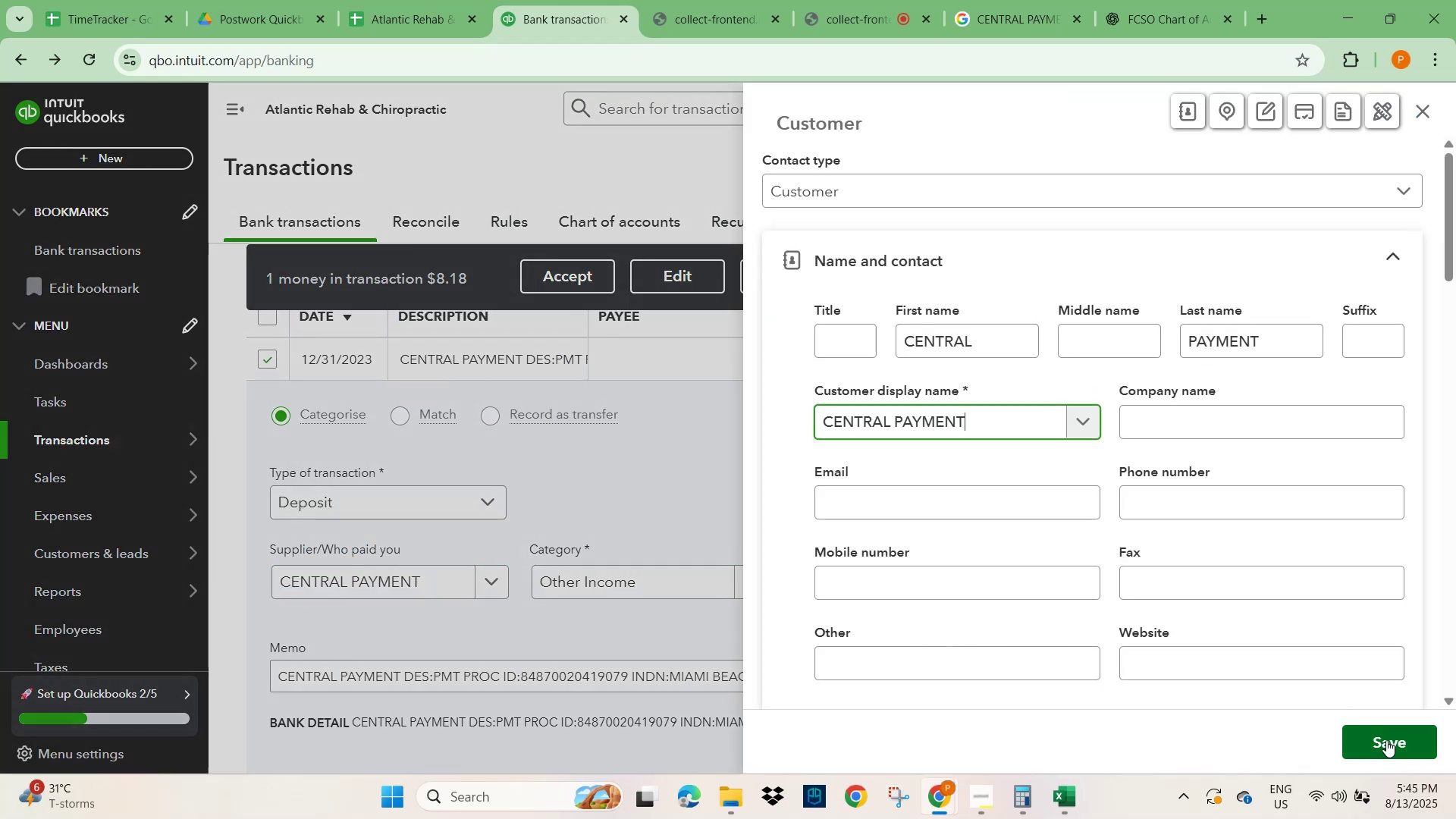 
left_click([1386, 740])
 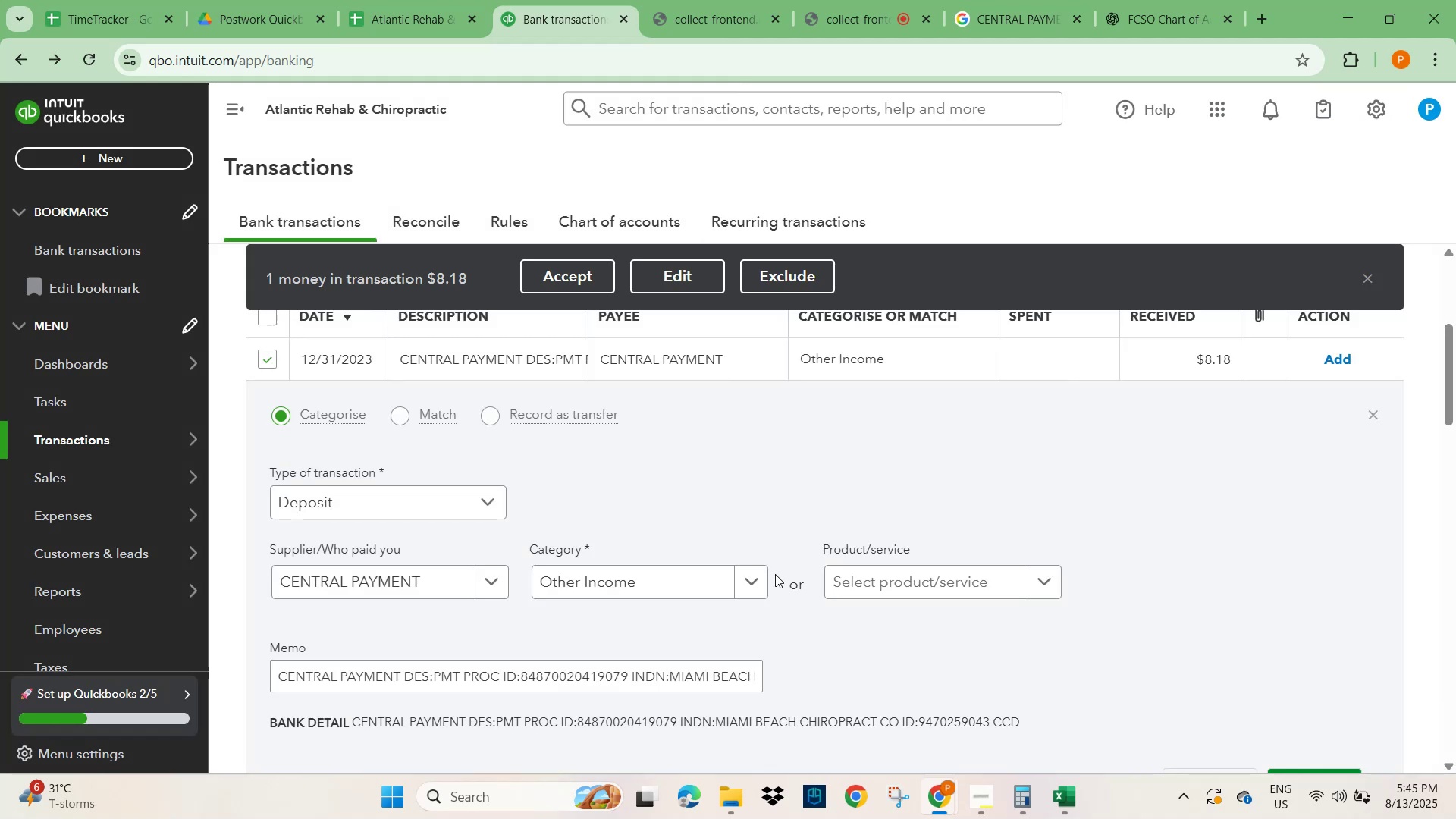 
scroll: coordinate [949, 620], scroll_direction: down, amount: 17.0
 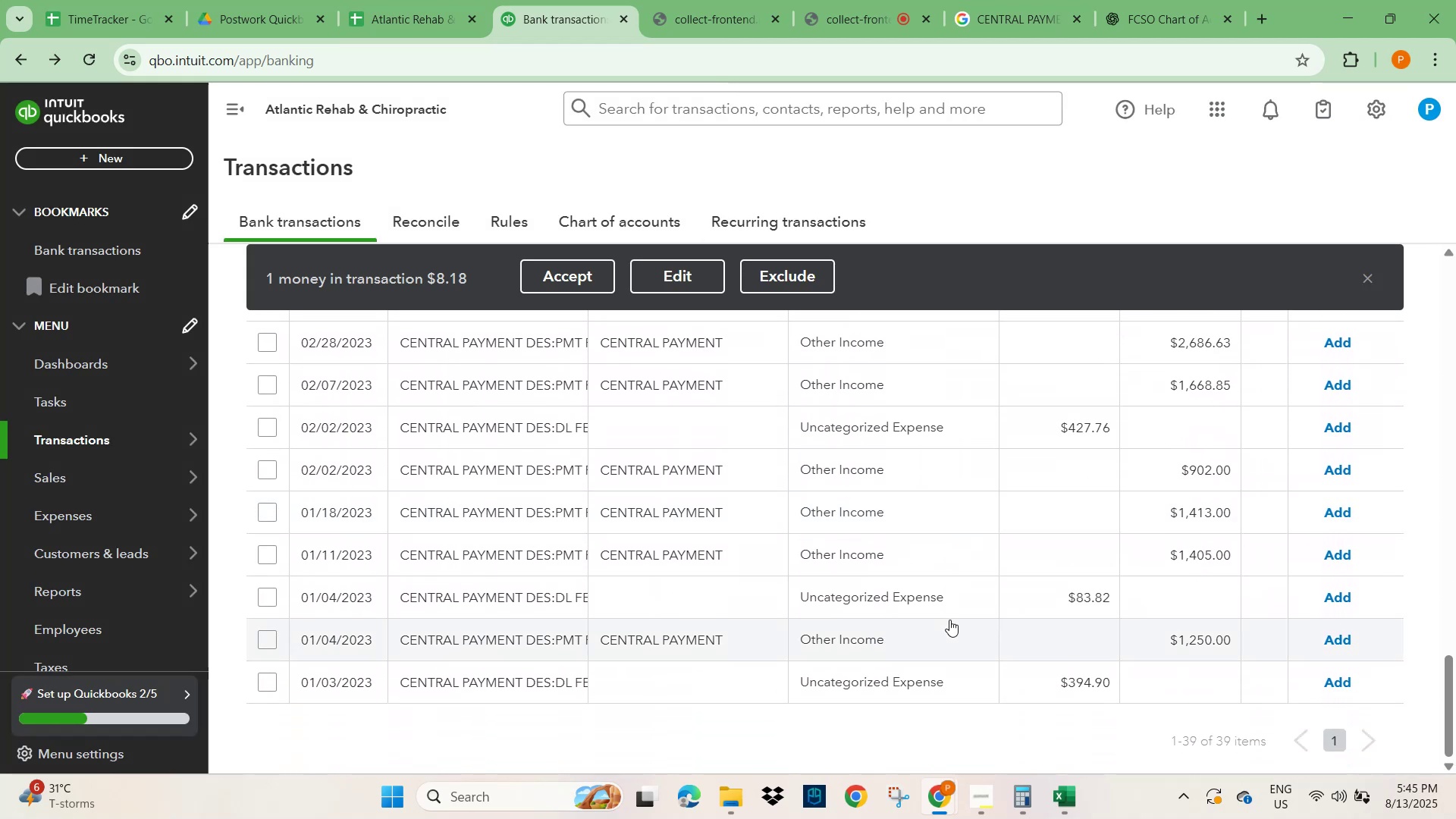 
scroll: coordinate [1144, 587], scroll_direction: up, amount: 18.0
 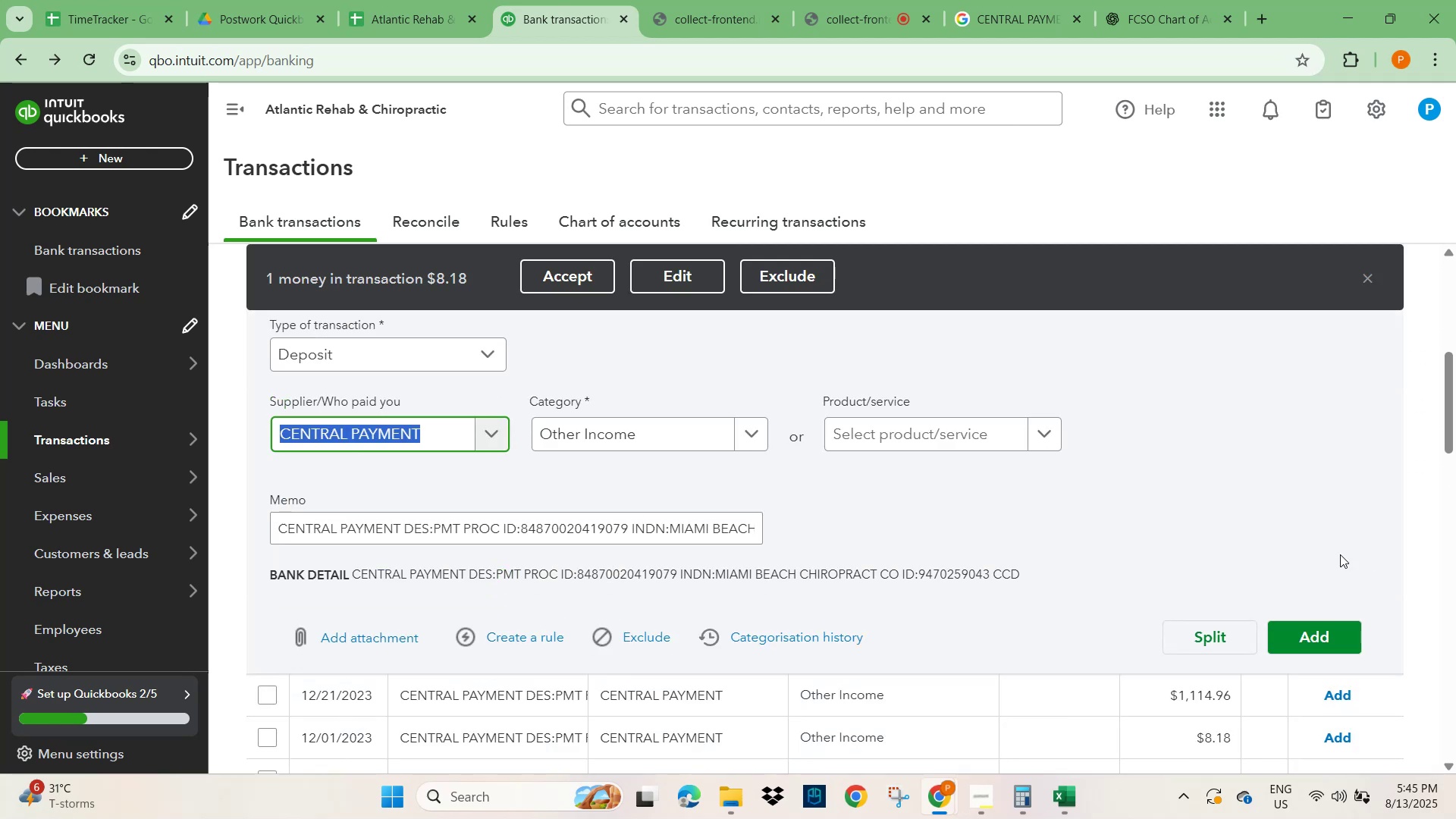 
scroll: coordinate [1141, 521], scroll_direction: down, amount: 1.0
 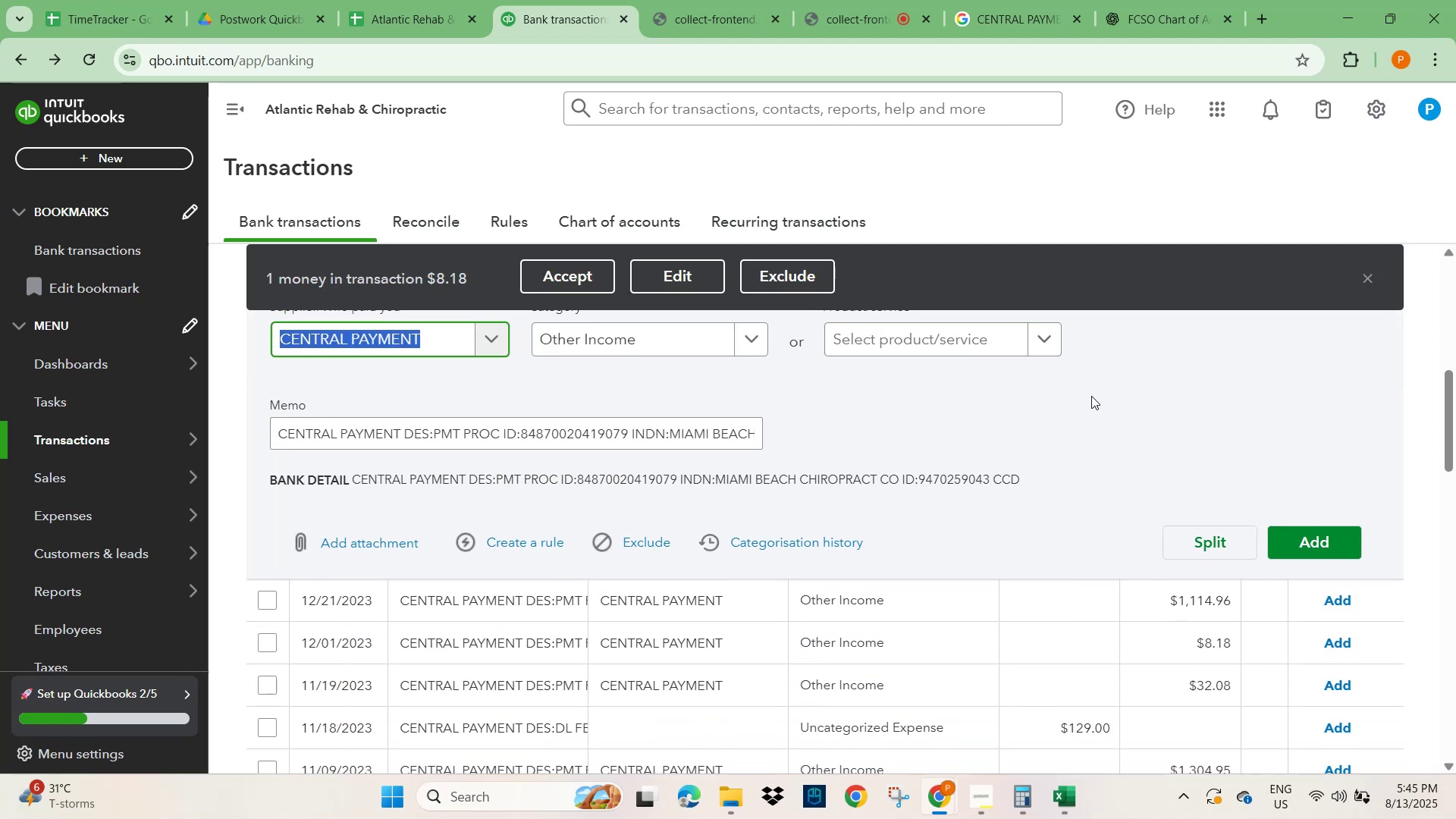 
wait(10.91)
 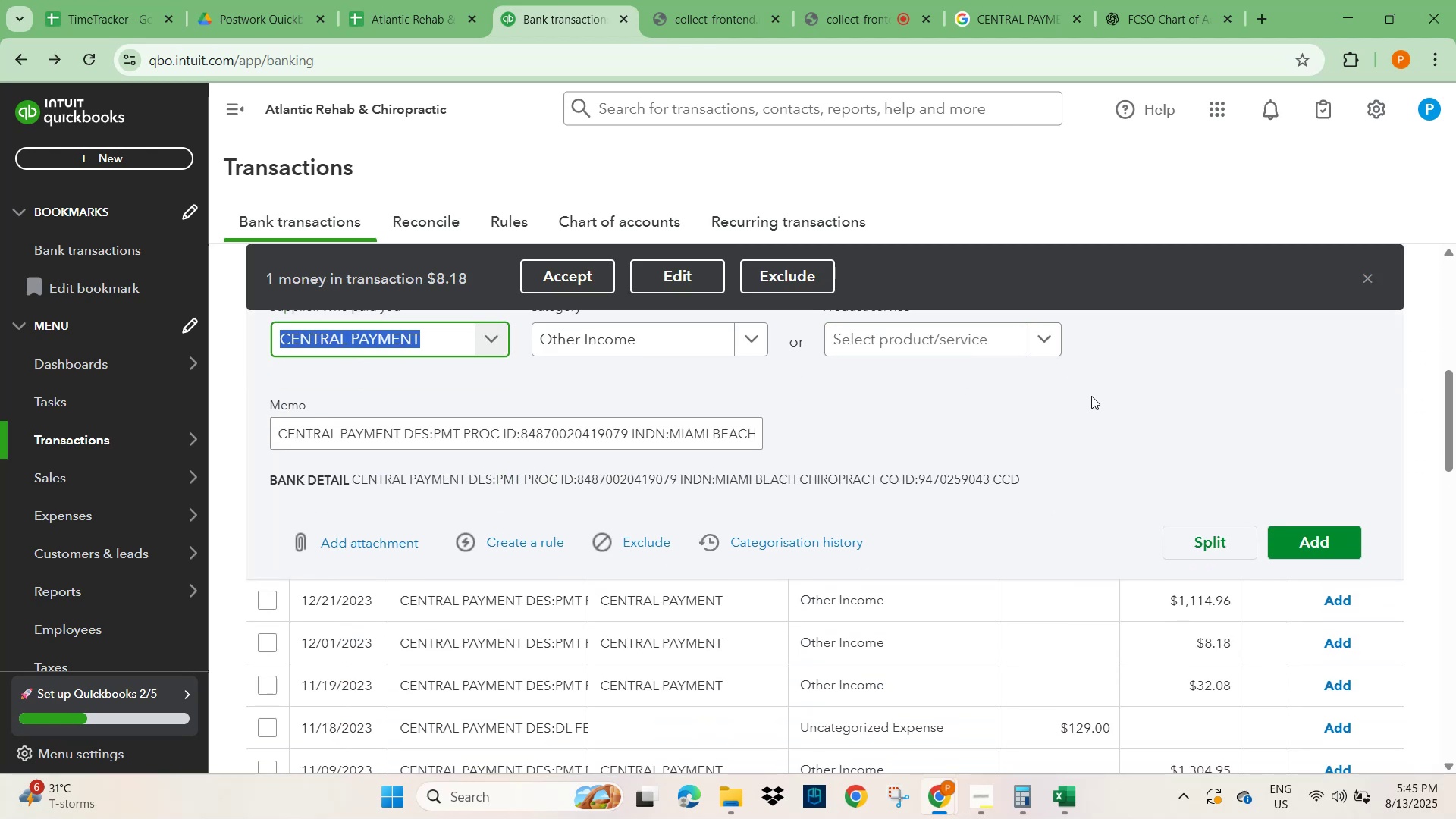 
left_click([1018, 14])
 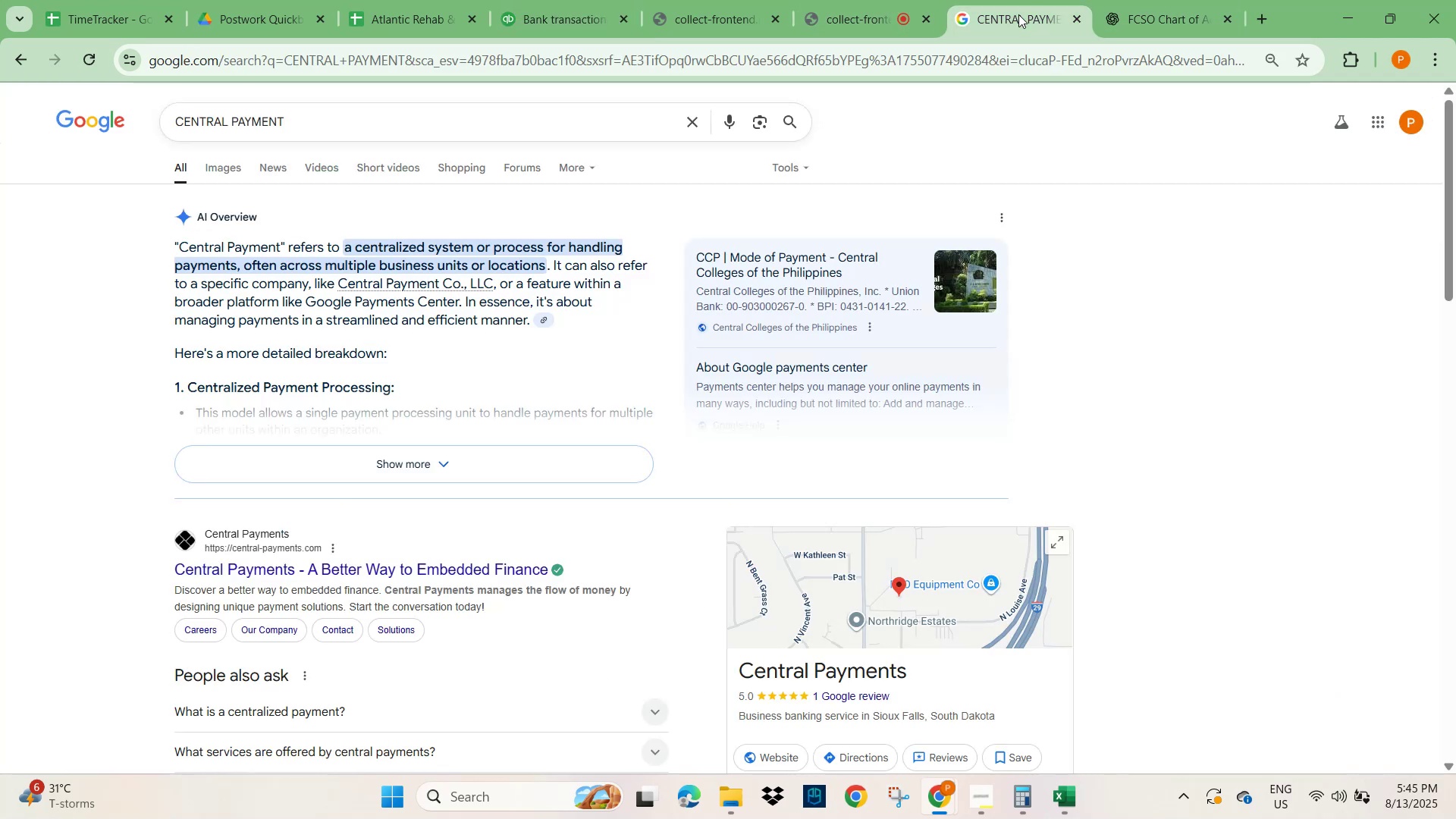 
left_click([687, 14])
 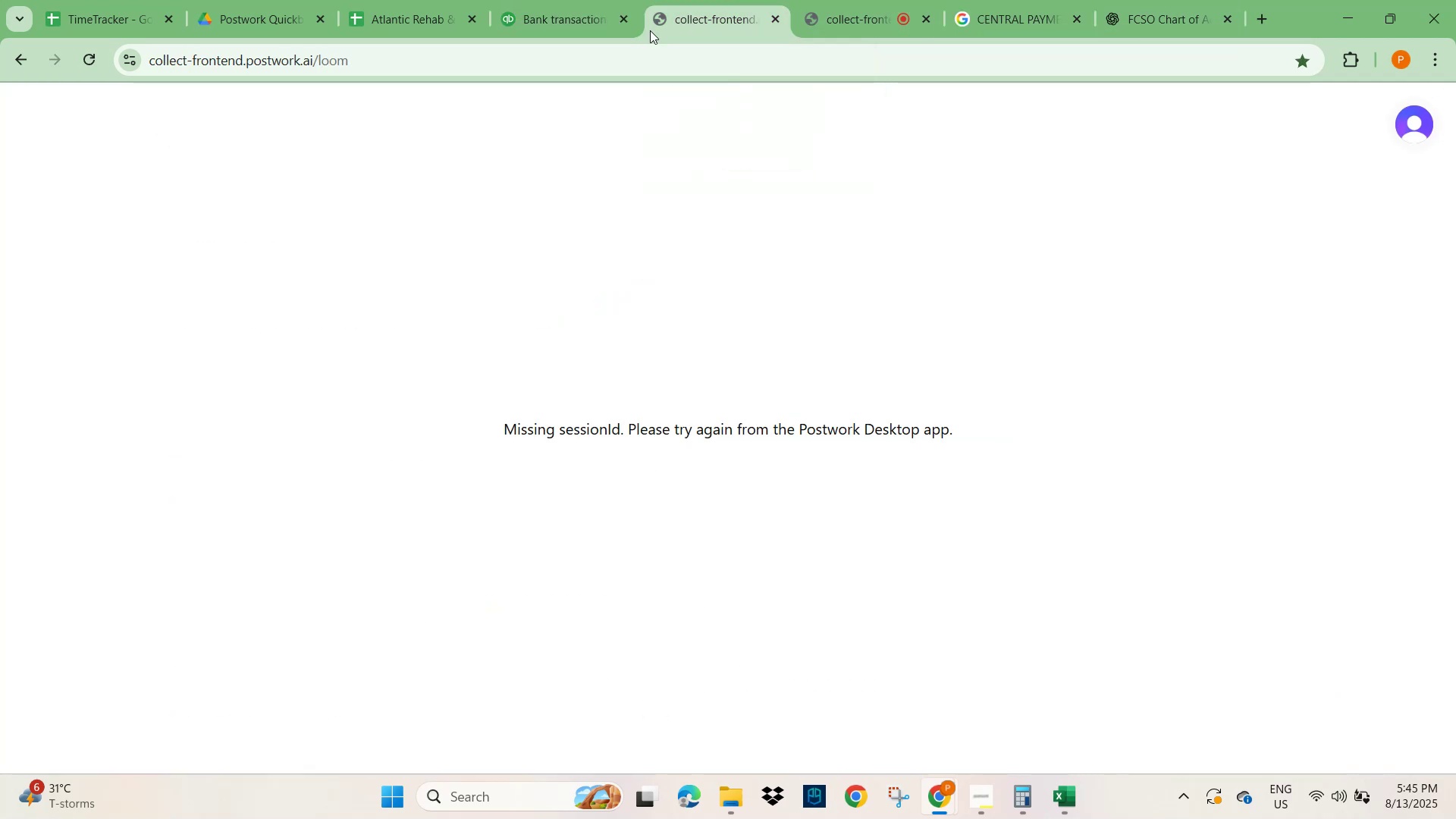 
left_click([540, 17])
 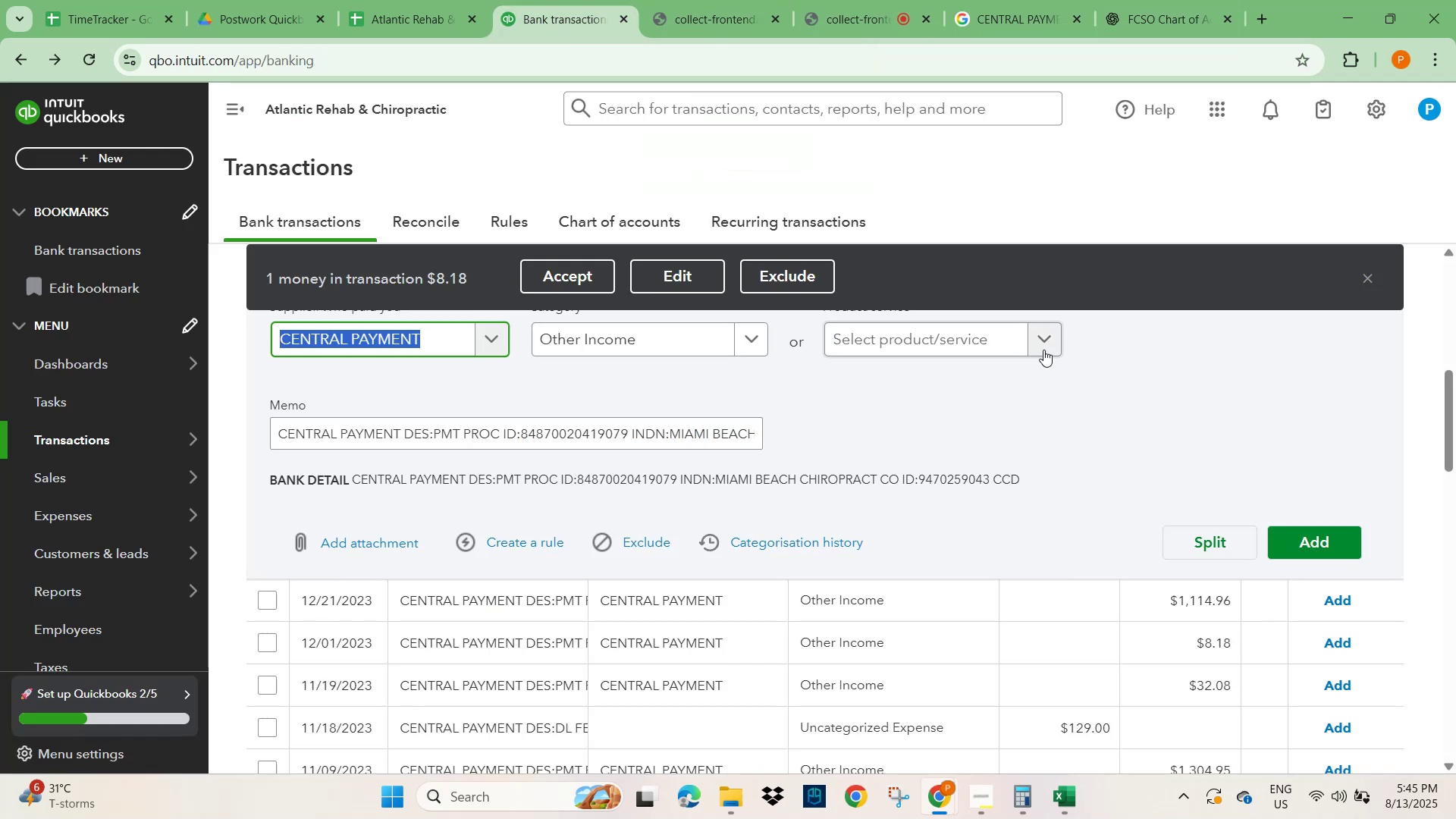 
left_click([1045, 337])
 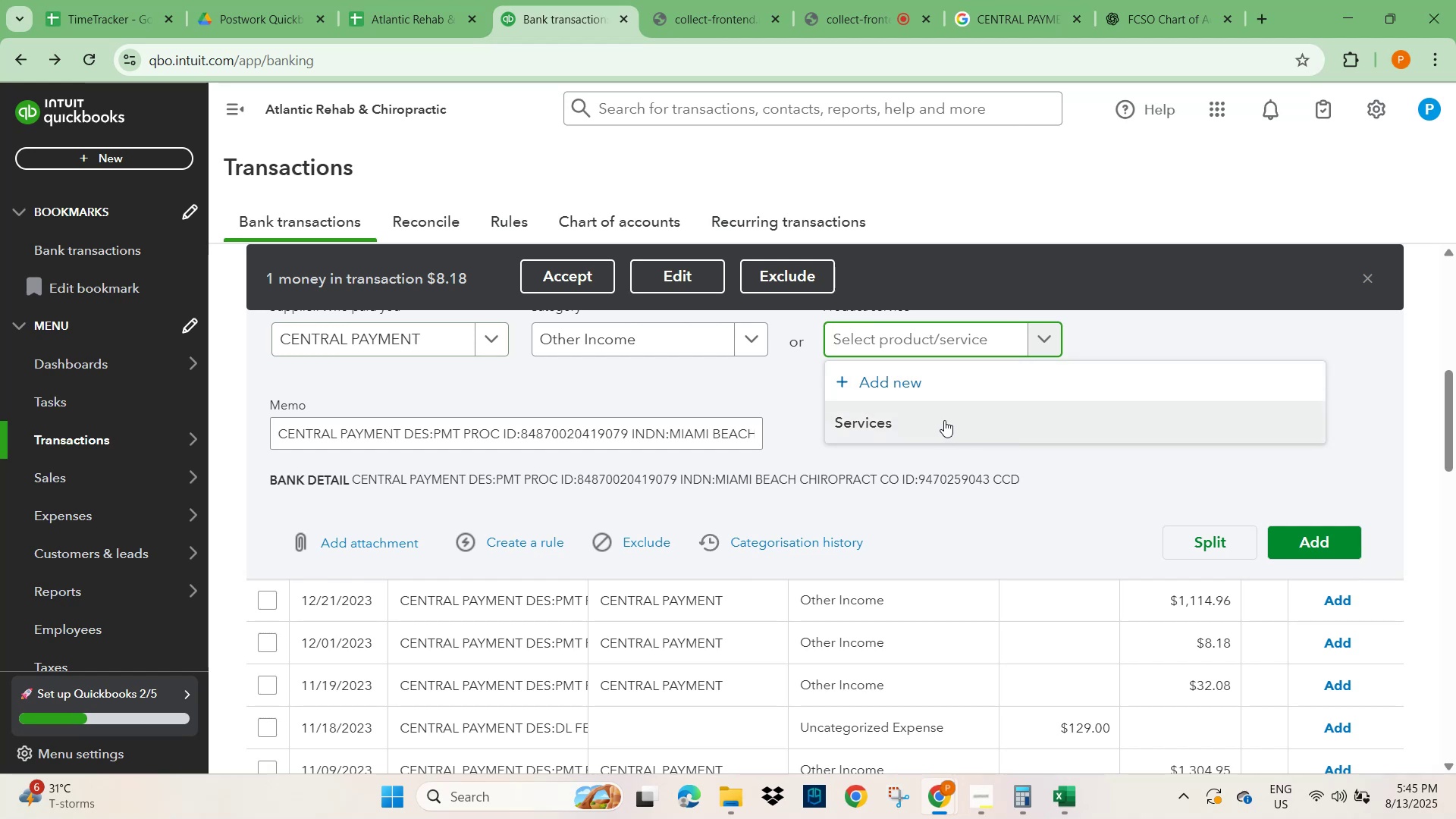 
left_click([944, 420])
 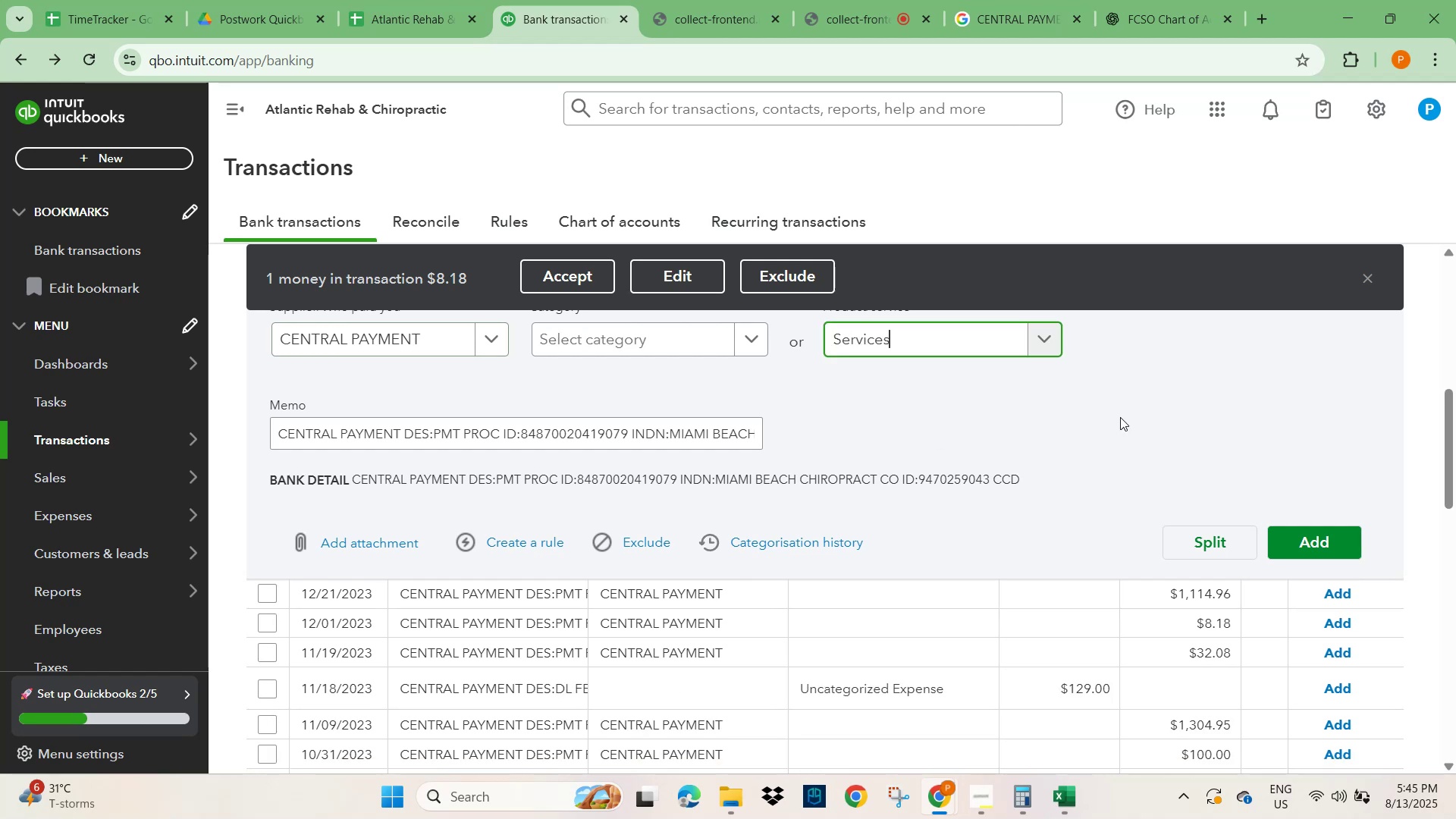 
left_click([1141, 414])
 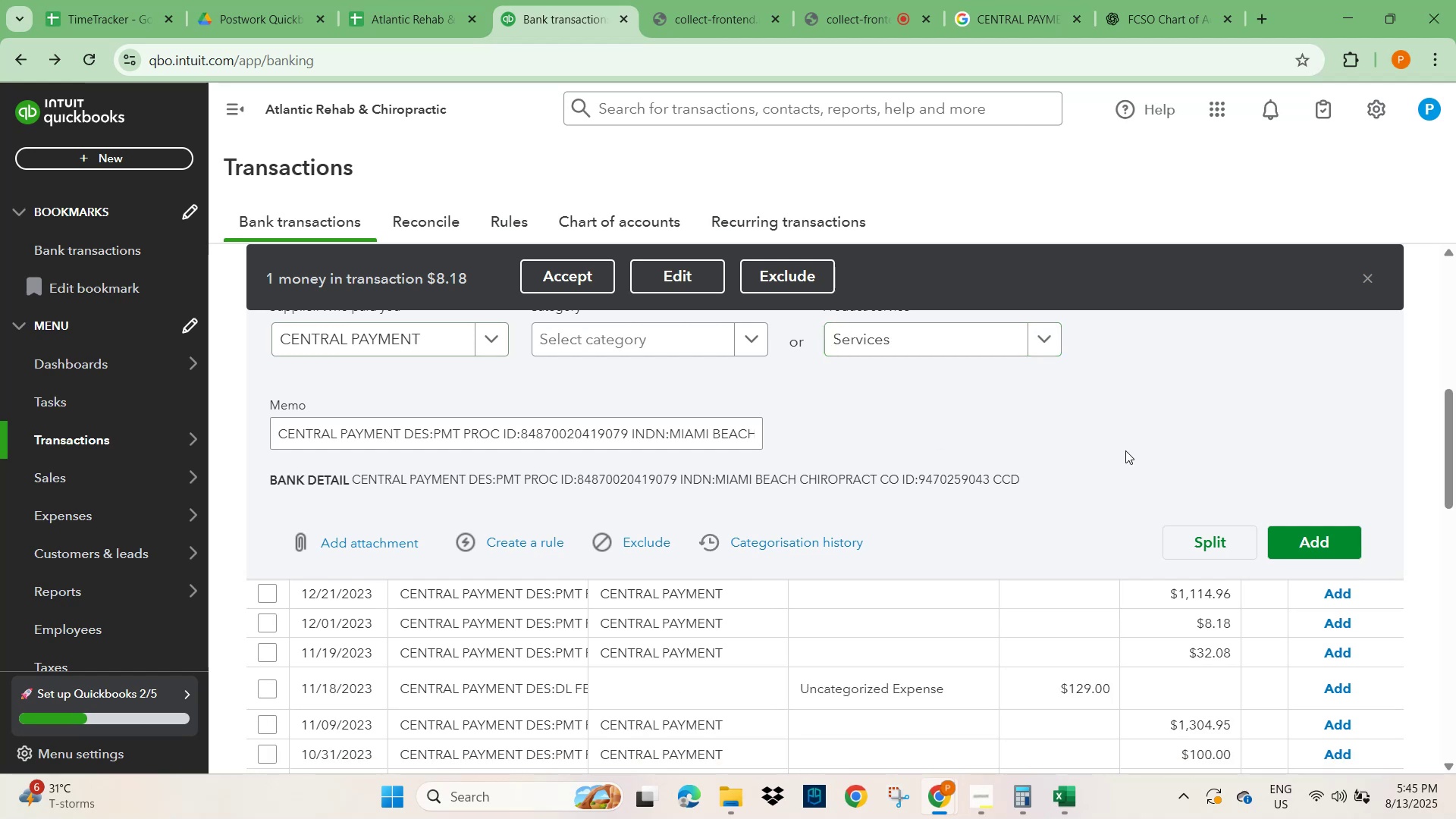 
scroll: coordinate [1047, 524], scroll_direction: down, amount: 5.0
 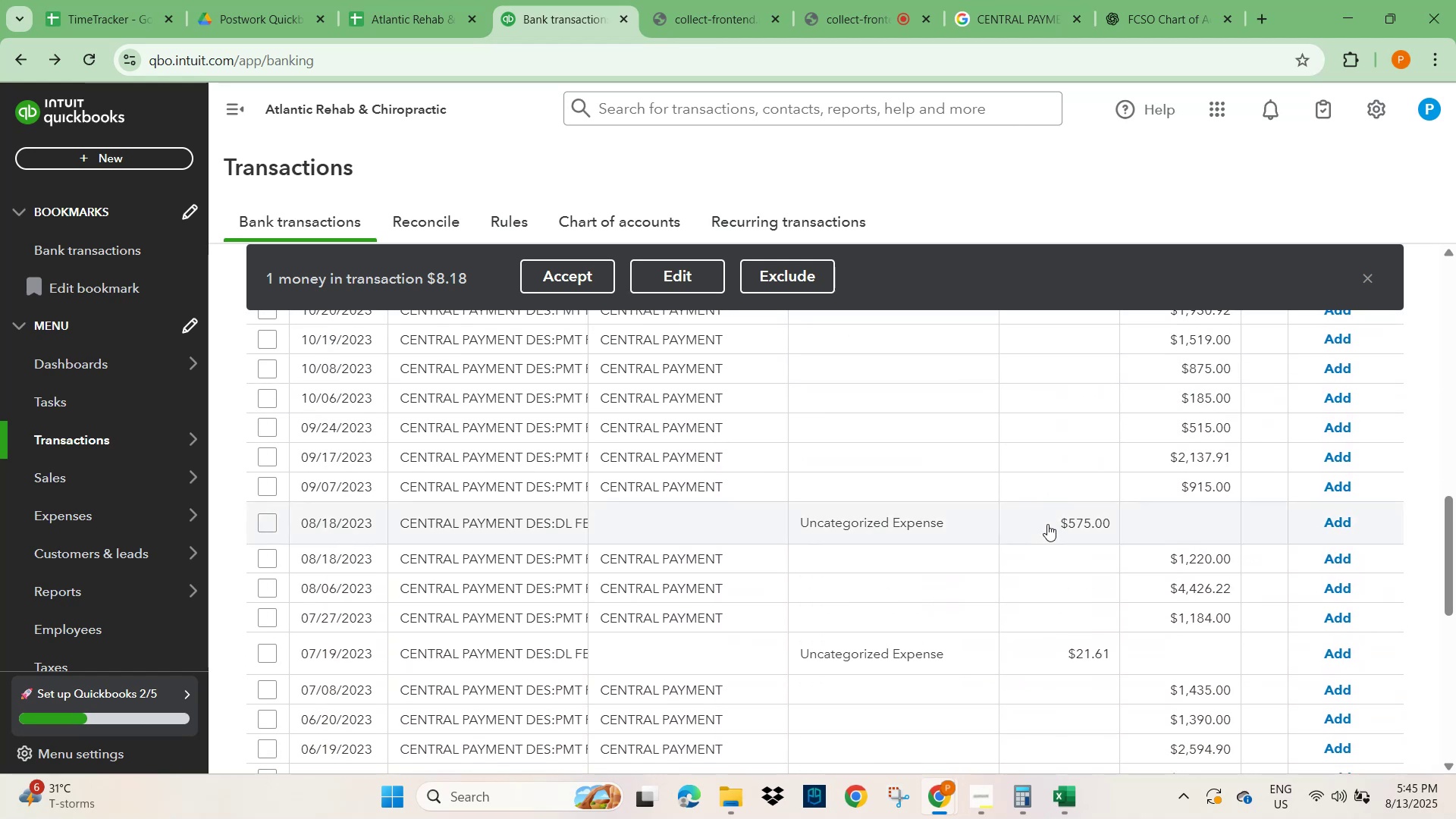 
scroll: coordinate [1126, 504], scroll_direction: up, amount: 7.0
 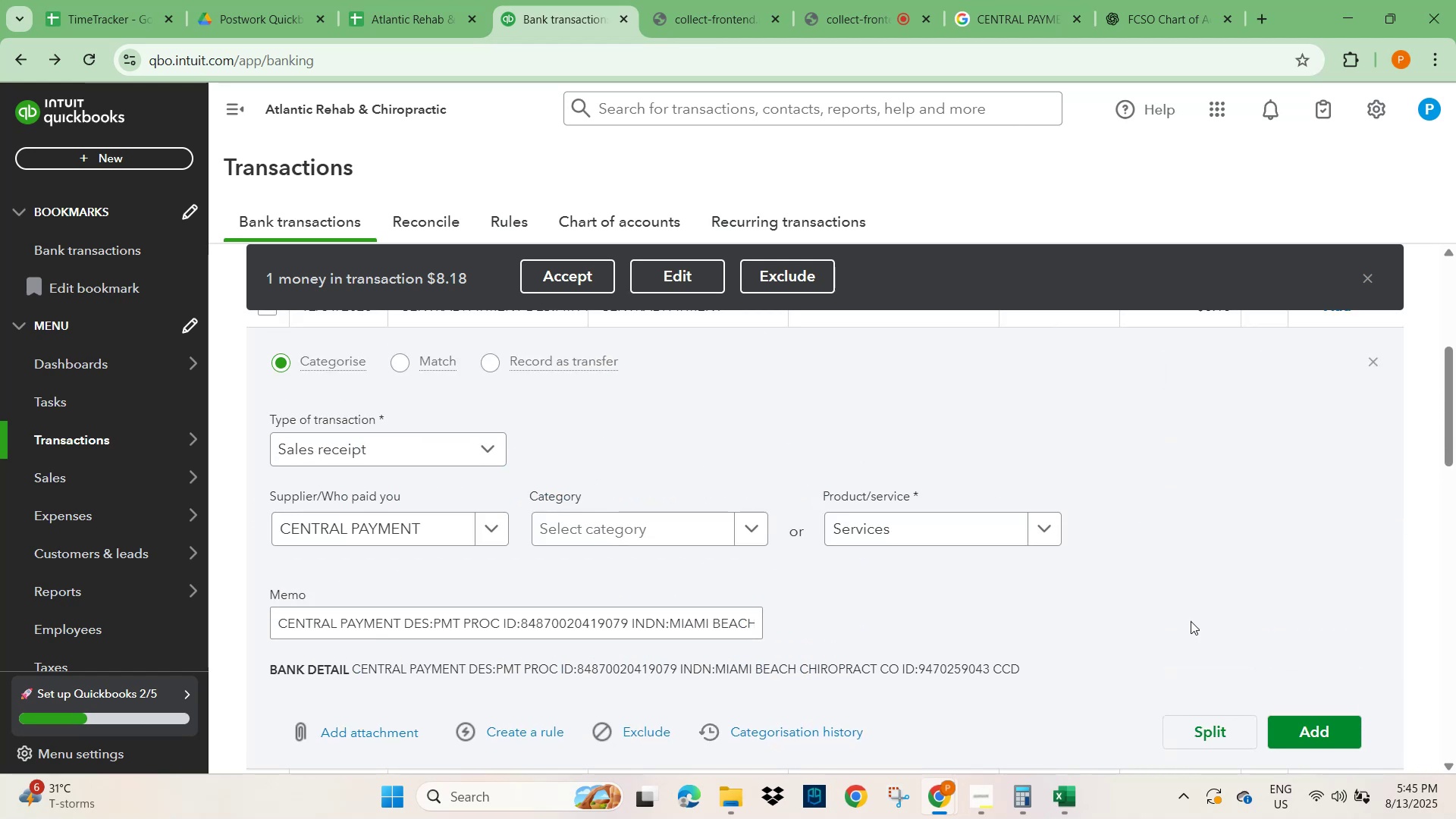 
scroll: coordinate [1302, 635], scroll_direction: down, amount: 1.0
 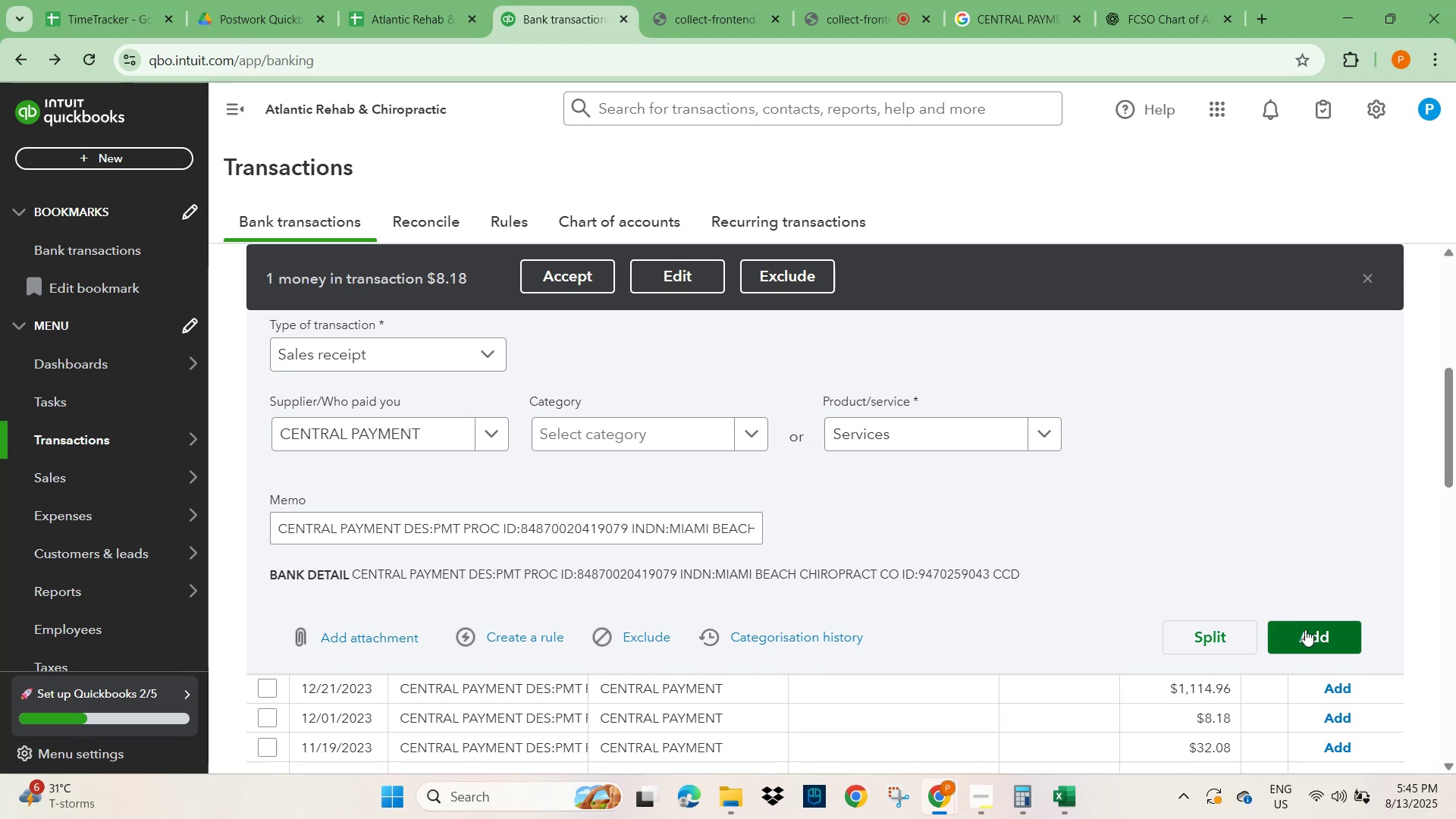 
scroll: coordinate [1078, 610], scroll_direction: up, amount: 3.0
 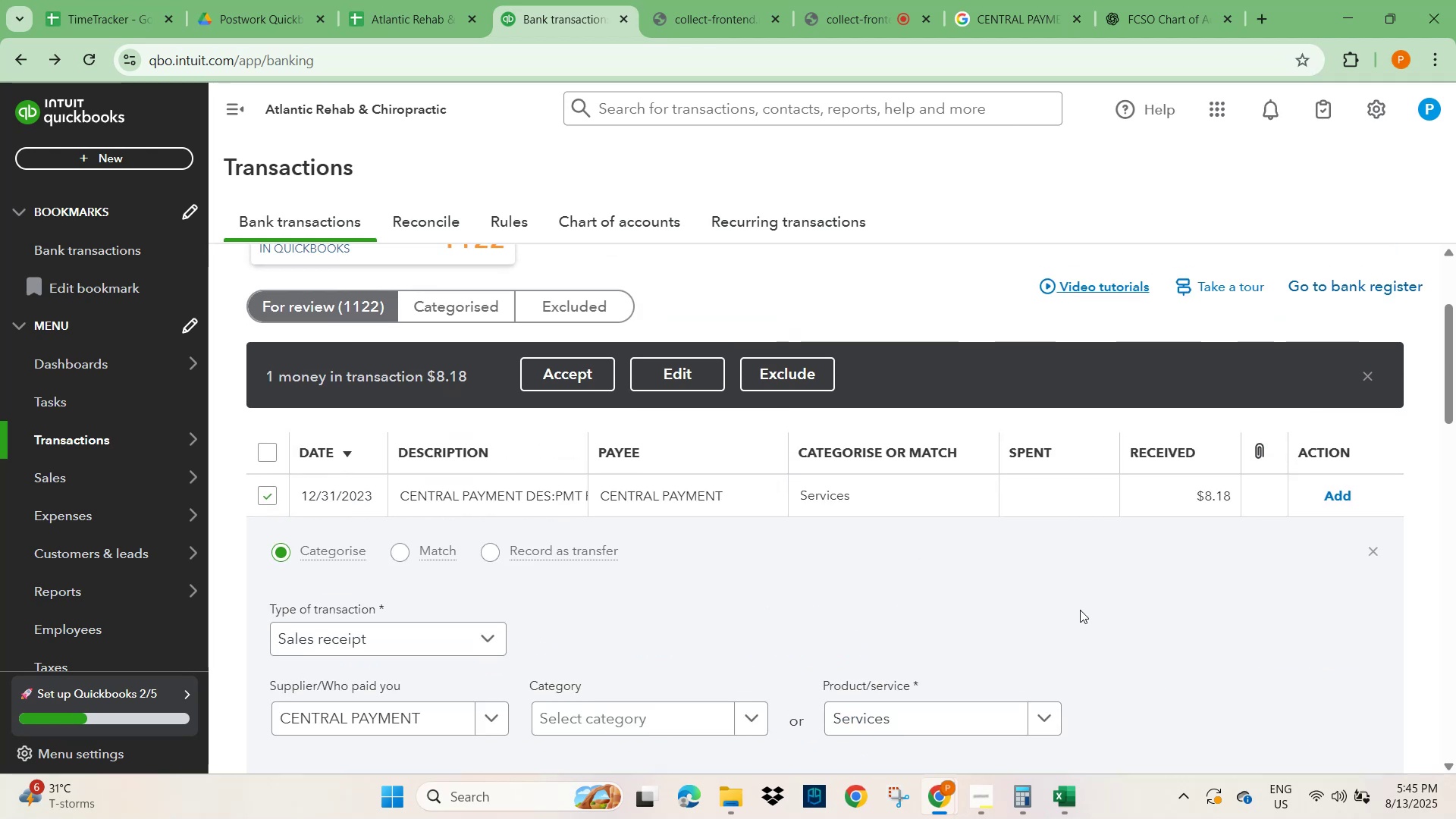 
scroll: coordinate [1042, 620], scroll_direction: down, amount: 5.0
 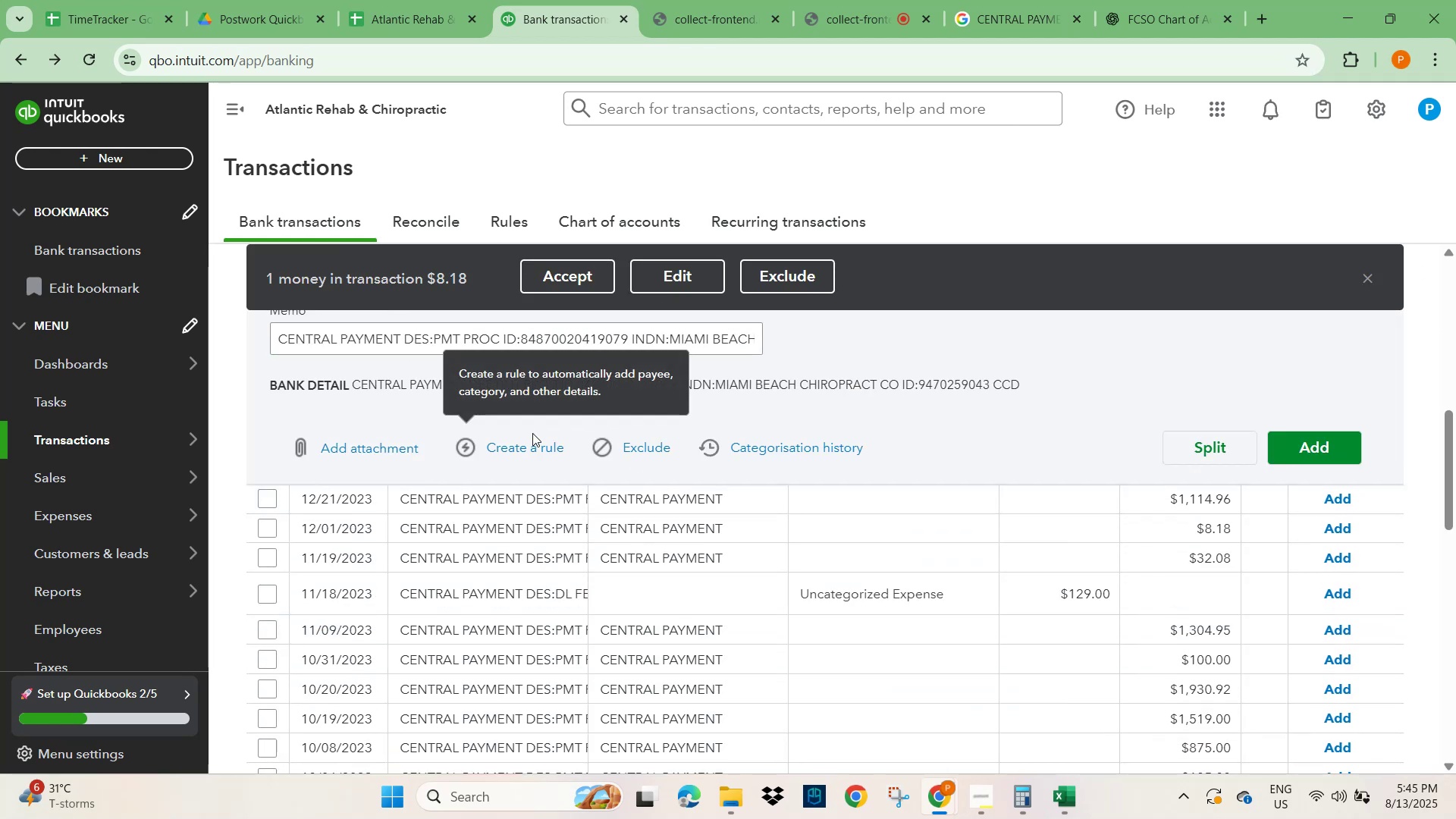 
left_click([528, 441])
 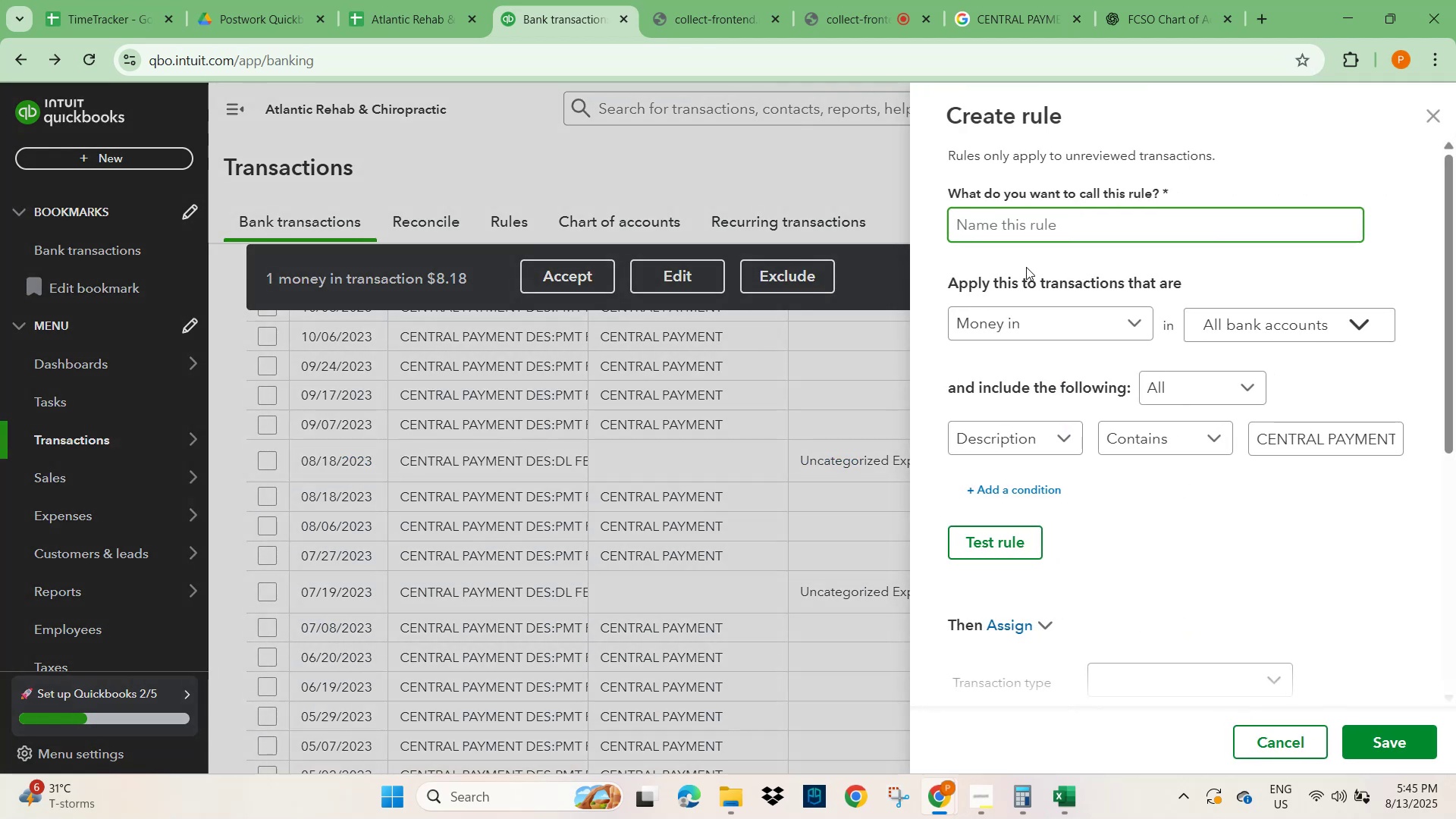 
left_click([1037, 221])
 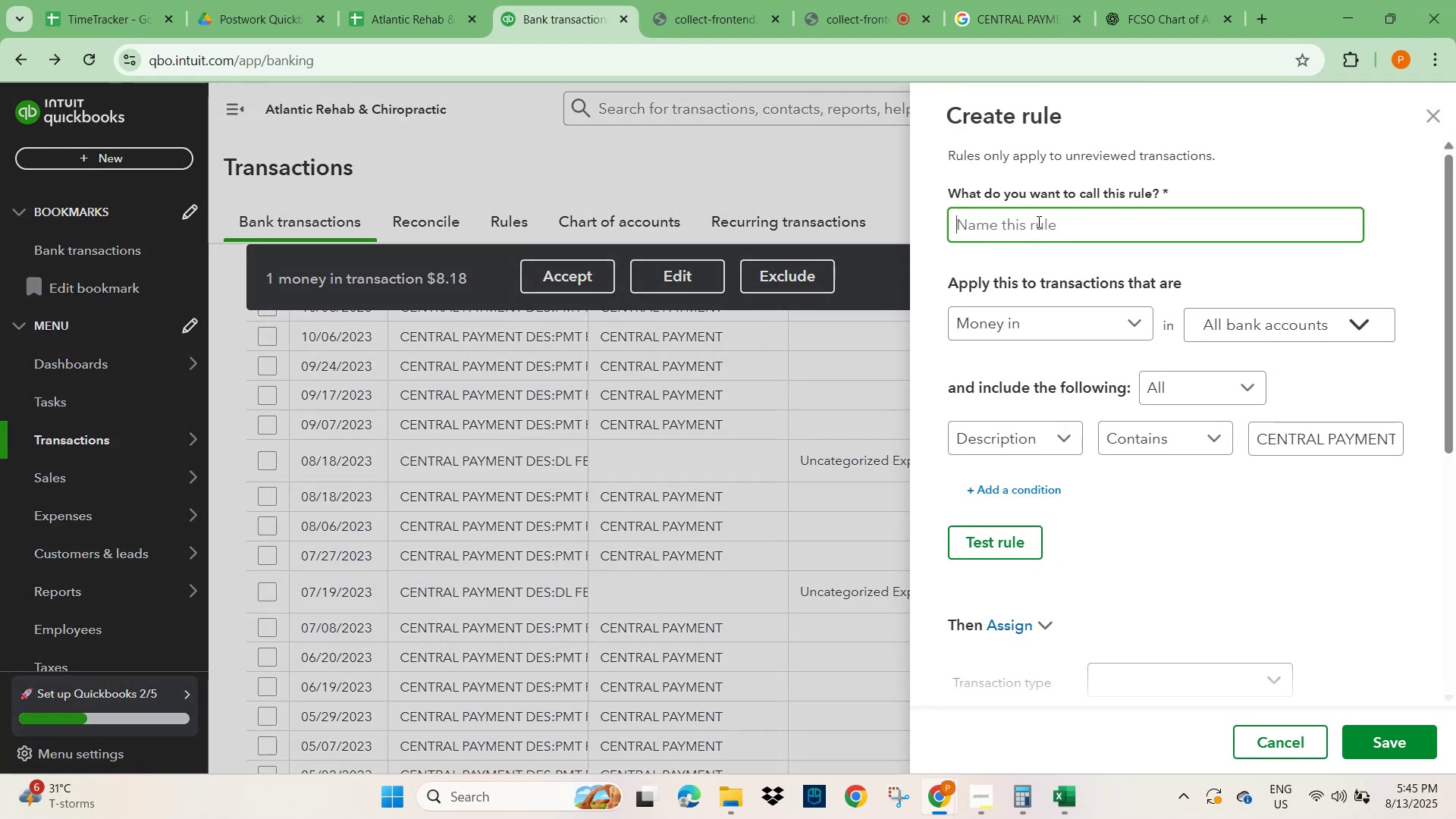 
key(Control+V)
 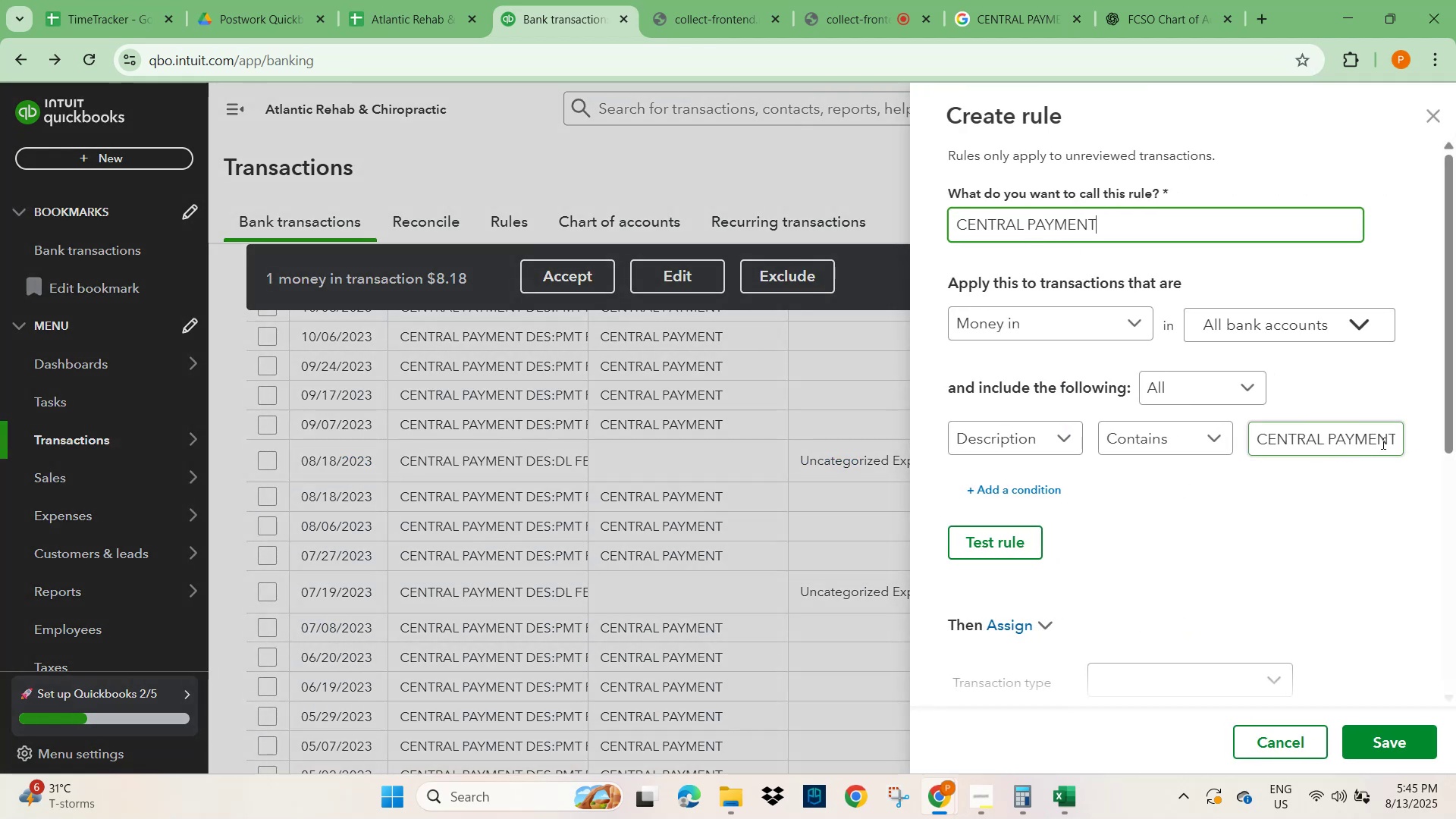 
left_click_drag(start_coordinate=[1395, 441], to_coordinate=[1455, 442])
 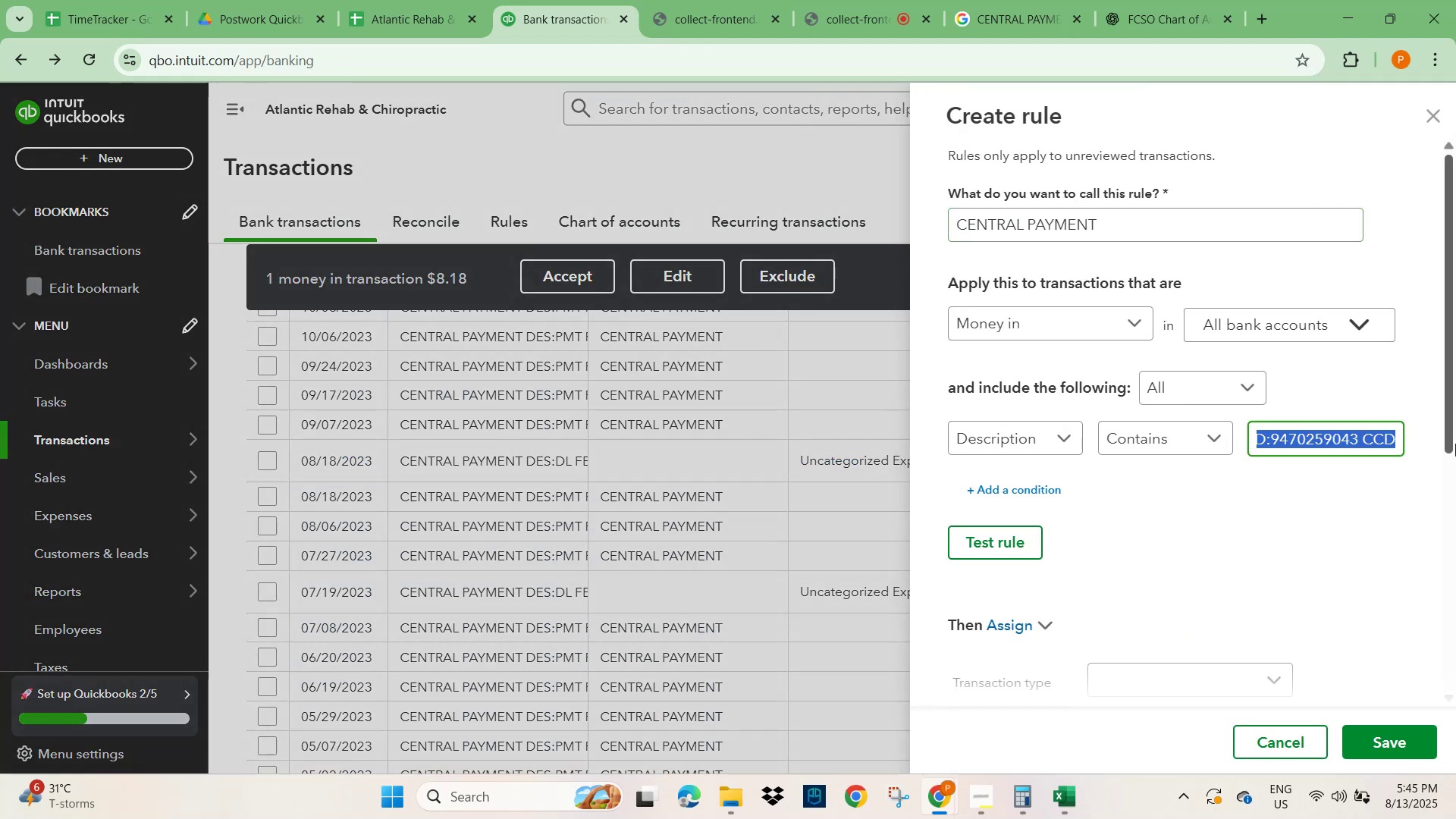 
key(Backspace)
 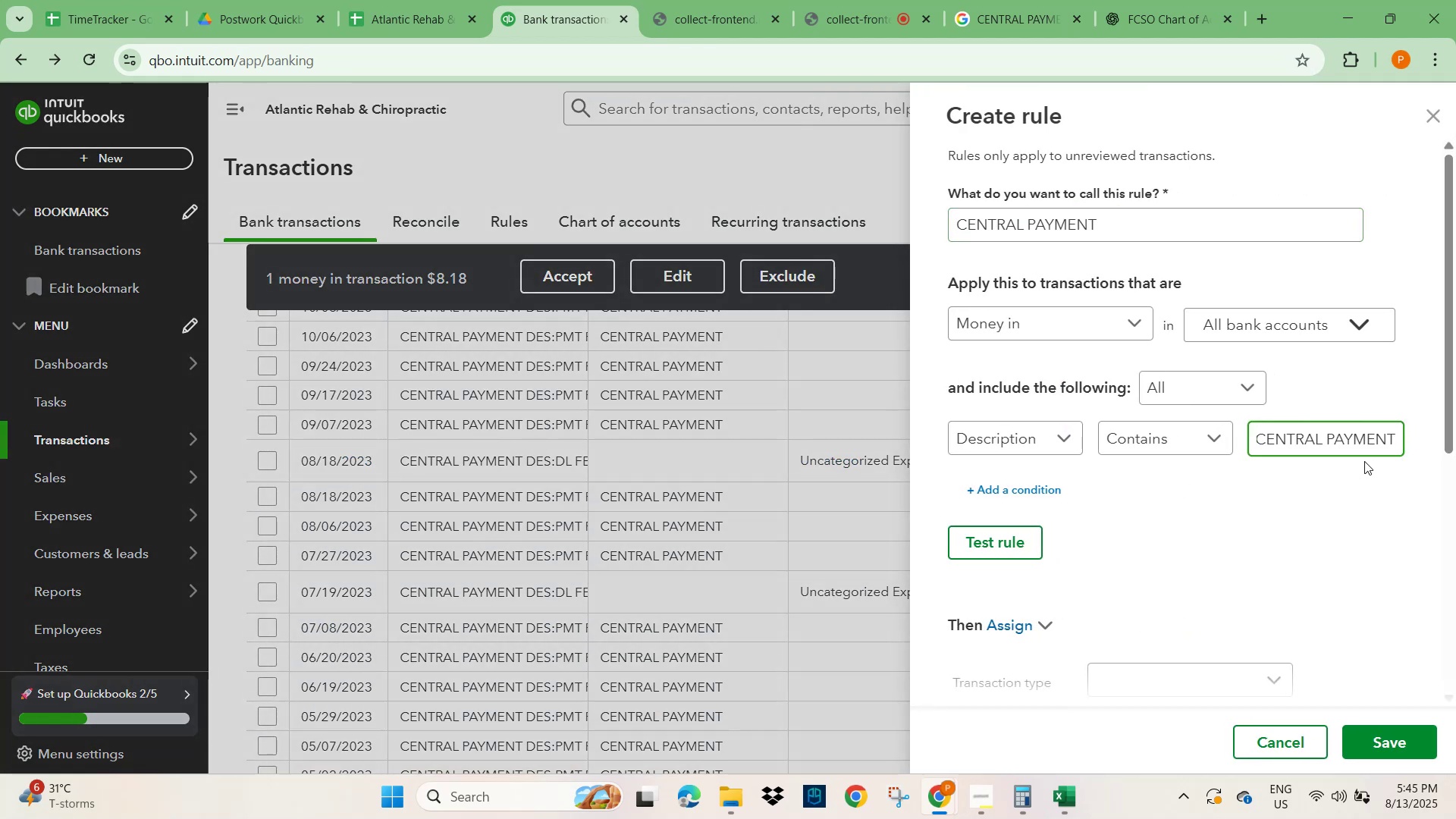 
left_click([1291, 513])
 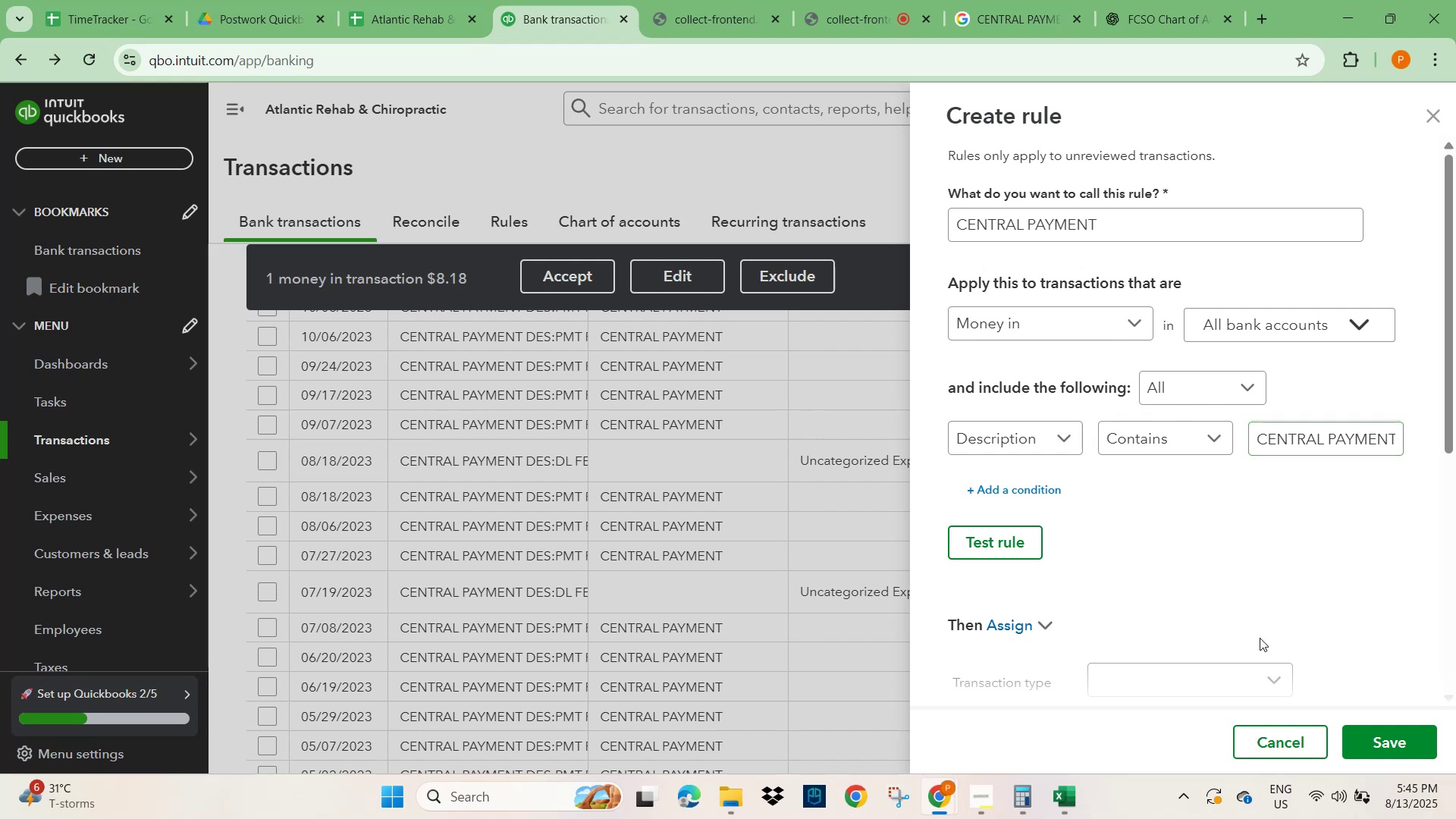 
scroll: coordinate [1249, 632], scroll_direction: down, amount: 2.0
 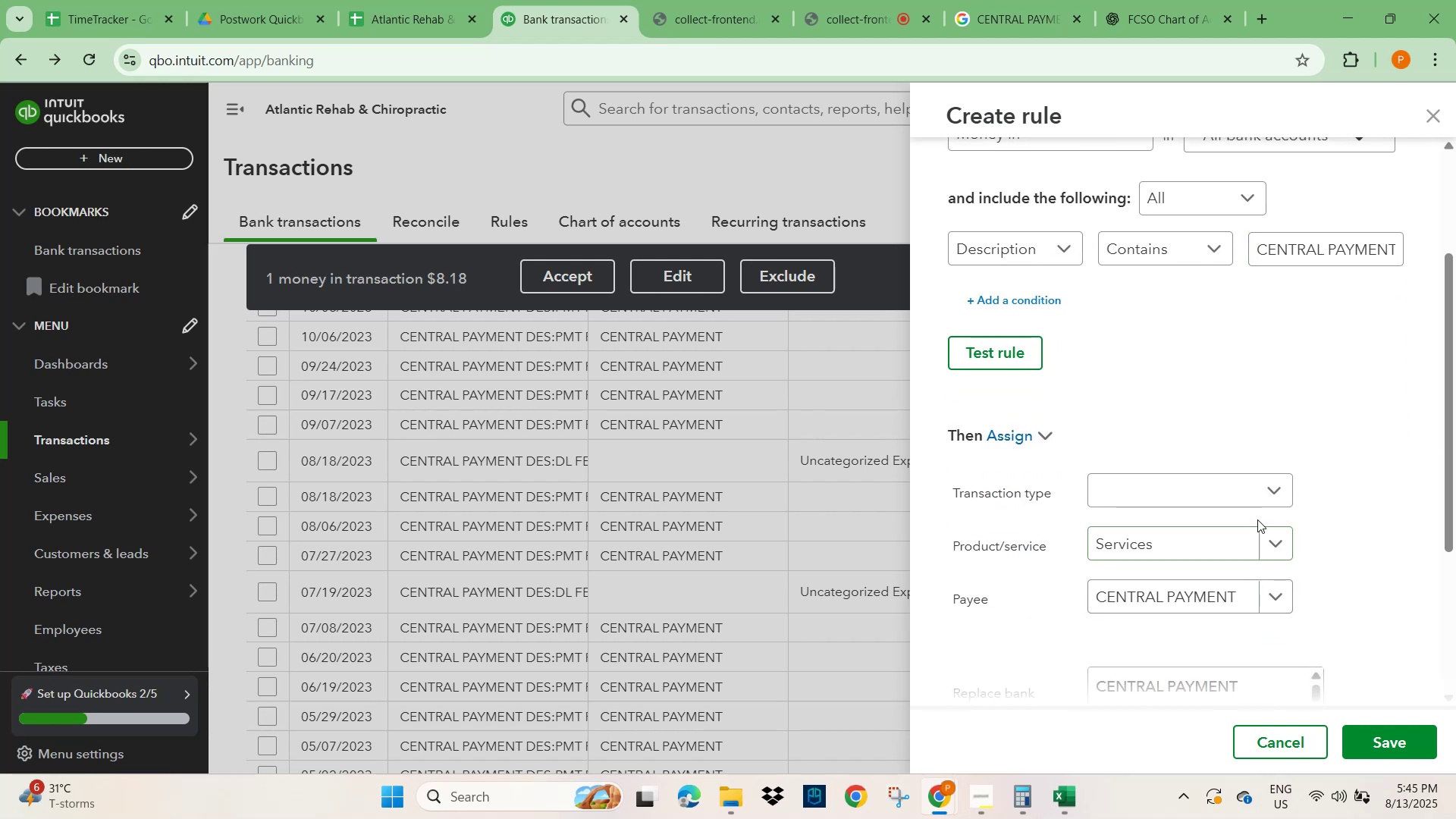 
left_click([1266, 489])
 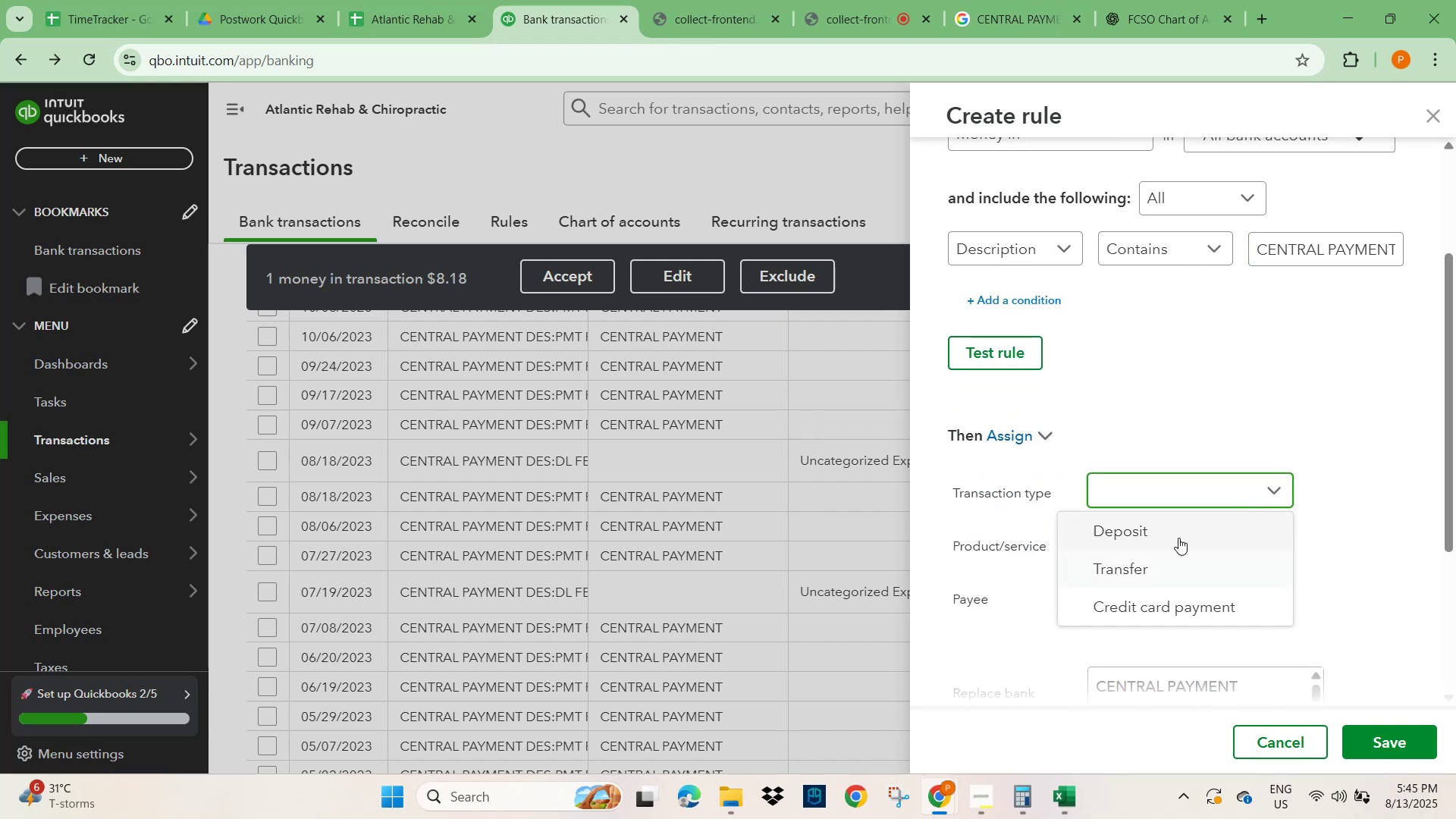 
left_click([1178, 528])
 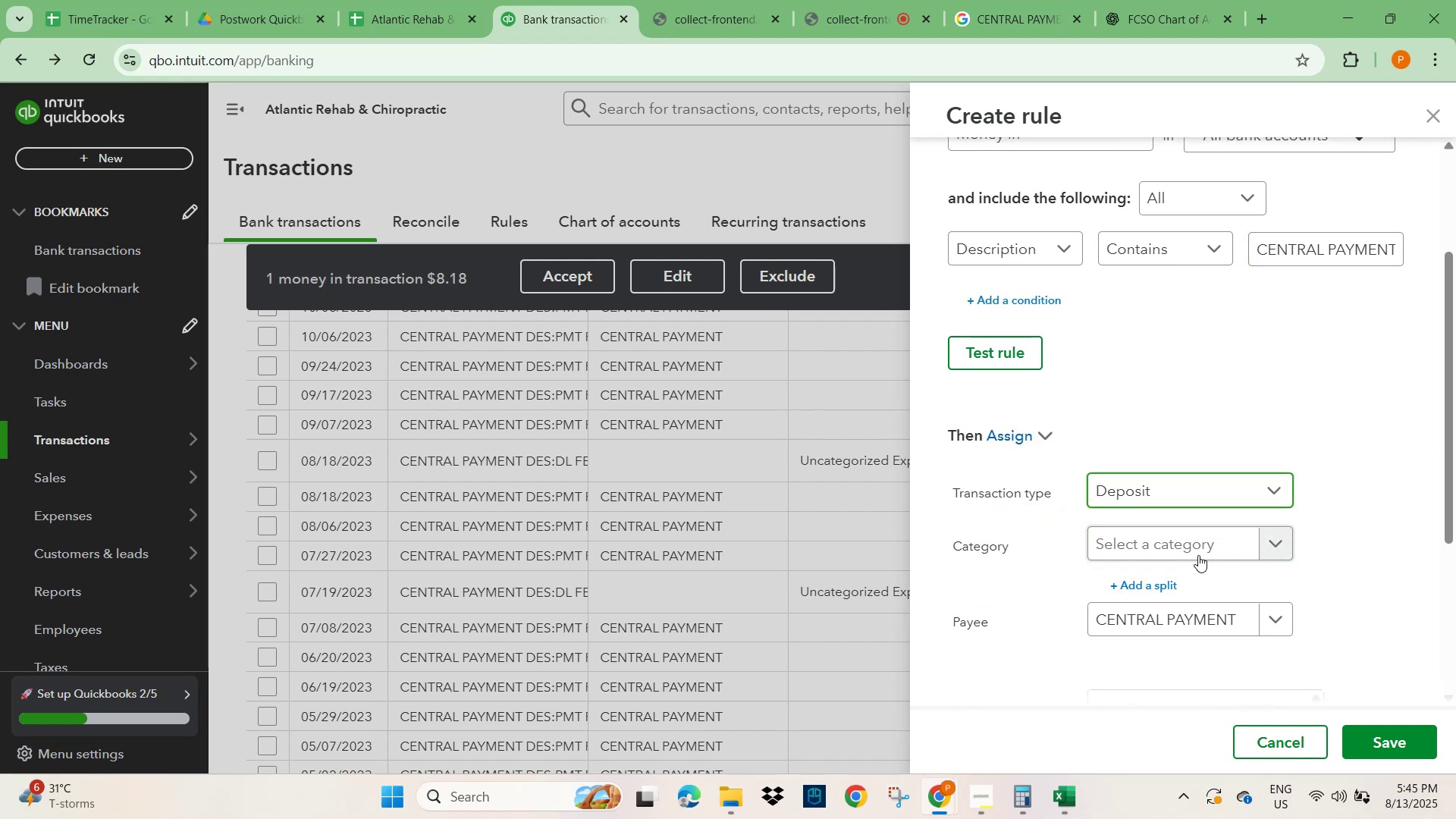 
left_click([1201, 540])
 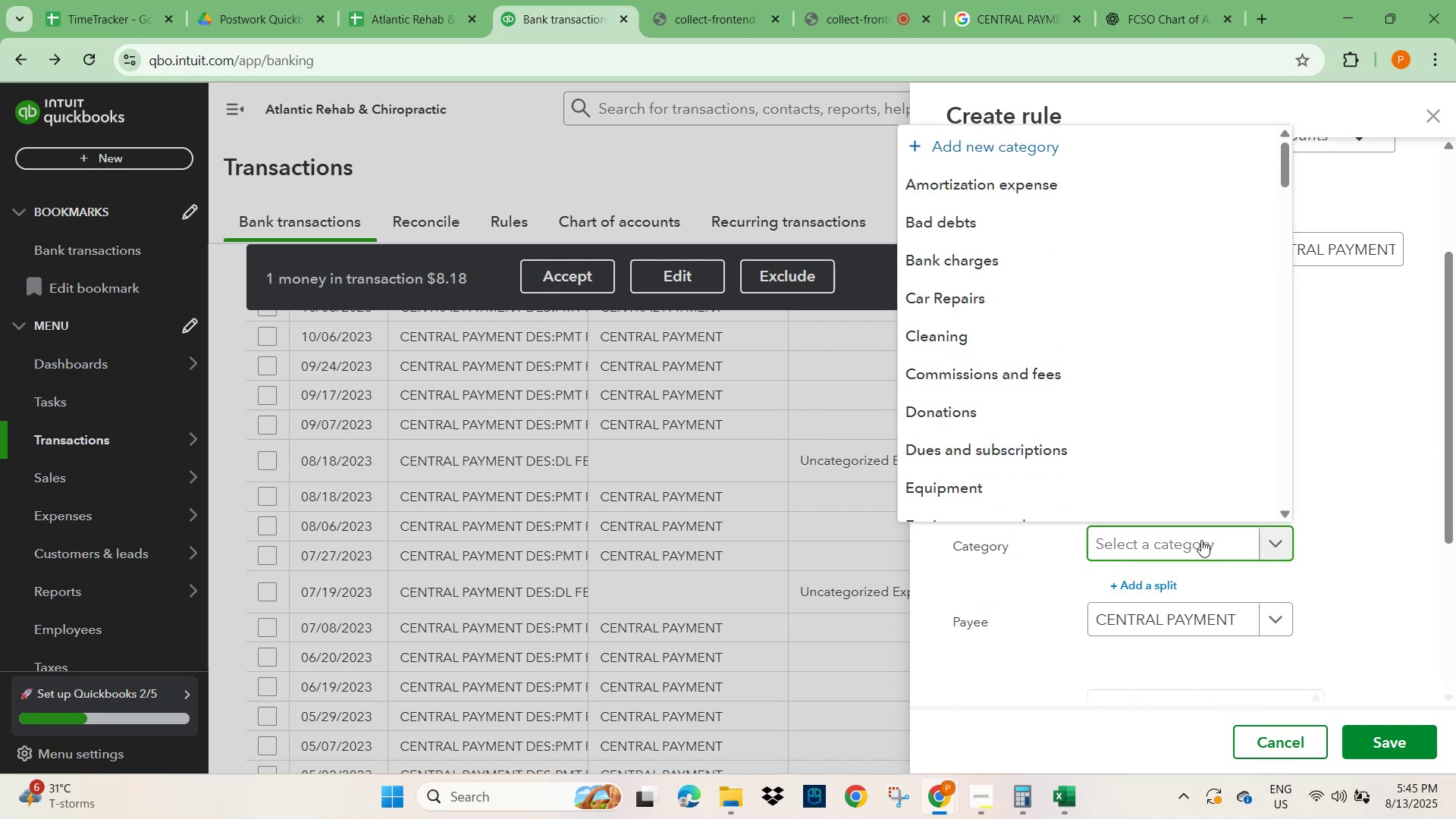 
type(SERV)
 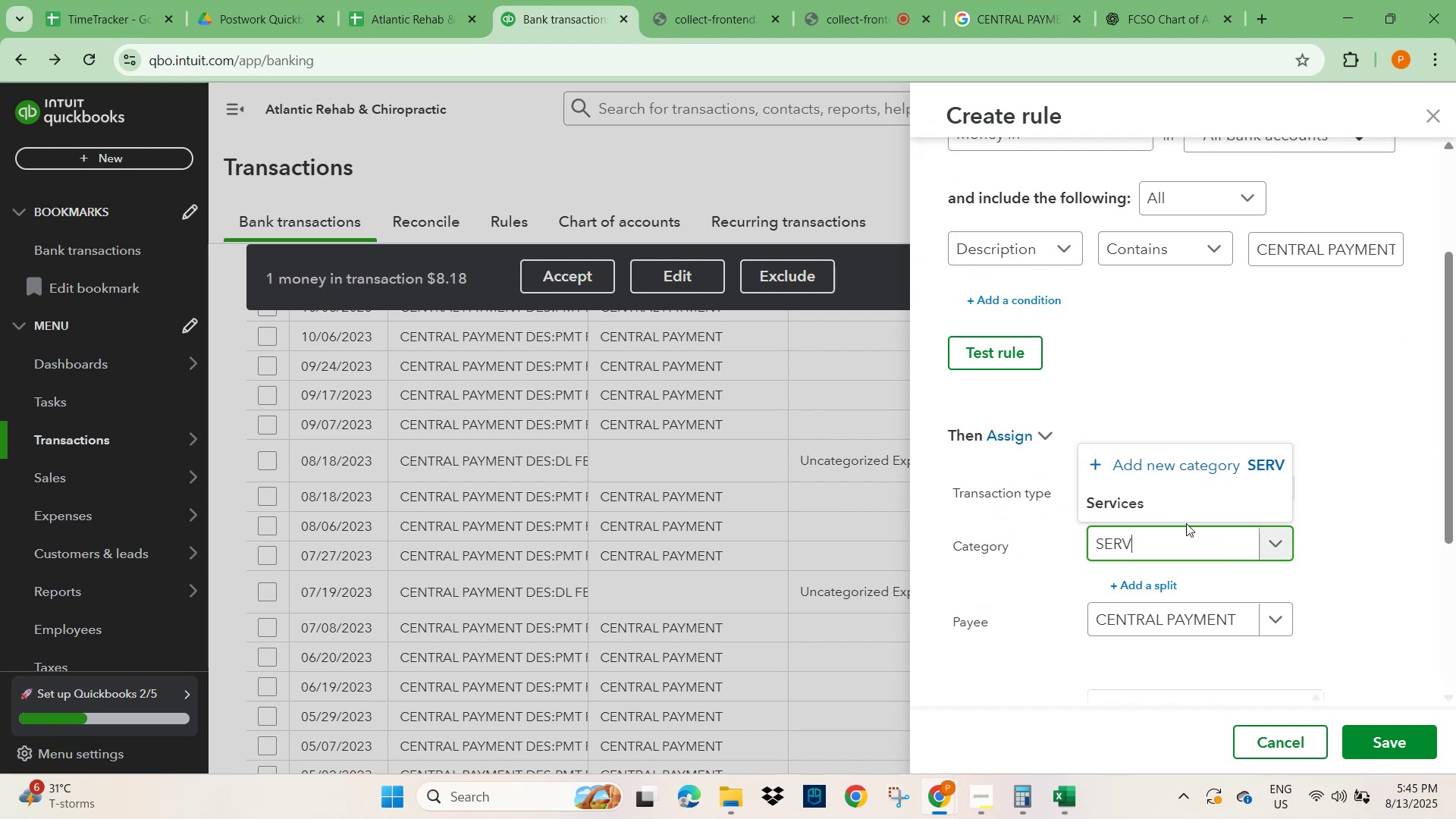 
left_click([1183, 505])
 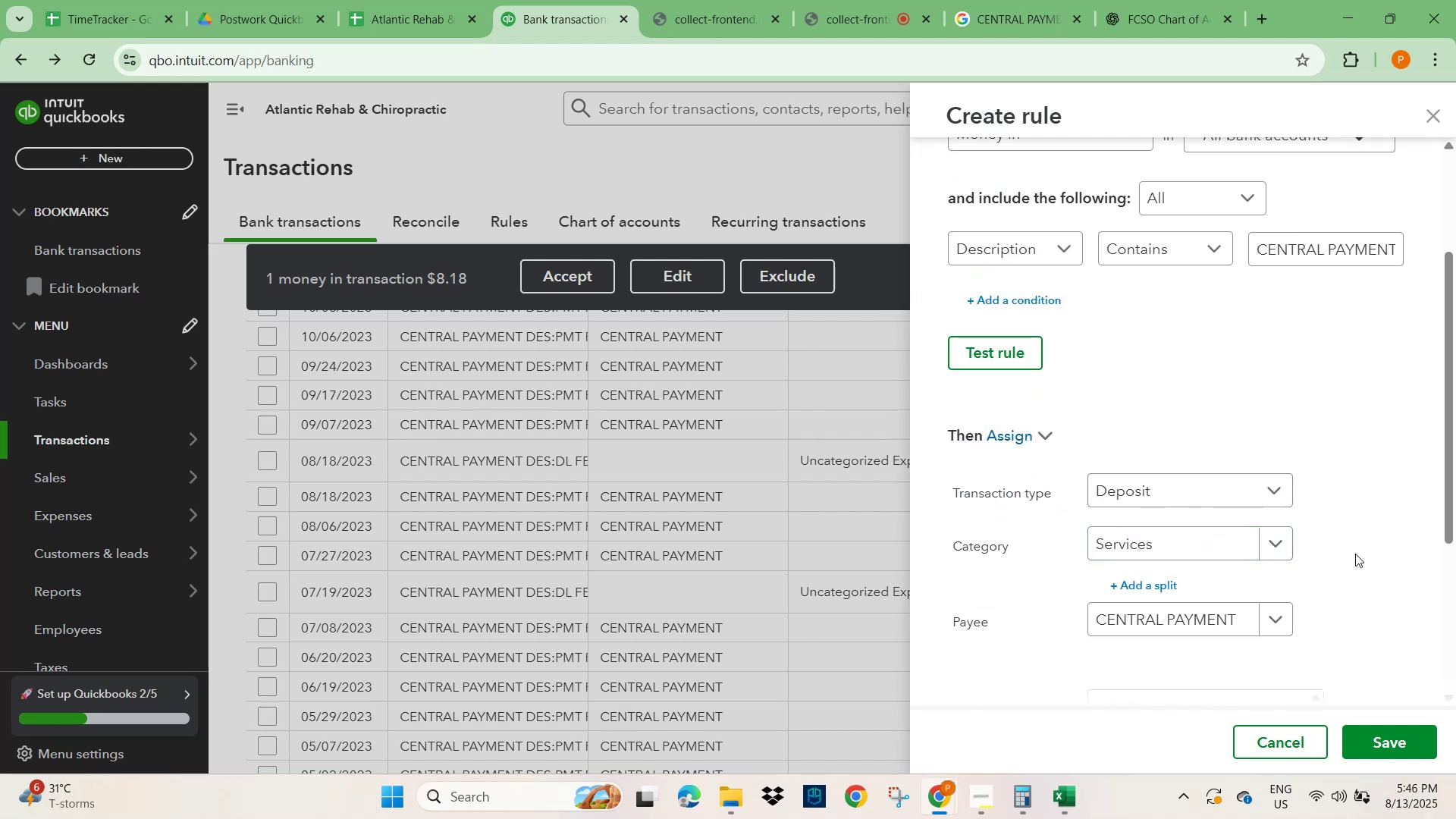 
left_click([1391, 551])
 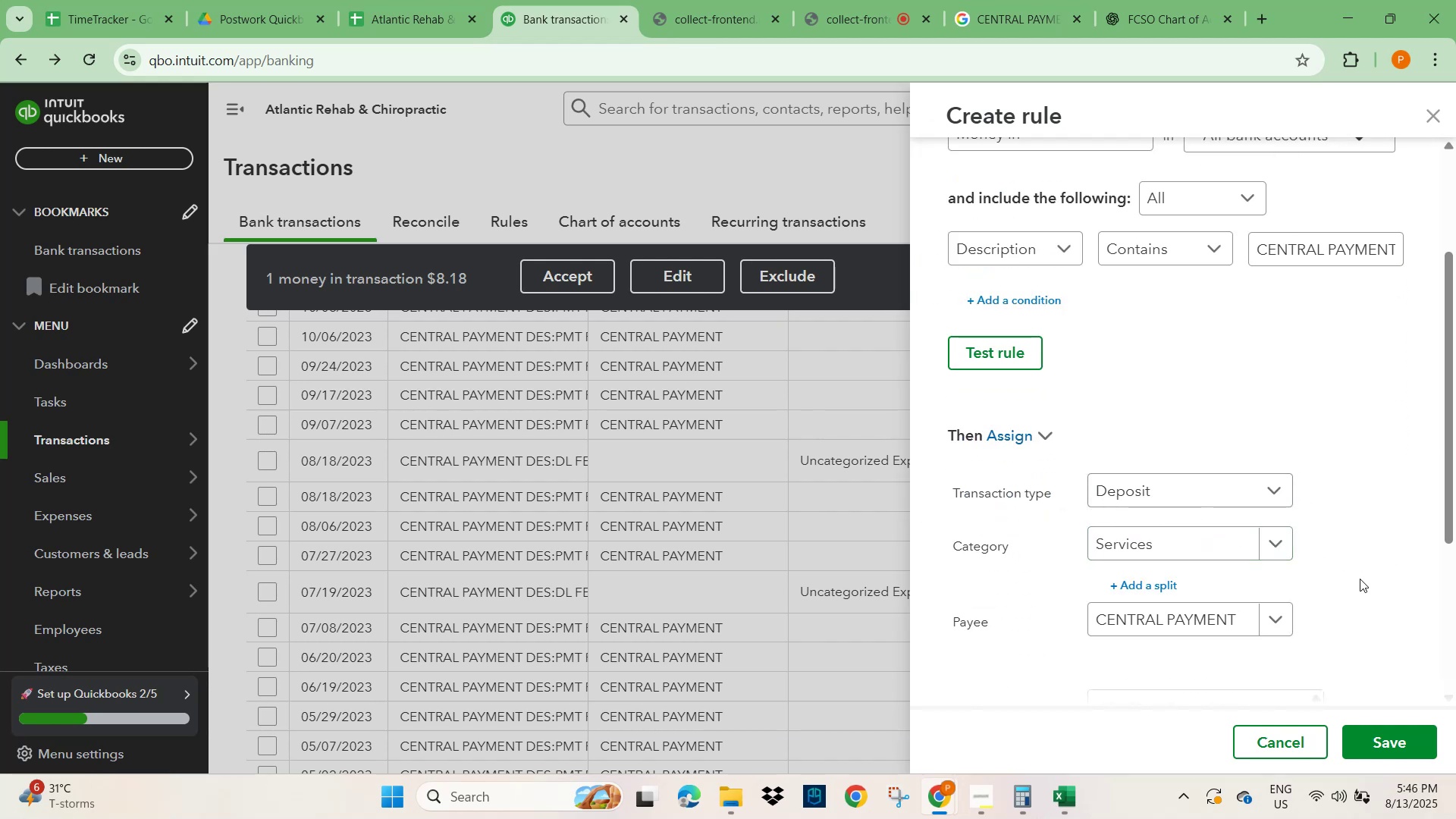 
scroll: coordinate [1360, 576], scroll_direction: down, amount: 8.0
 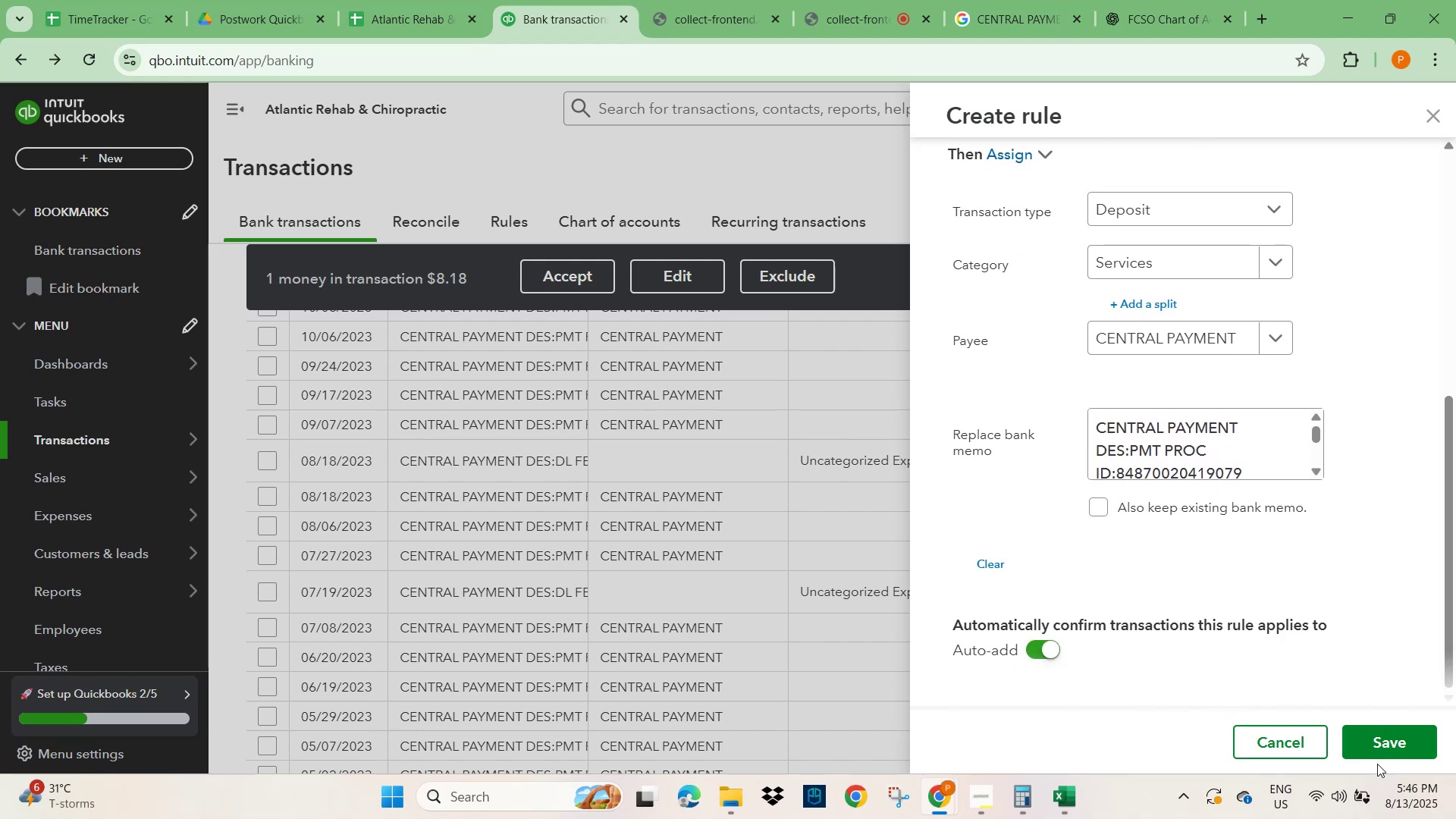 
left_click([1399, 739])
 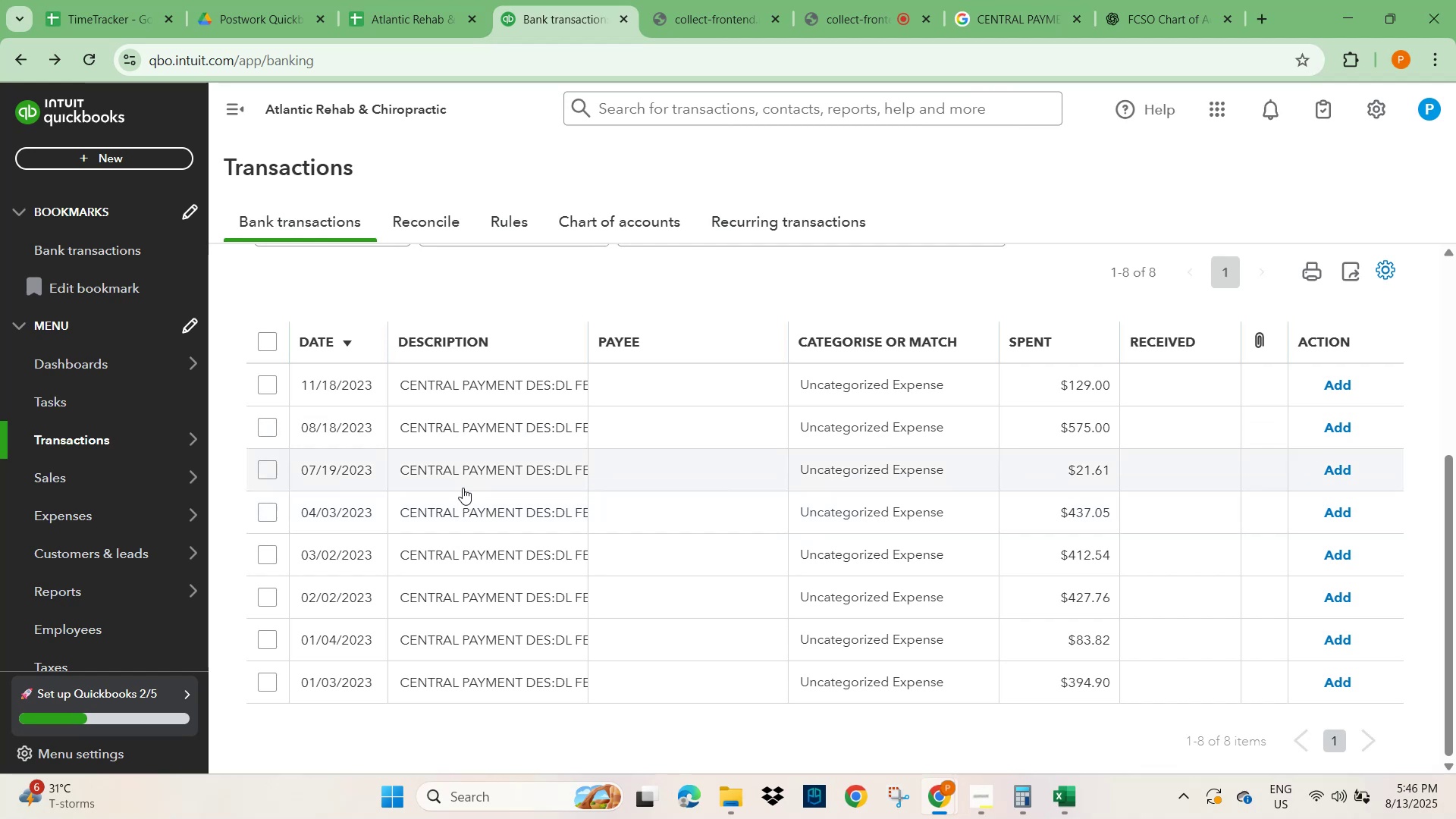 
wait(16.28)
 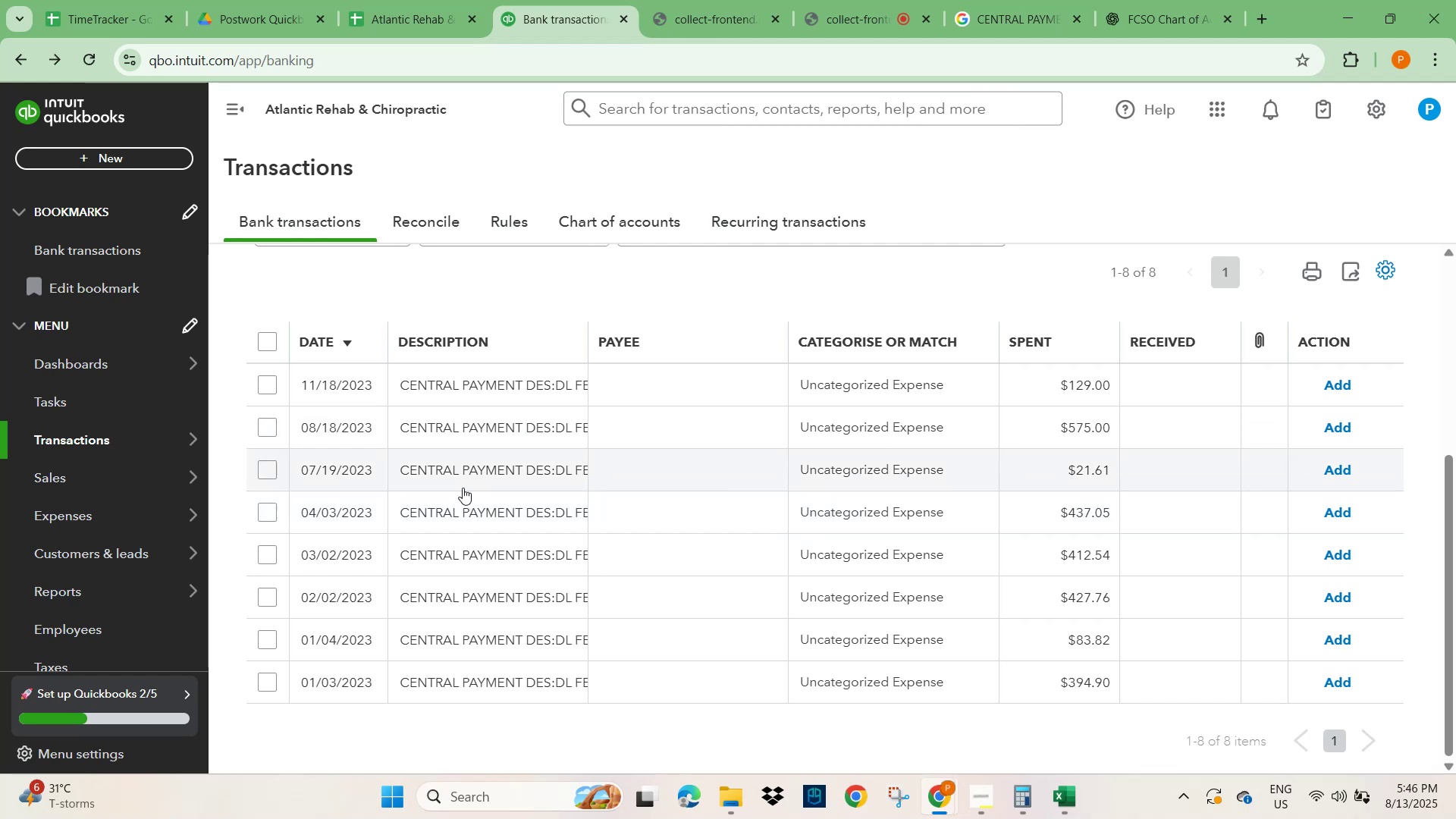 
left_click([472, 383])
 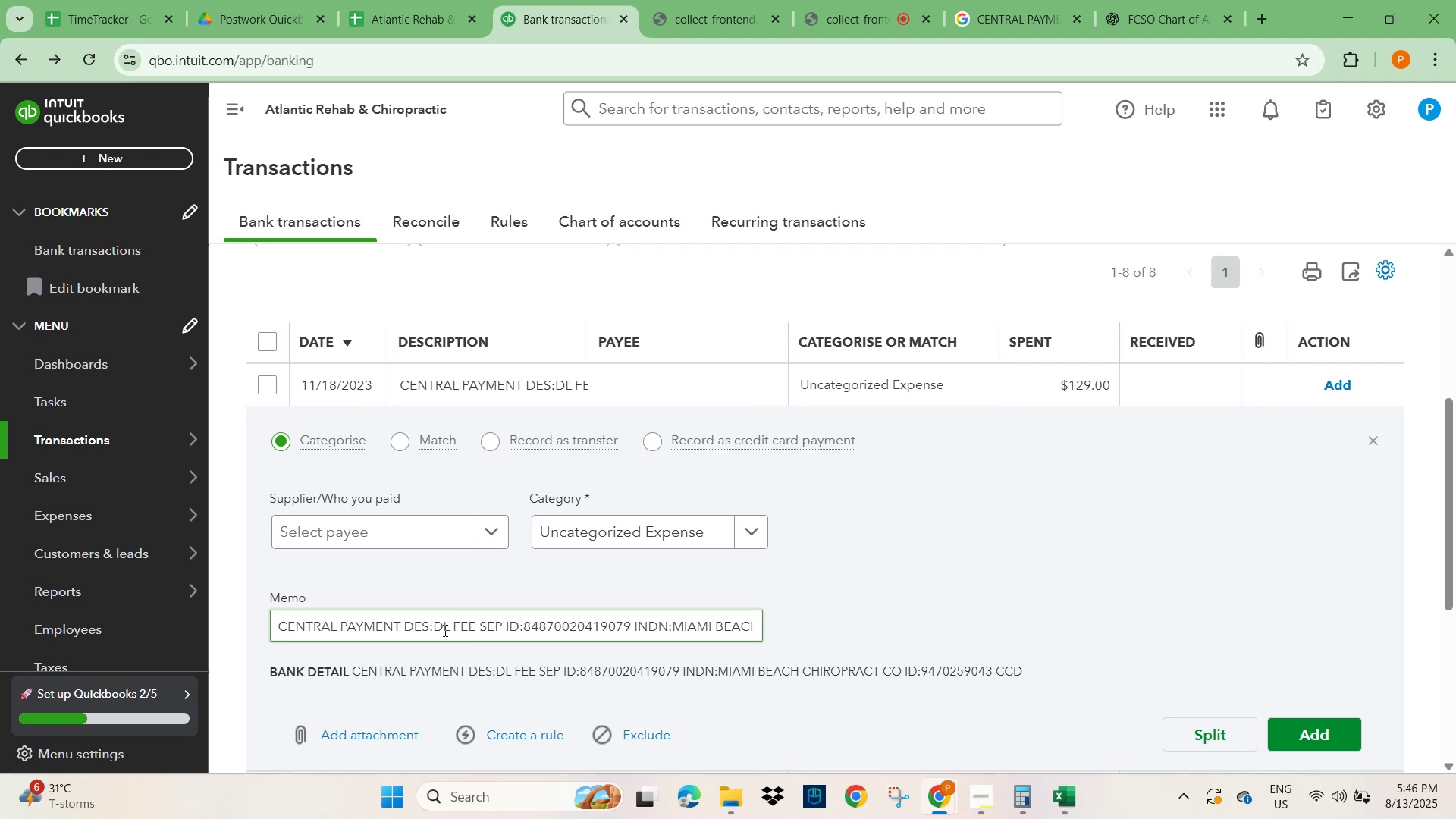 
left_click_drag(start_coordinate=[278, 623], to_coordinate=[426, 635])
 